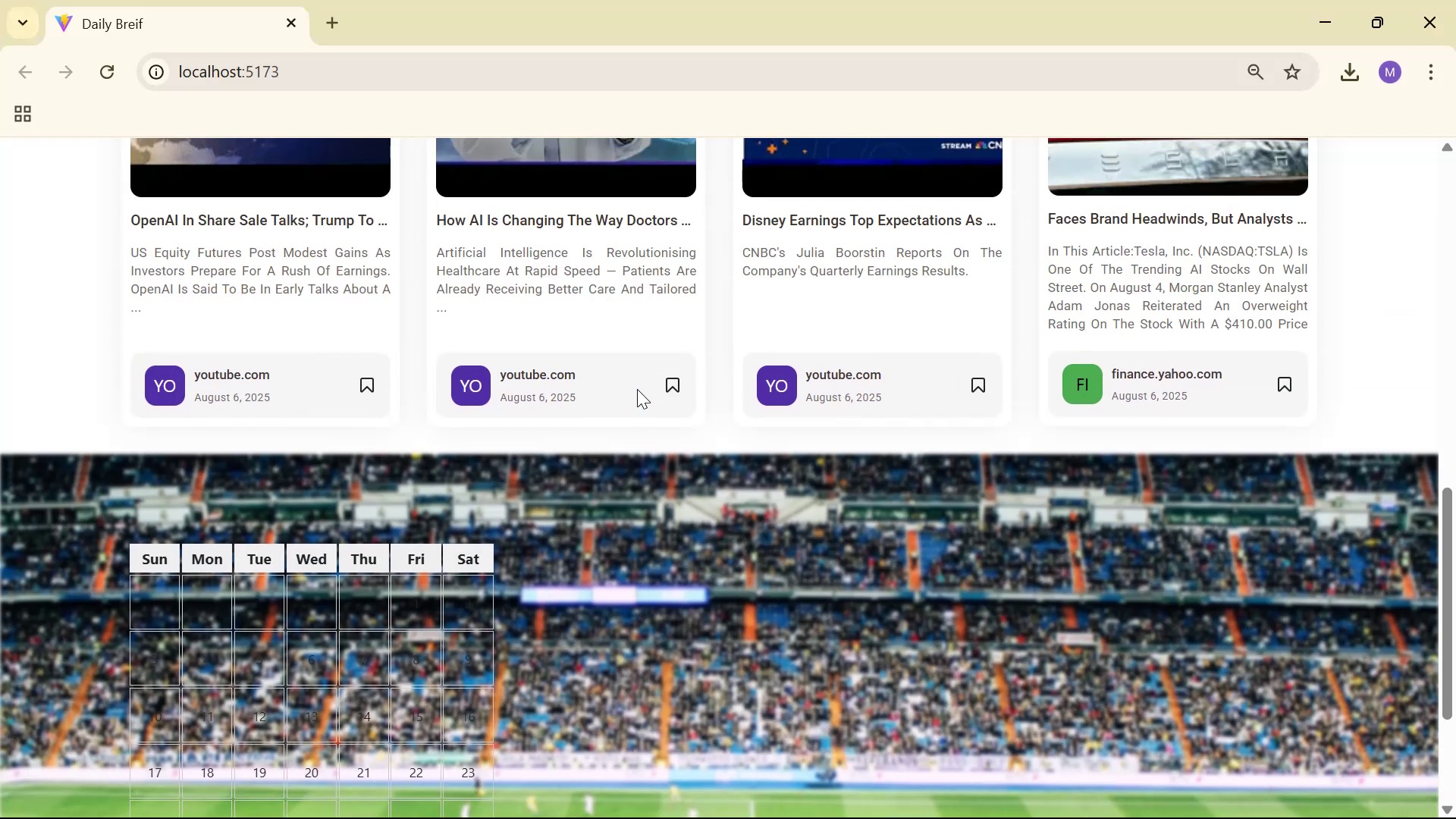 
right_click([637, 389])
 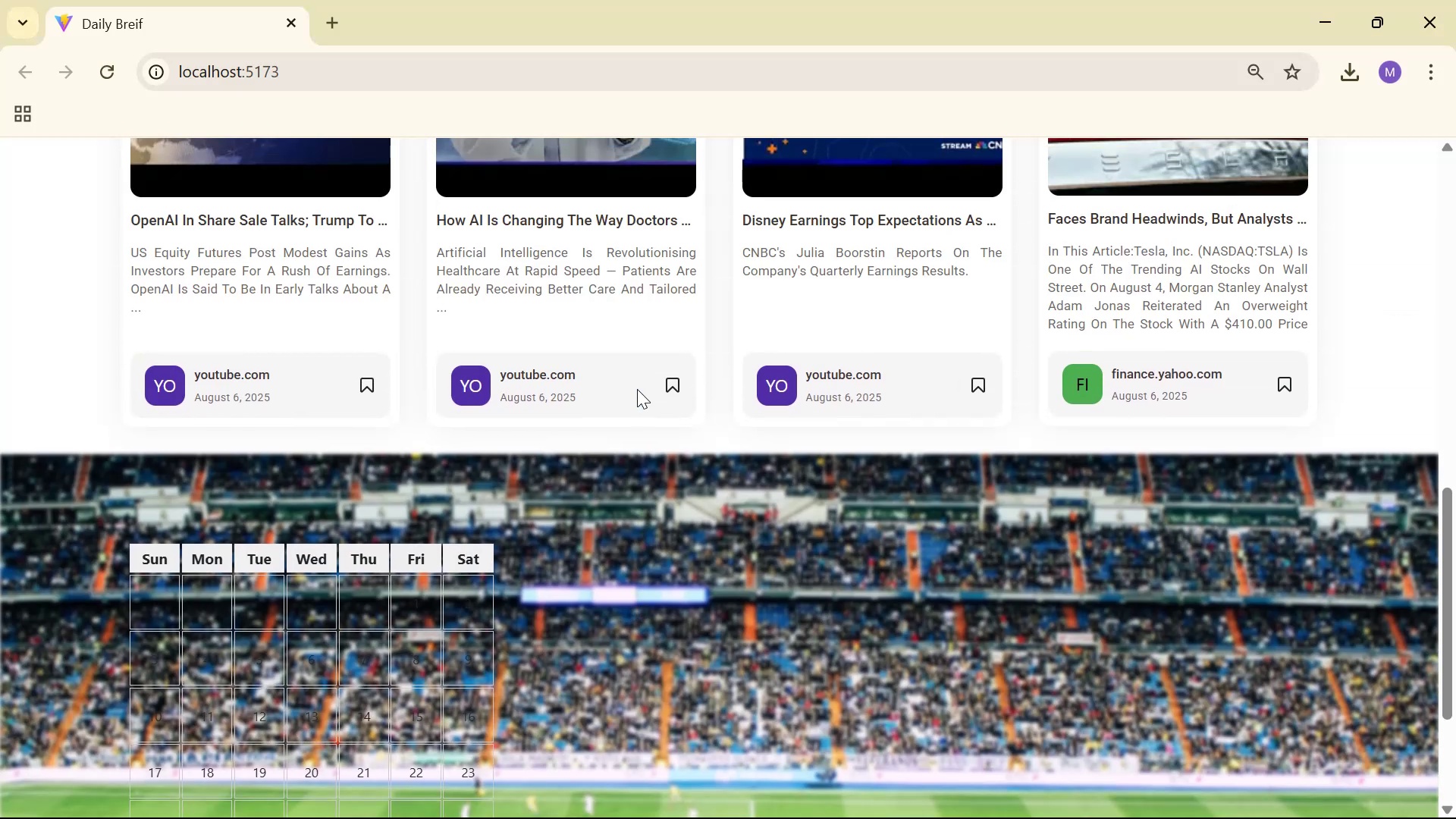 
scroll: coordinate [637, 391], scroll_direction: down, amount: 2.0
 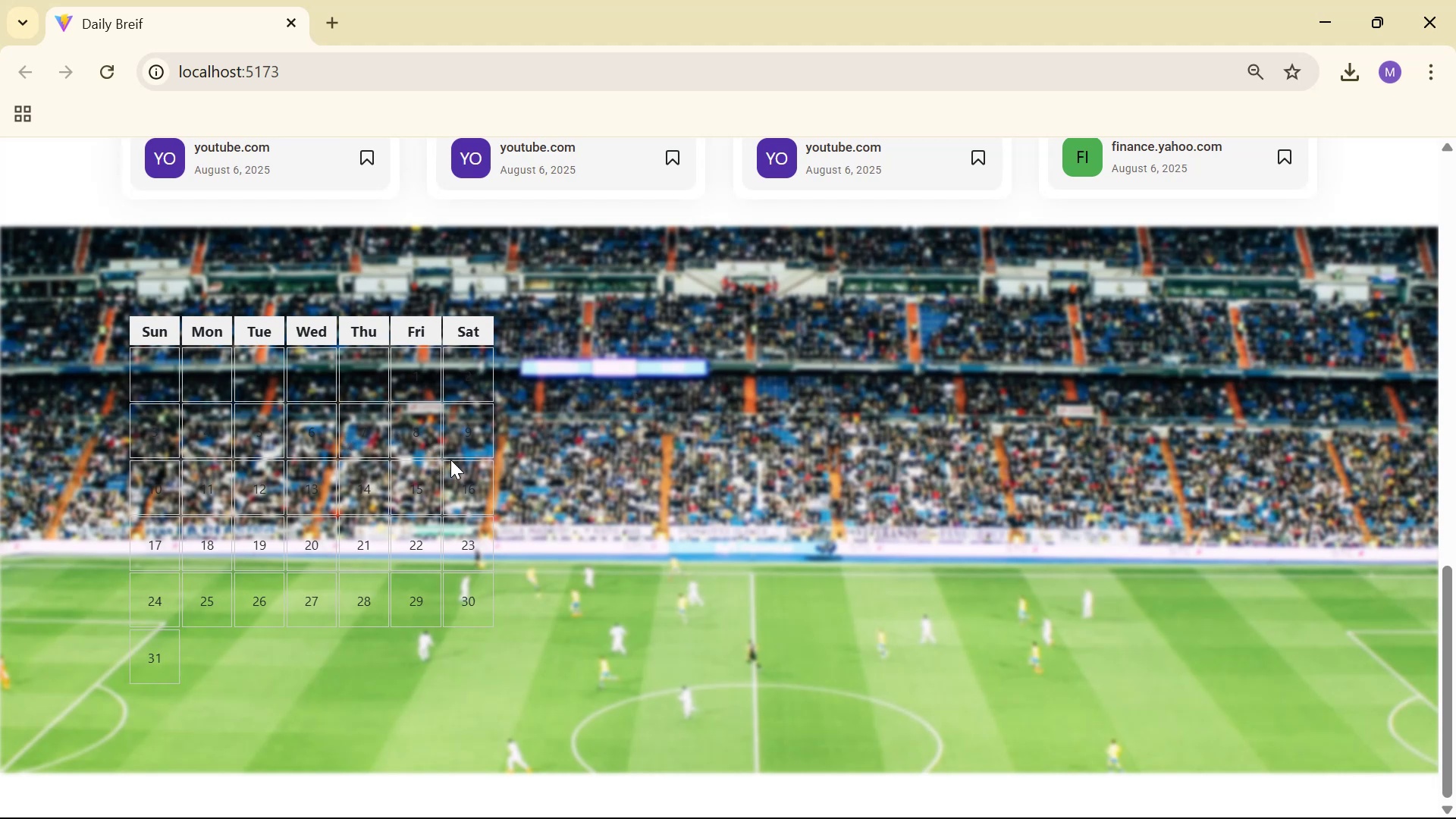 
left_click_drag(start_coordinate=[466, 429], to_coordinate=[124, 347])
 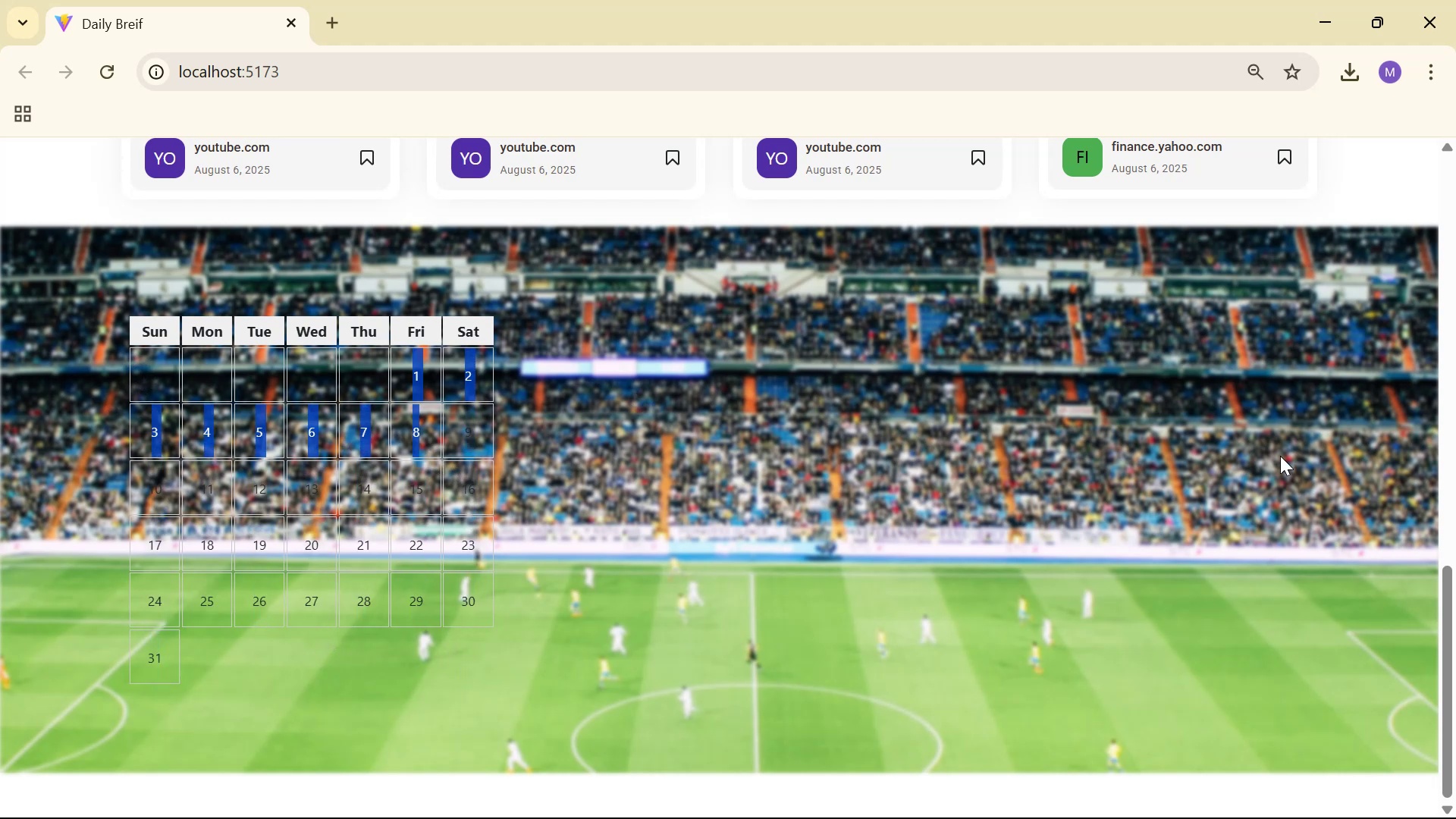 
left_click([1061, 413])
 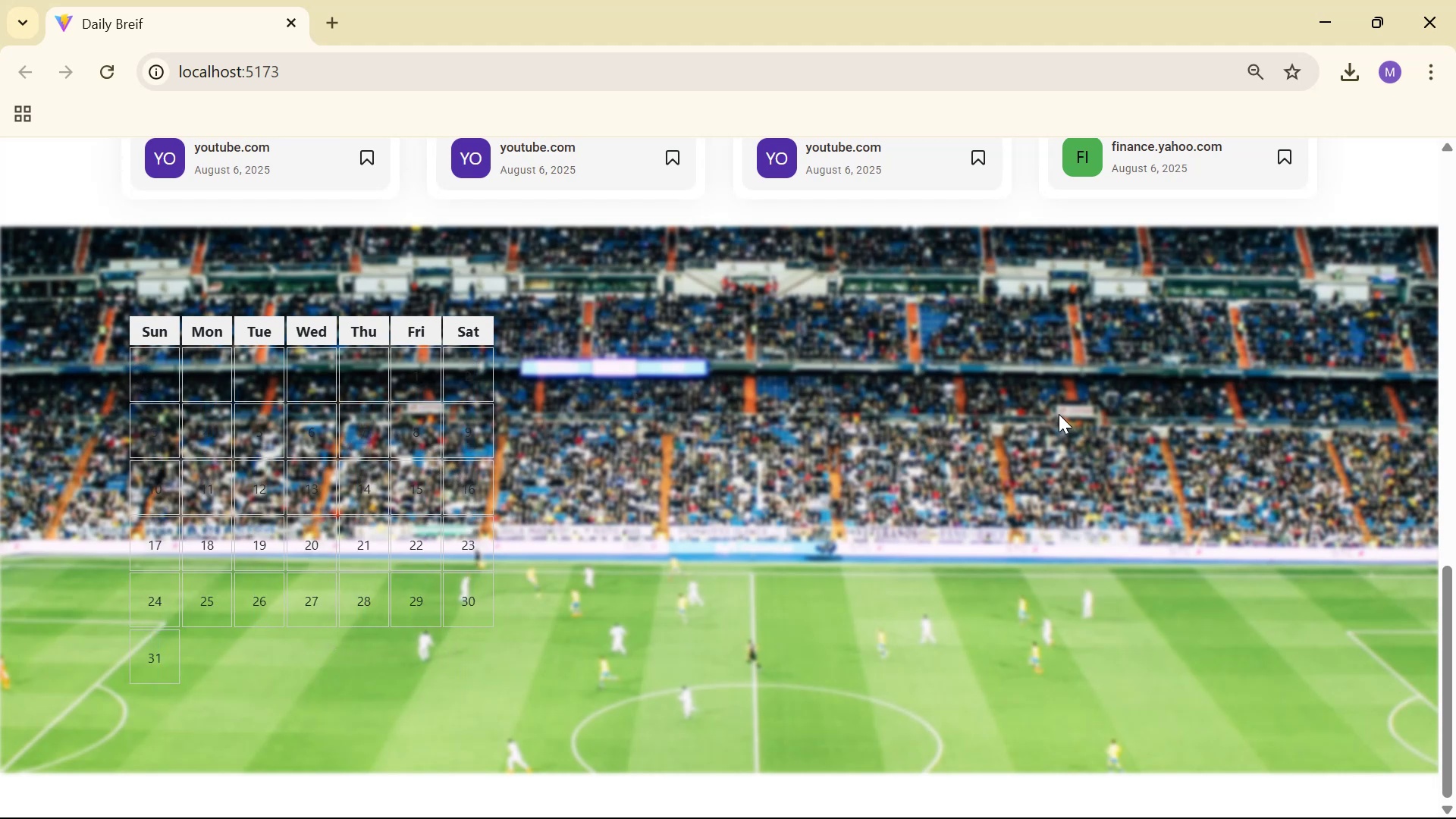 
key(Alt+AltLeft)
 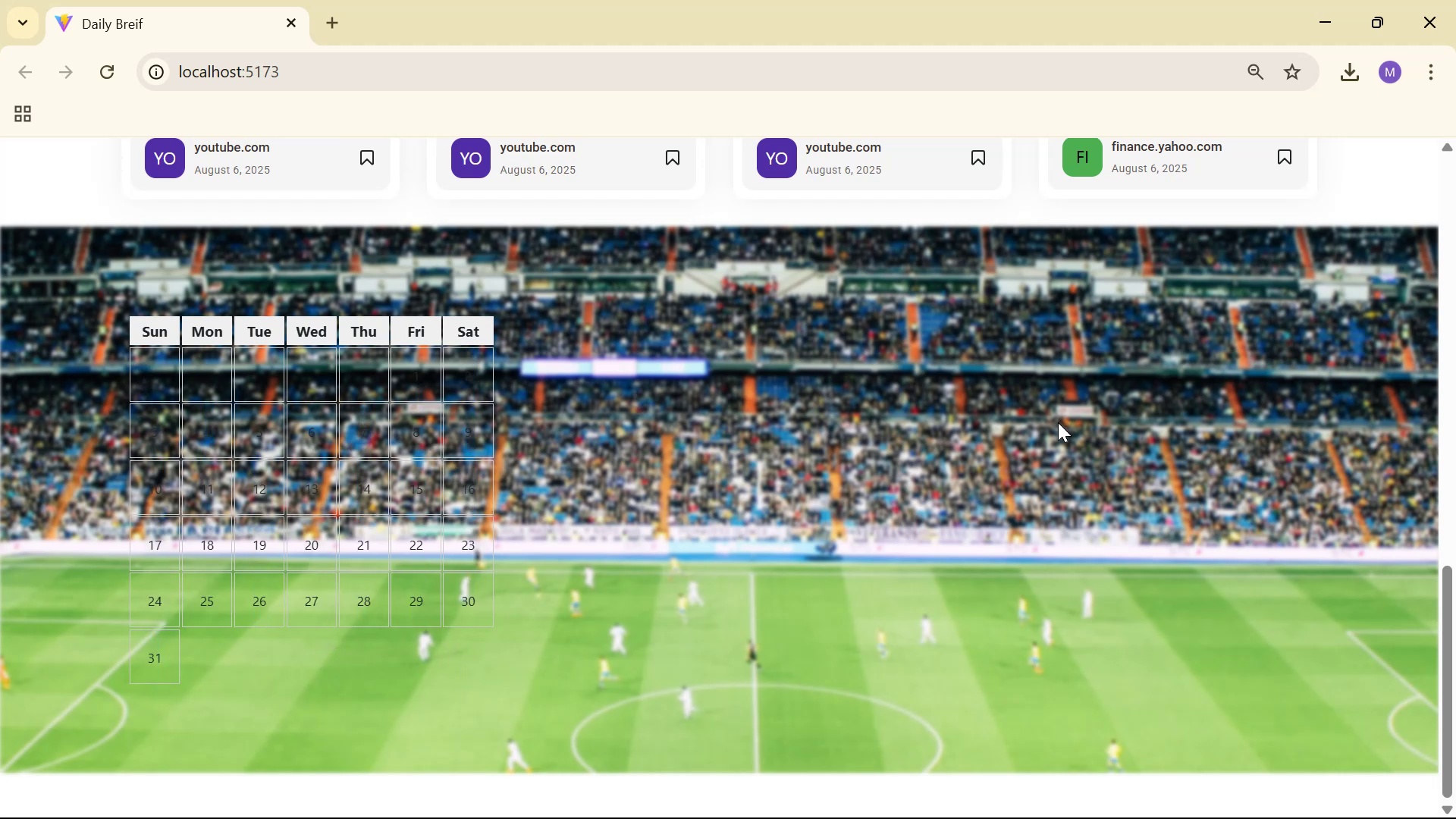 
key(Alt+Tab)
 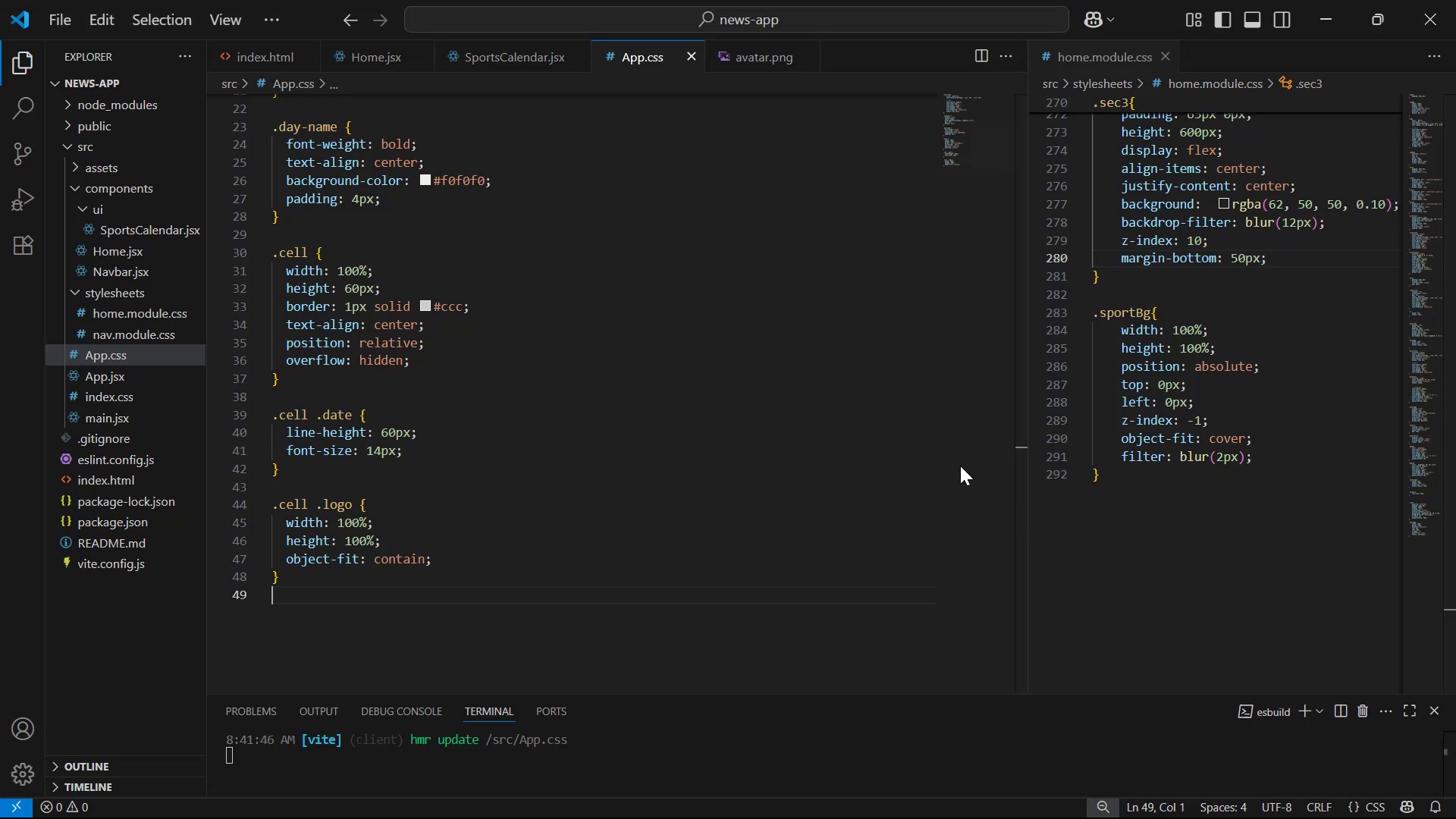 
scroll: coordinate [718, 403], scroll_direction: up, amount: 6.0
 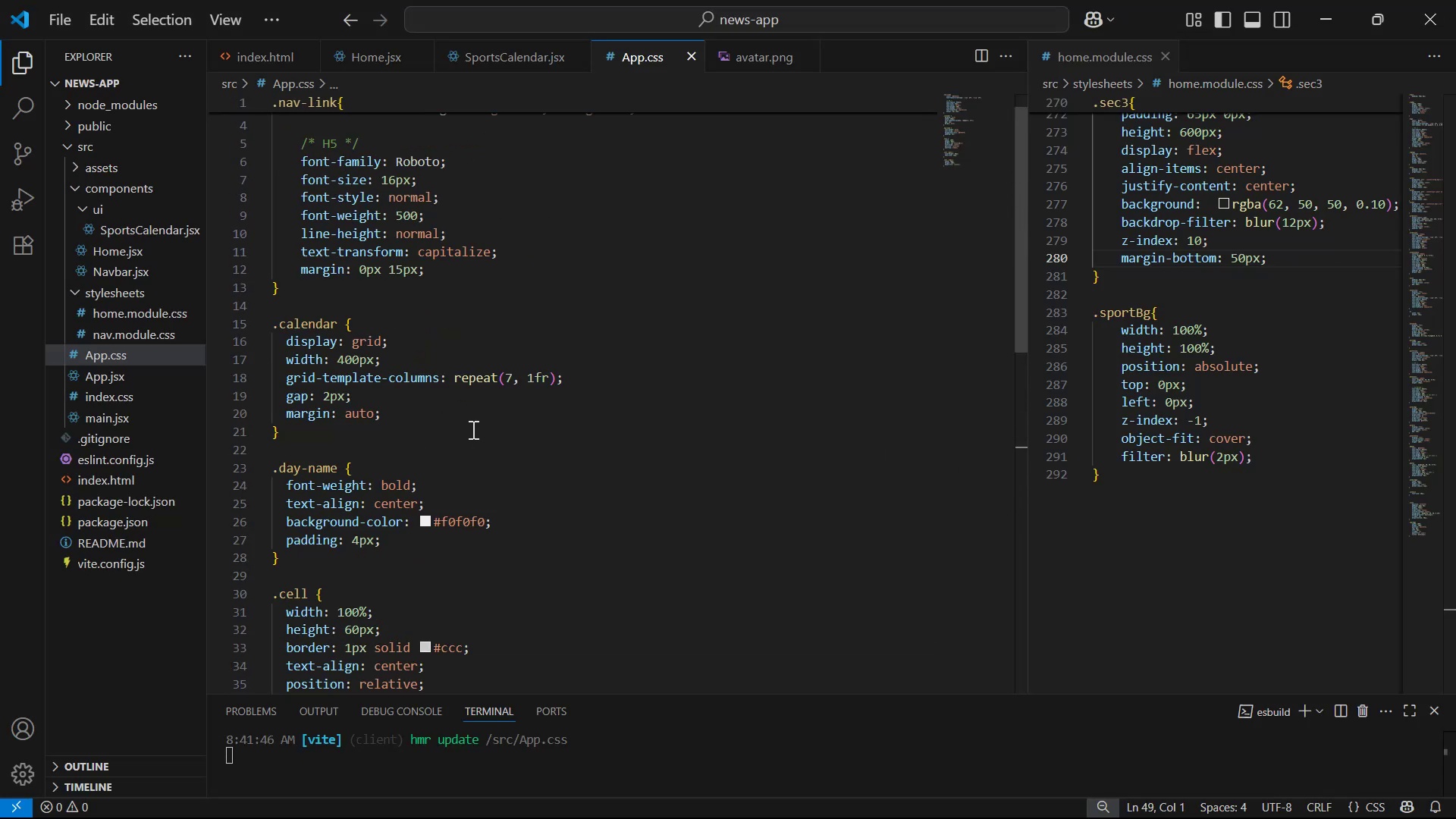 
left_click([477, 417])
 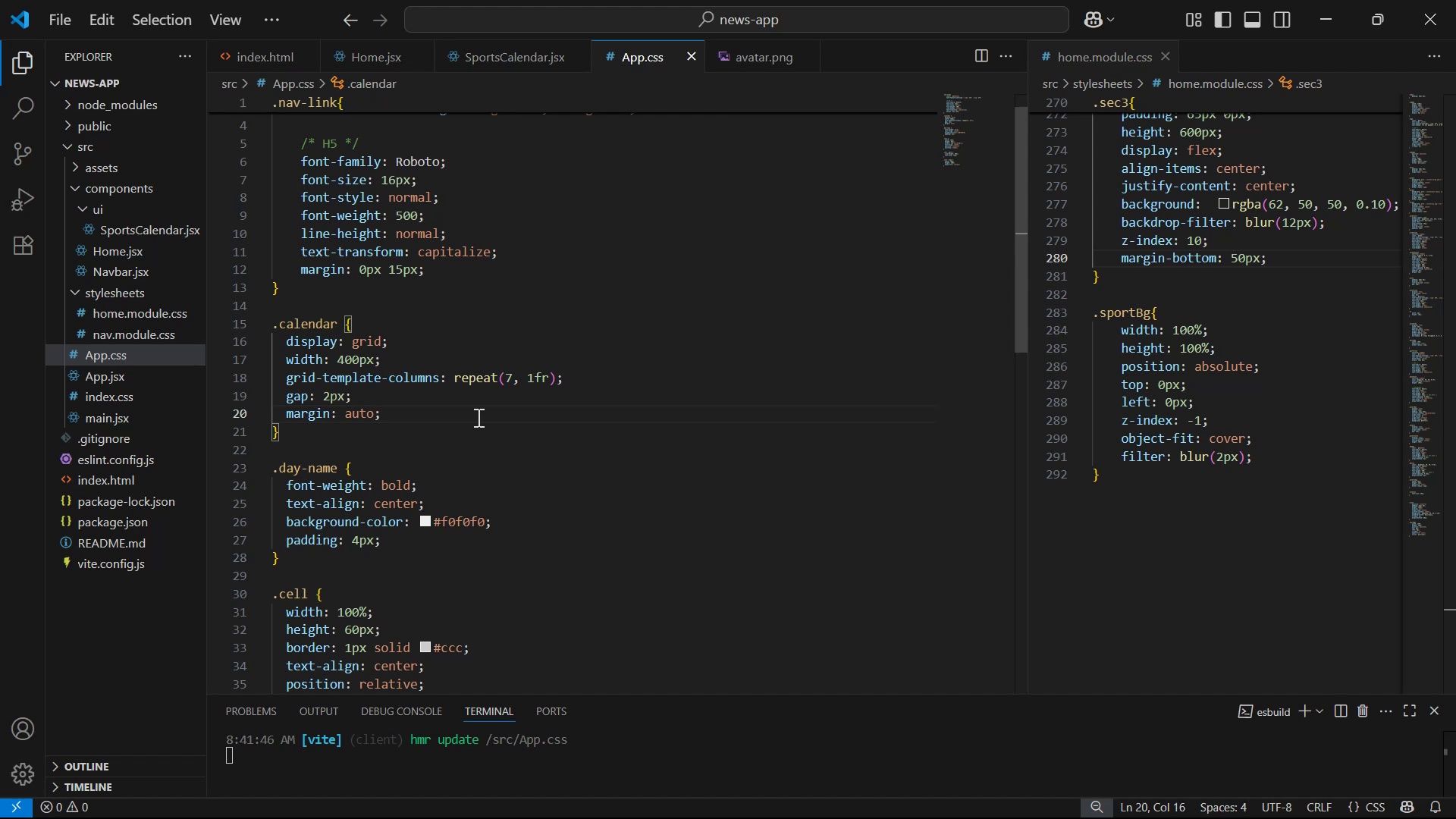 
key(Enter)
 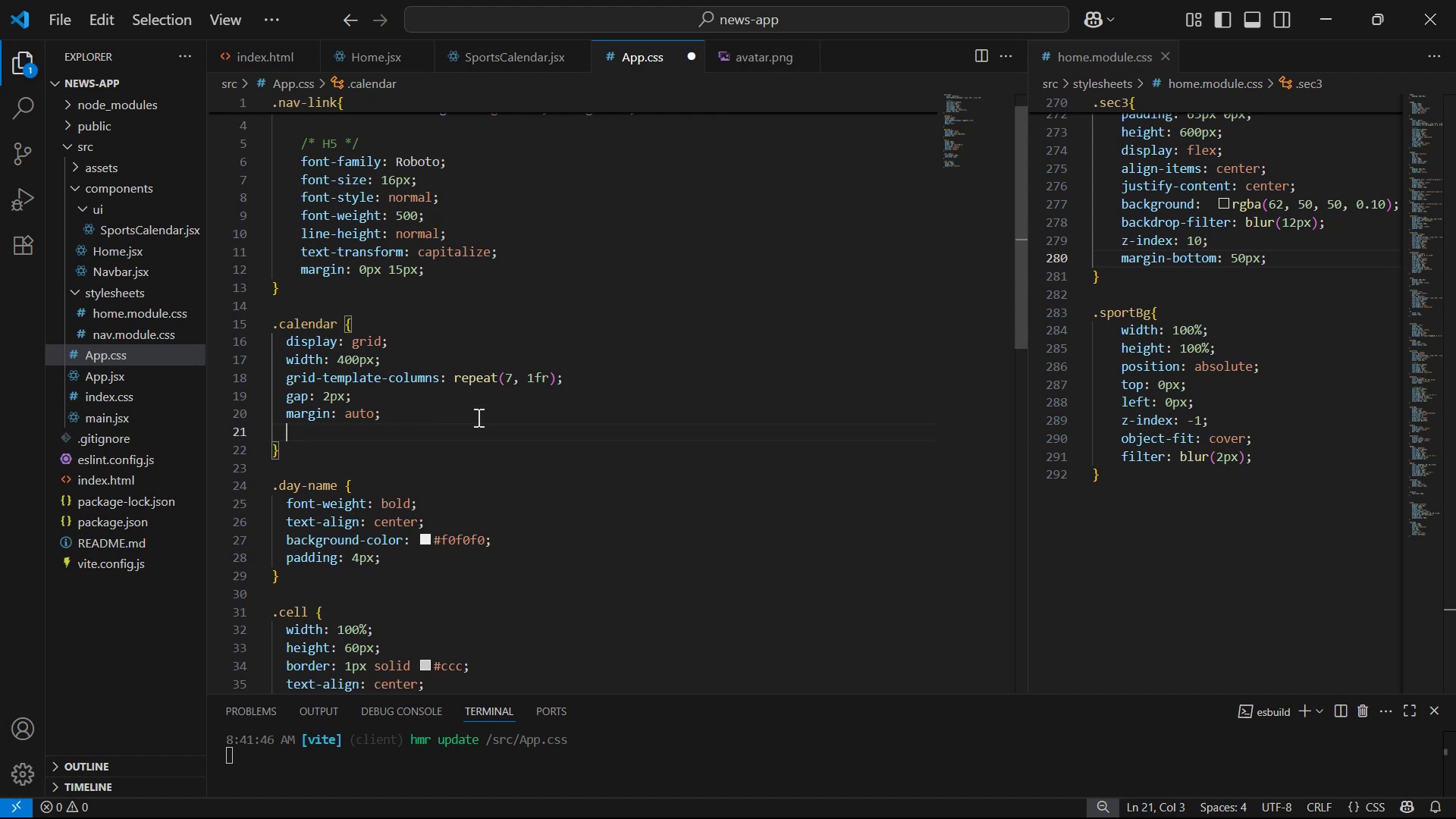 
type(ba)
 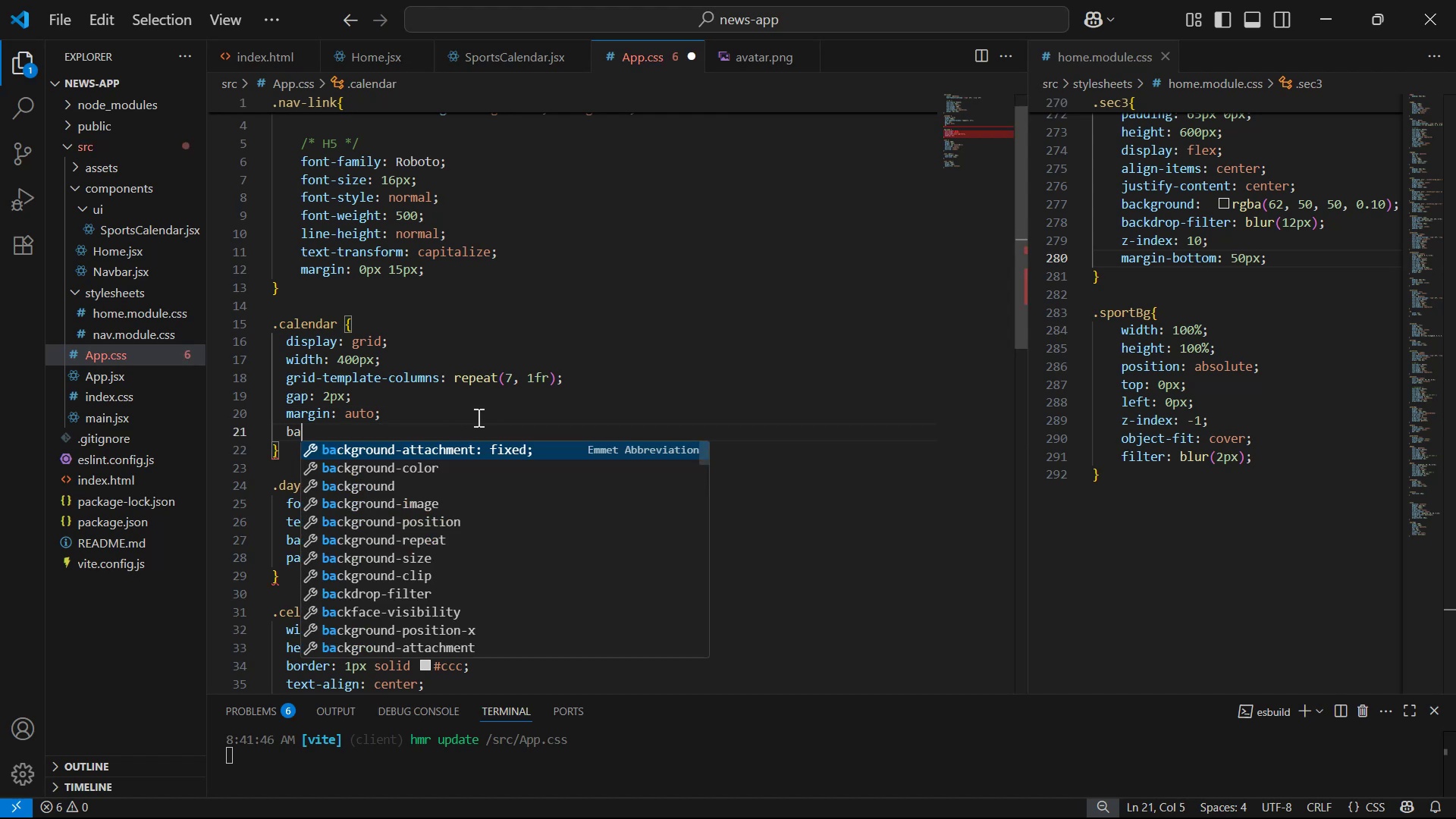 
key(ArrowDown)
 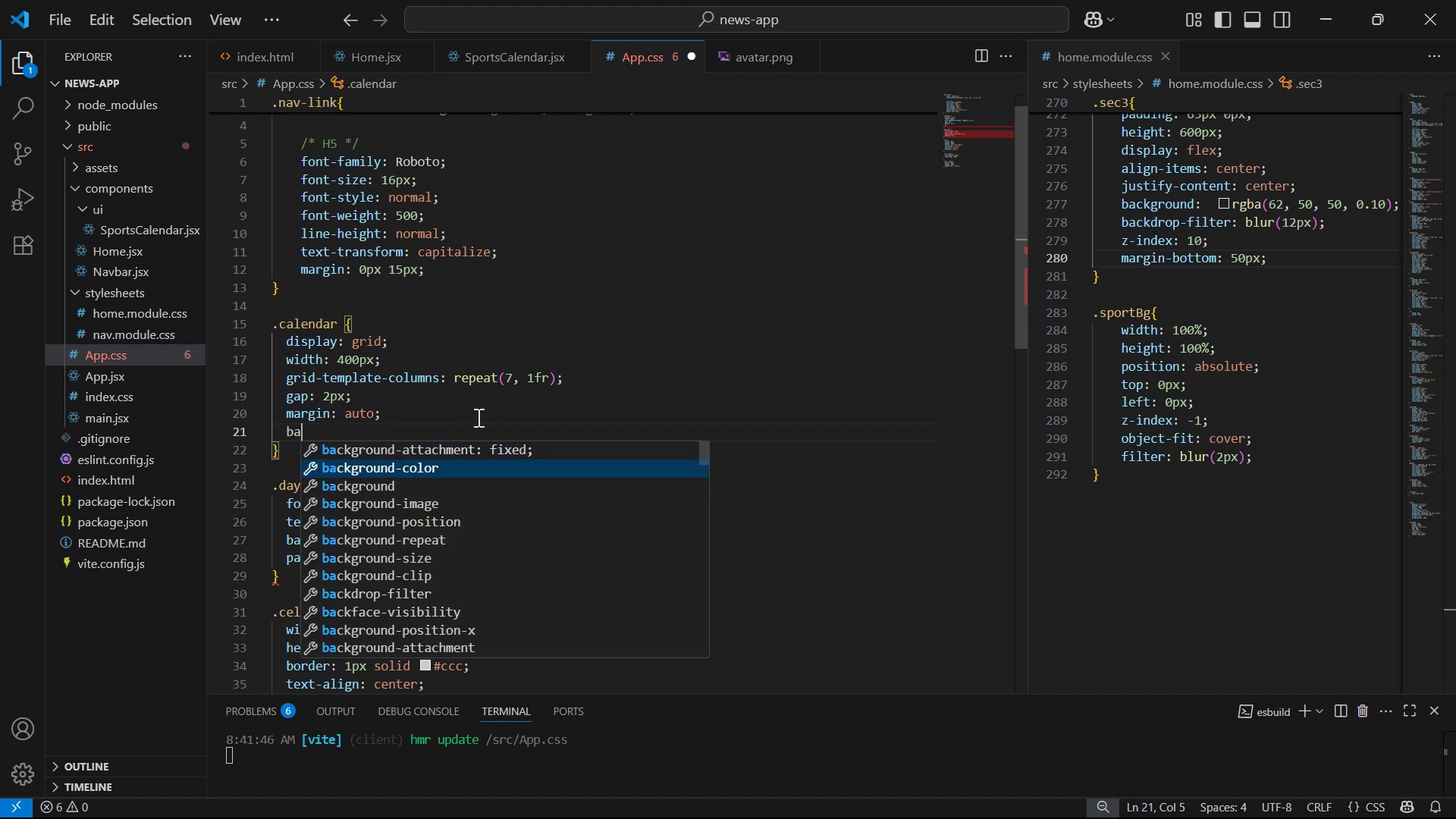 
key(Enter)
 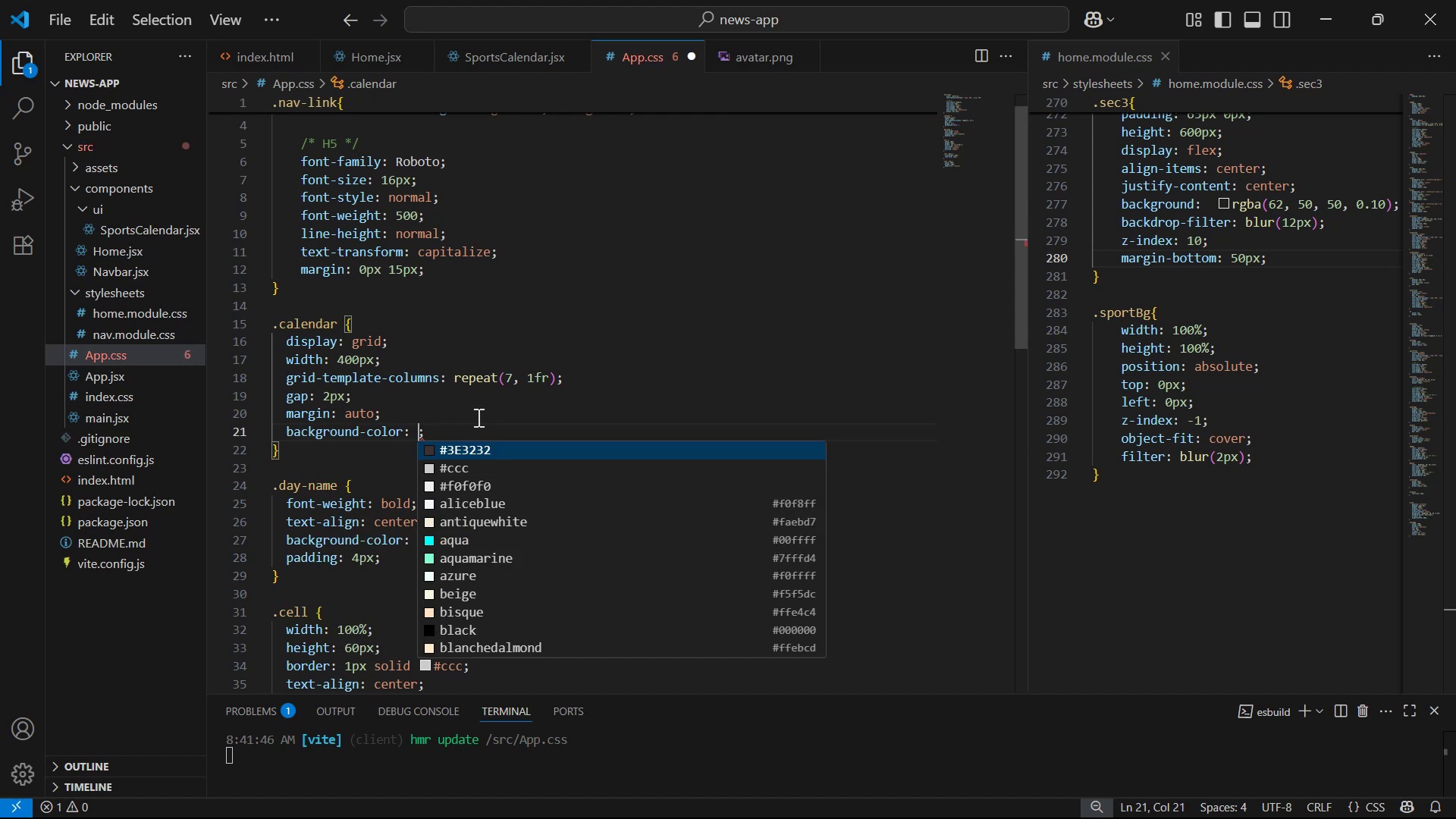 
type(whi)
 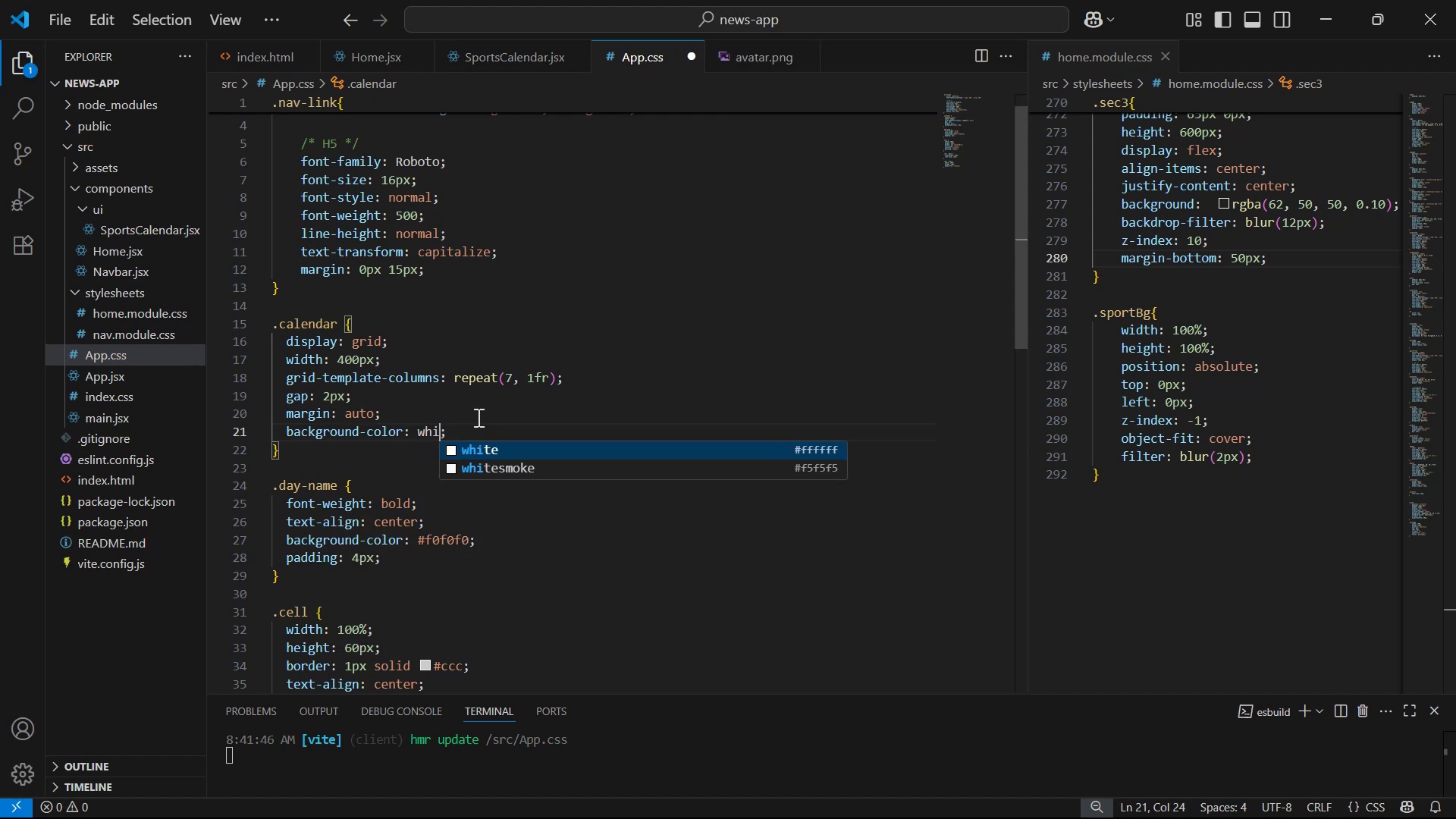 
key(Enter)
 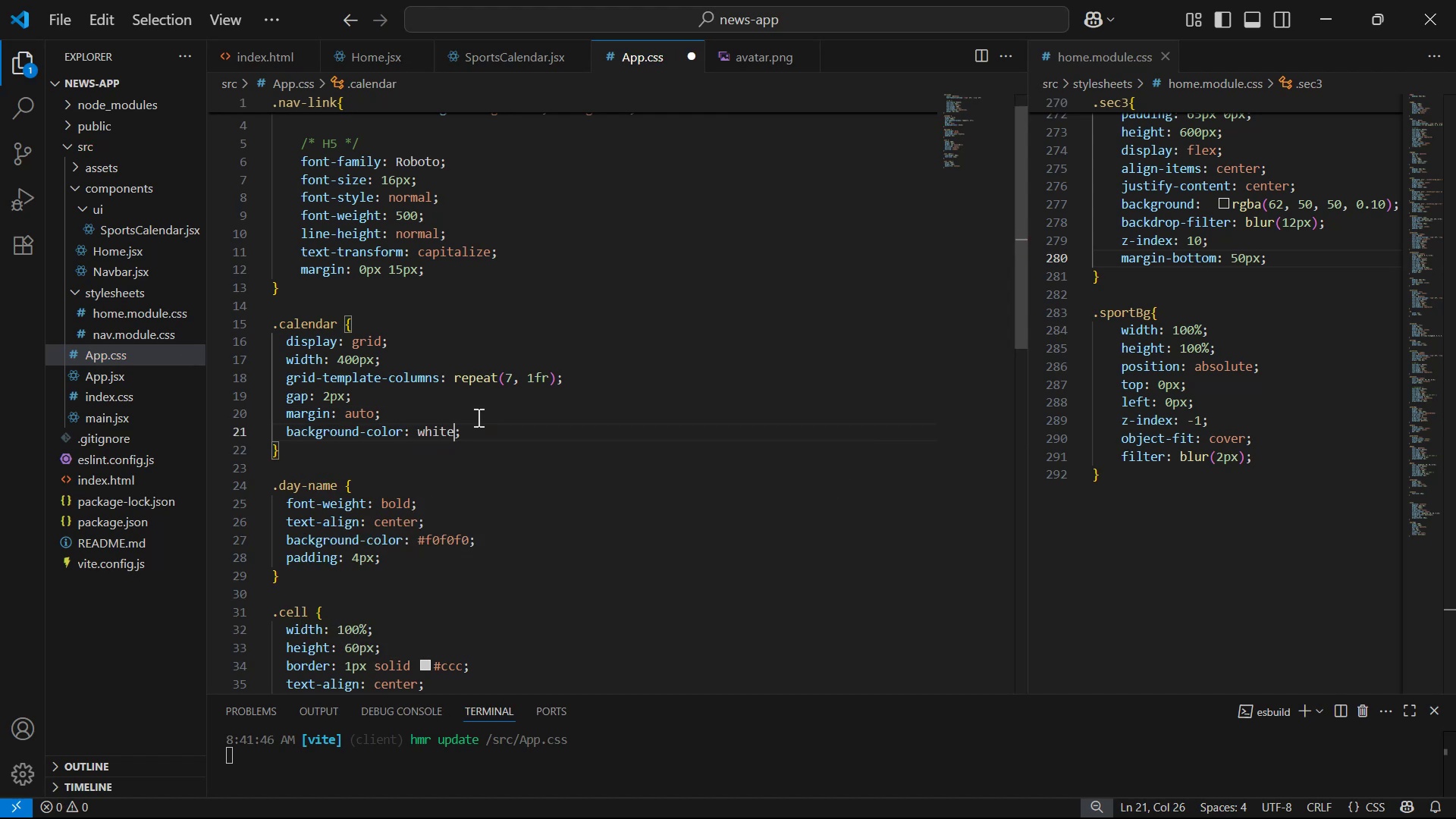 
key(Control+S)
 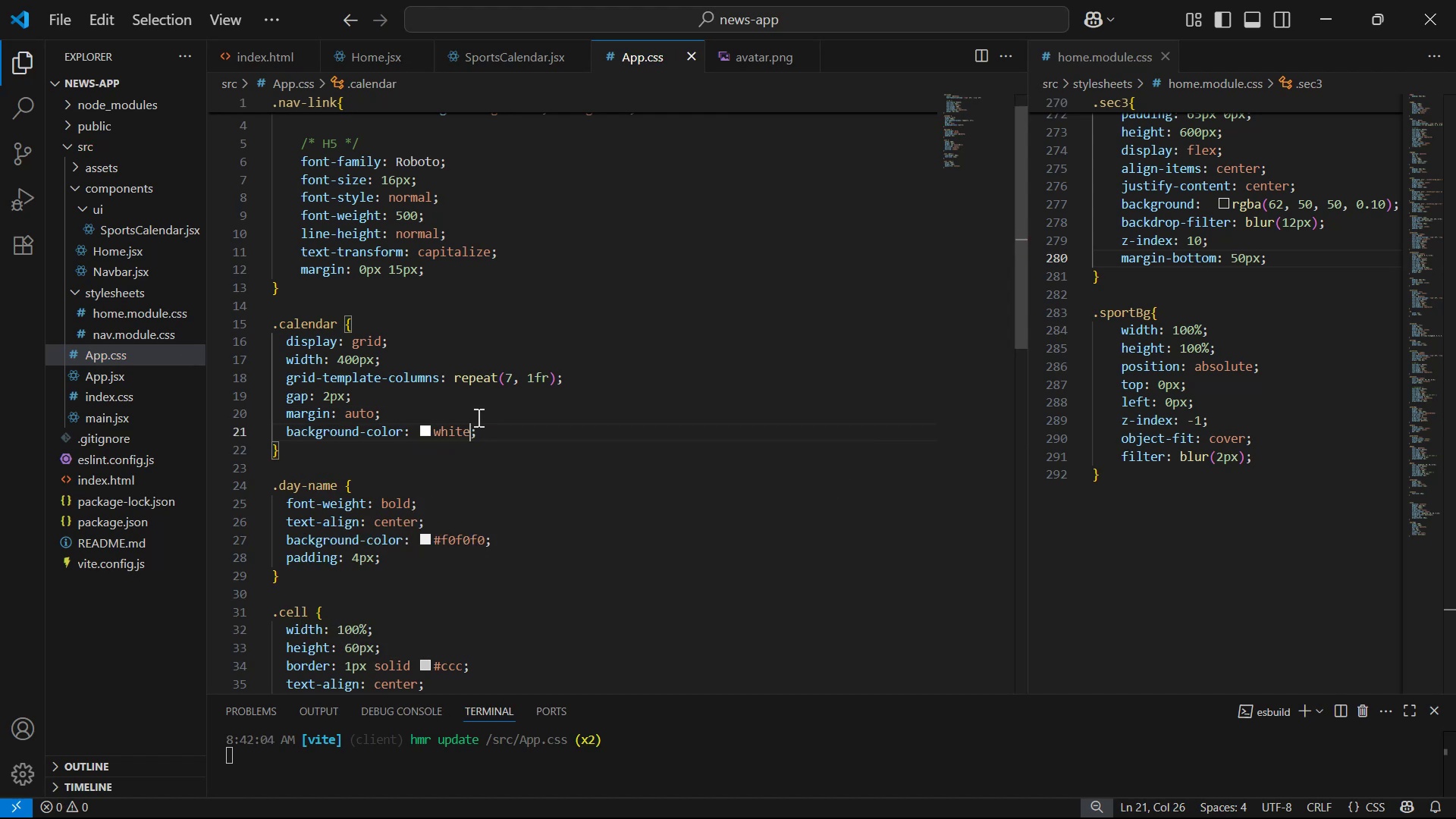 
key(Alt+AltLeft)
 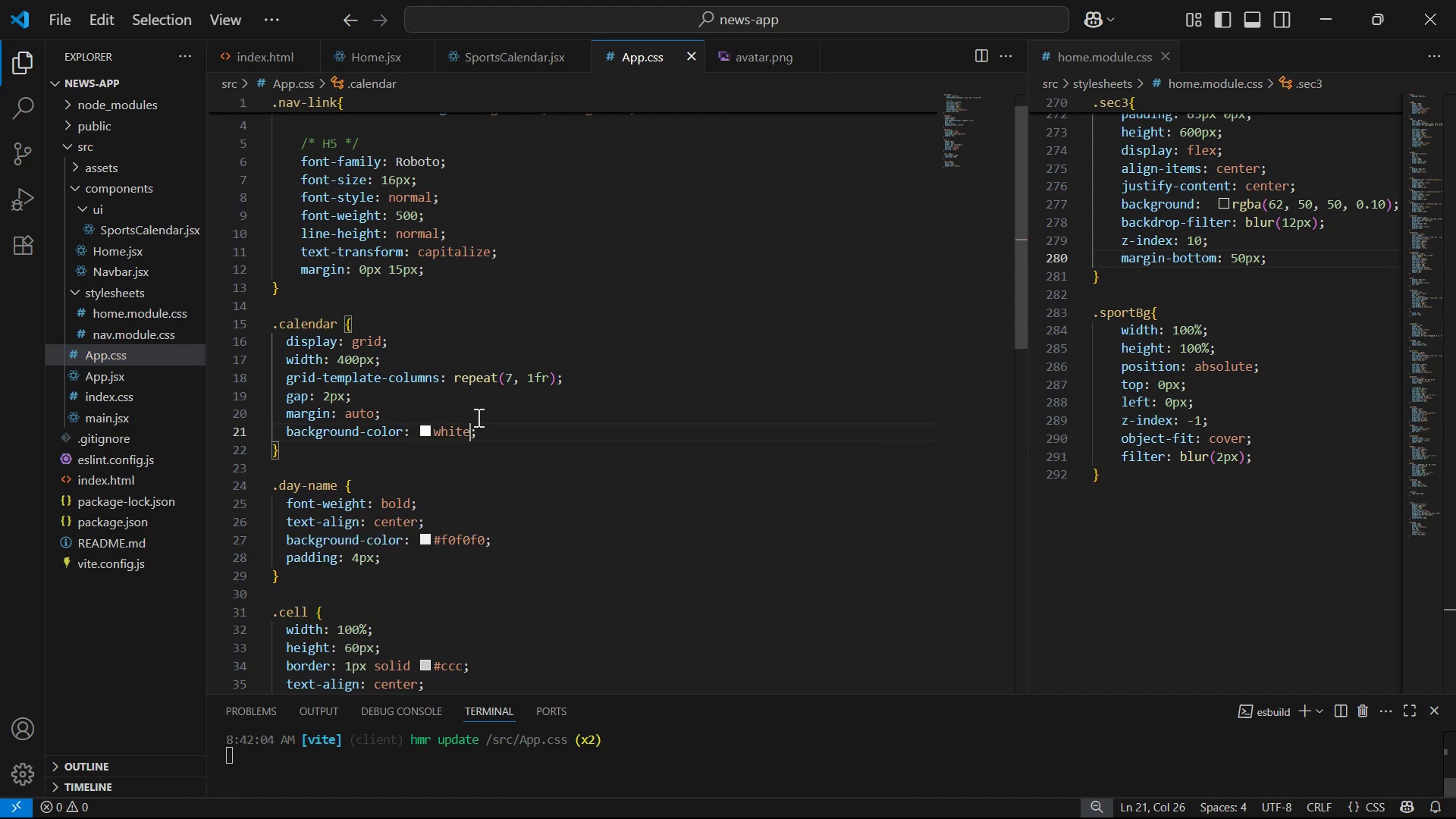 
key(Alt+Tab)
 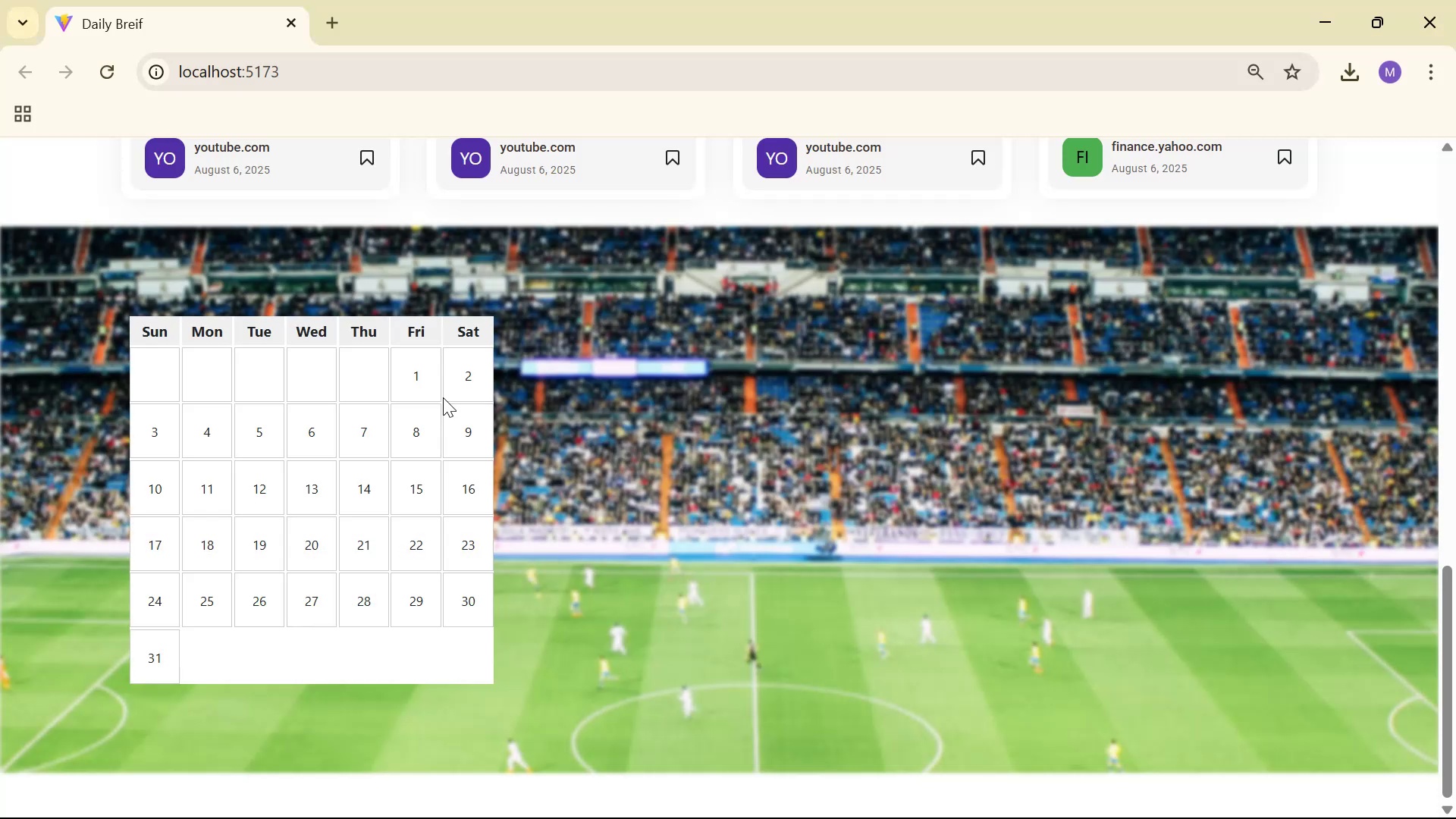 
scroll: coordinate [638, 385], scroll_direction: down, amount: 2.0
 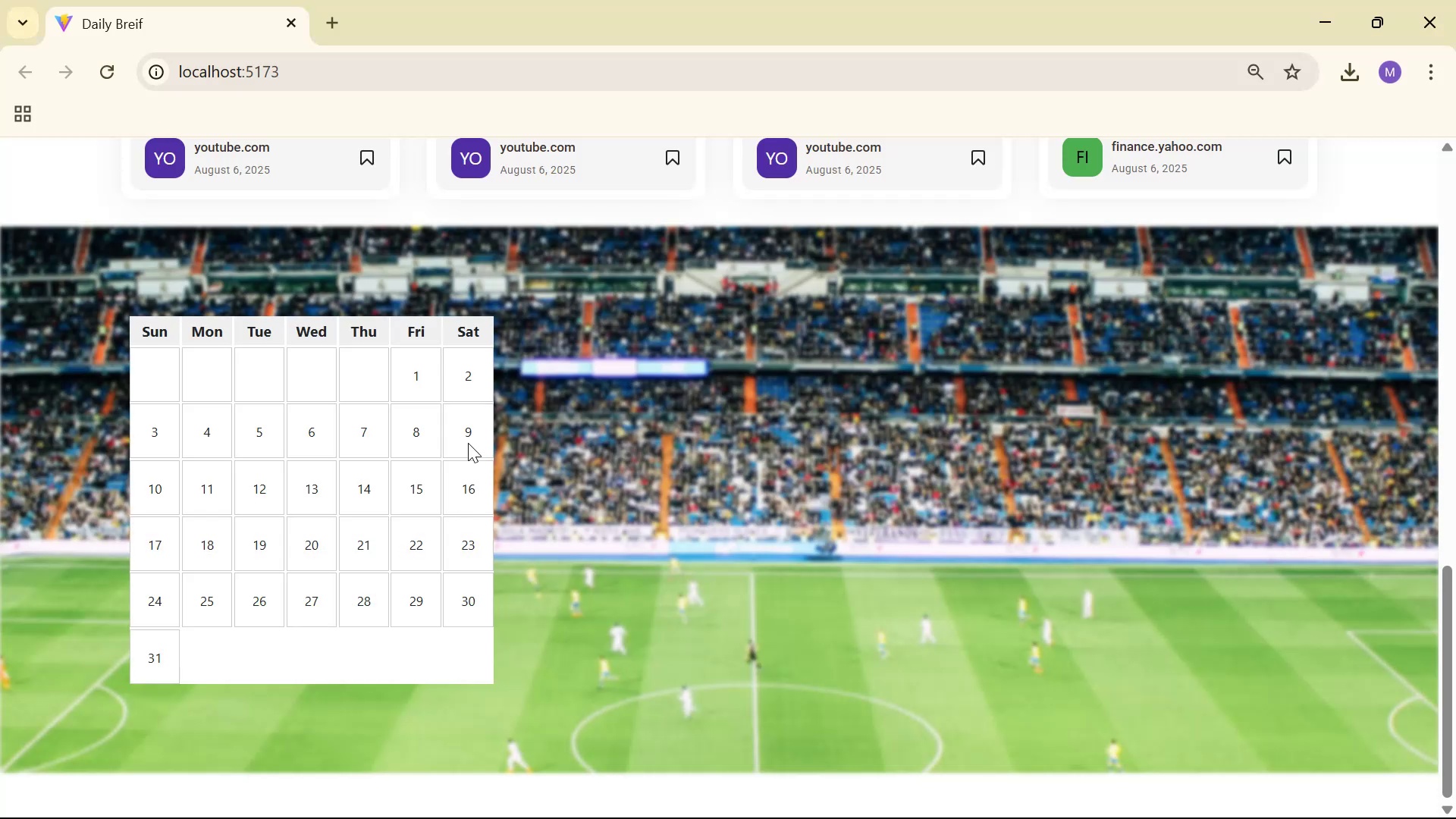 
left_click_drag(start_coordinate=[472, 441], to_coordinate=[214, 667])
 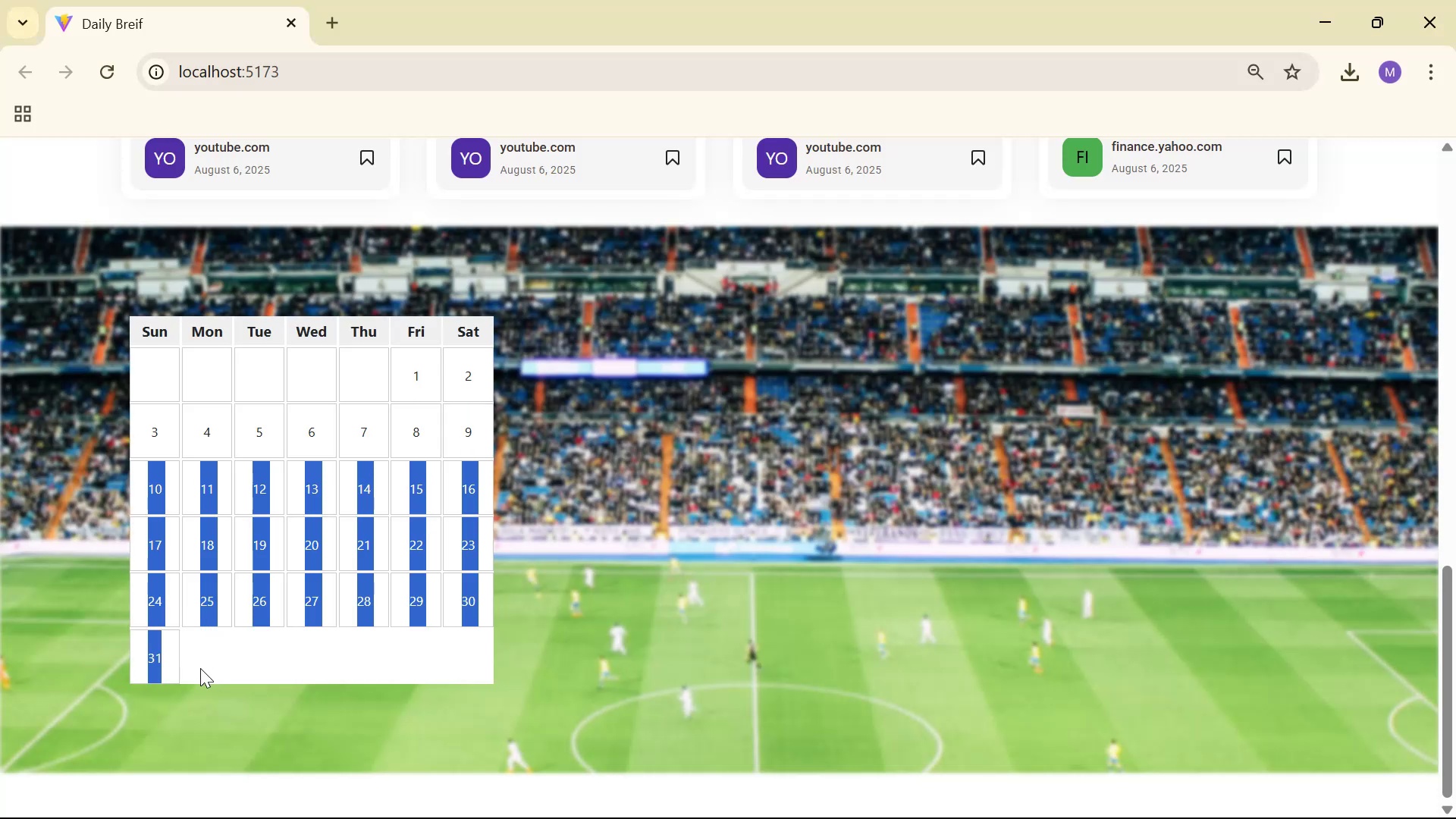 
left_click([200, 668])
 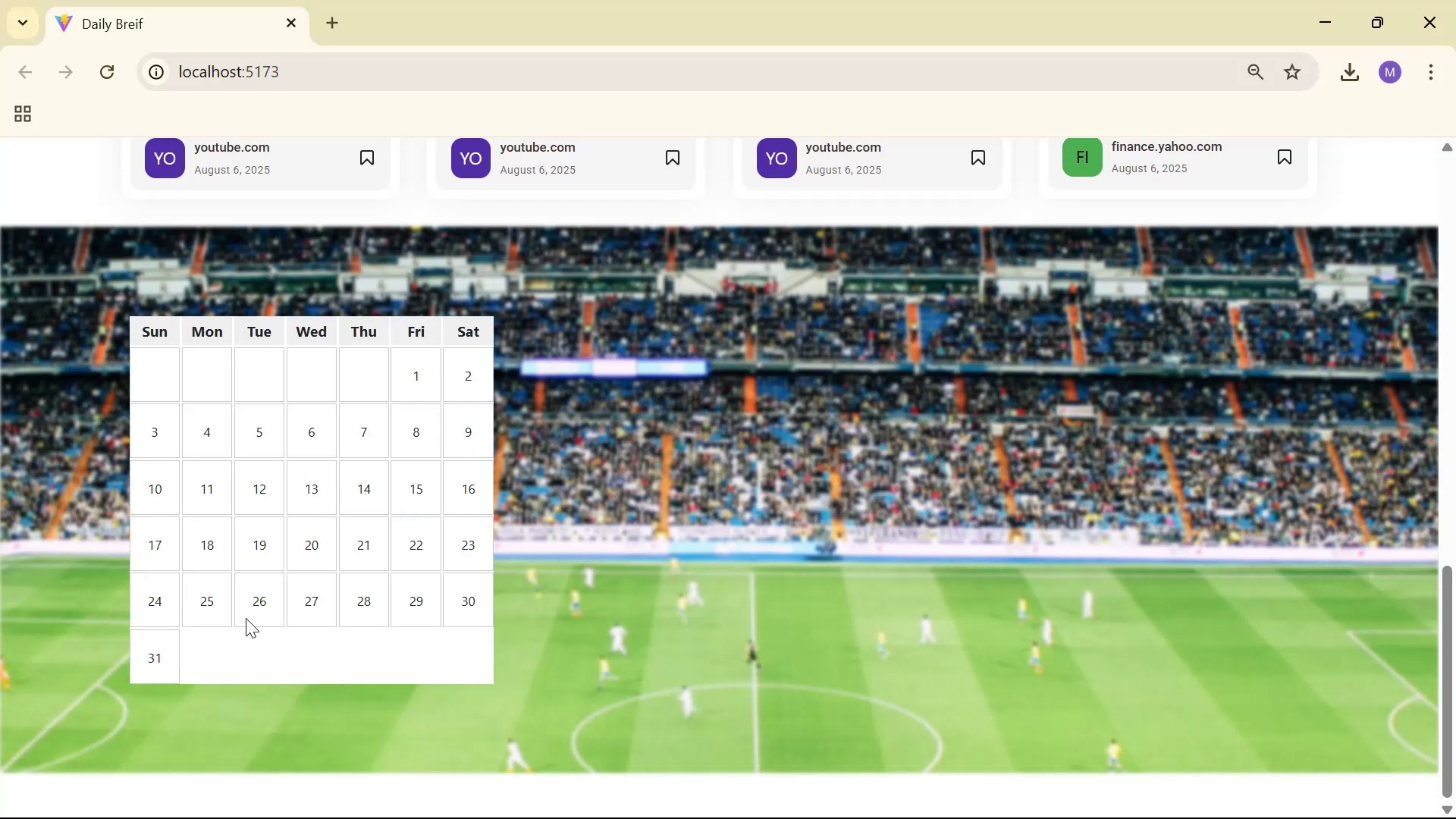 
key(Alt+AltLeft)
 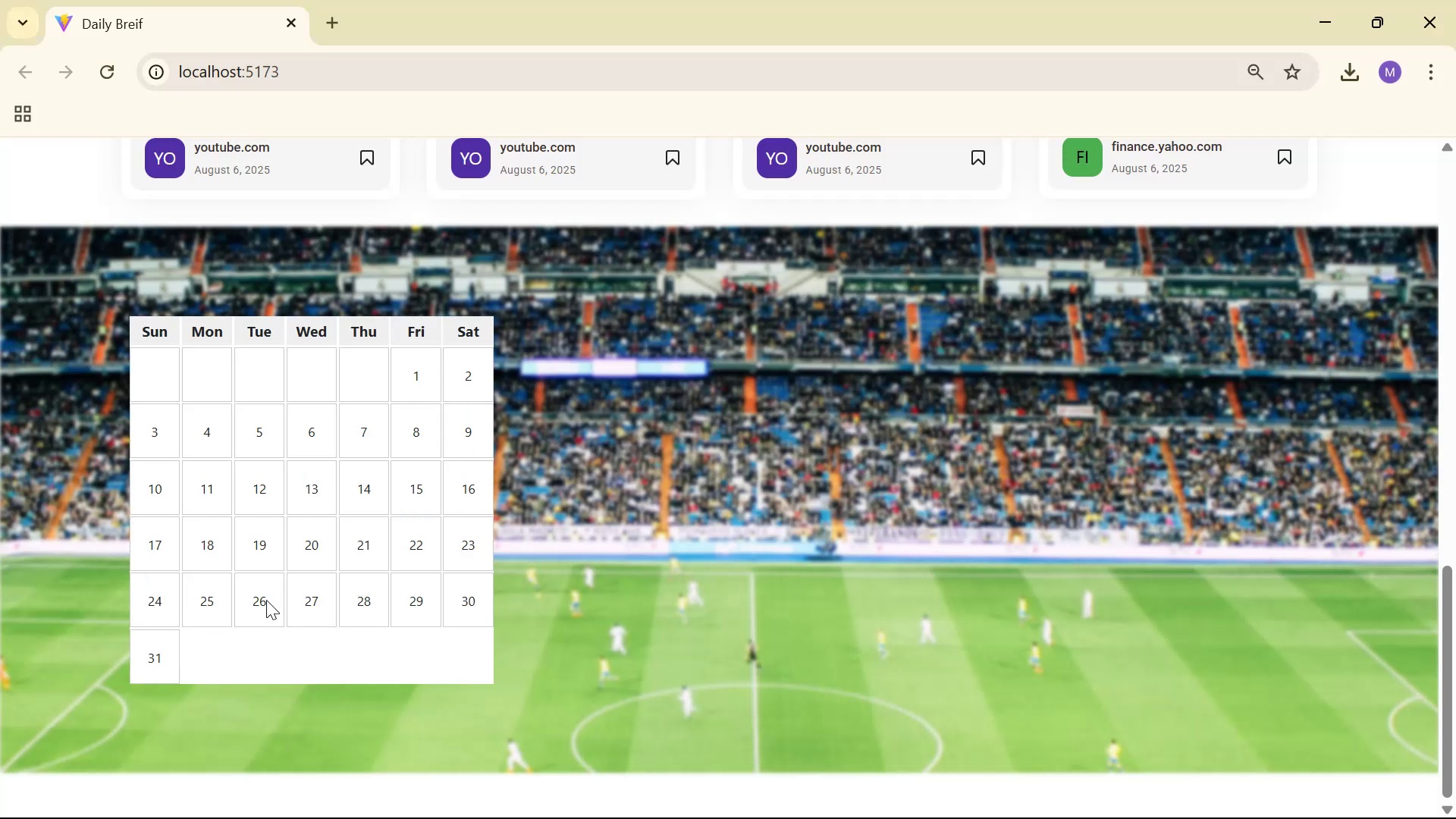 
key(Alt+Tab)
 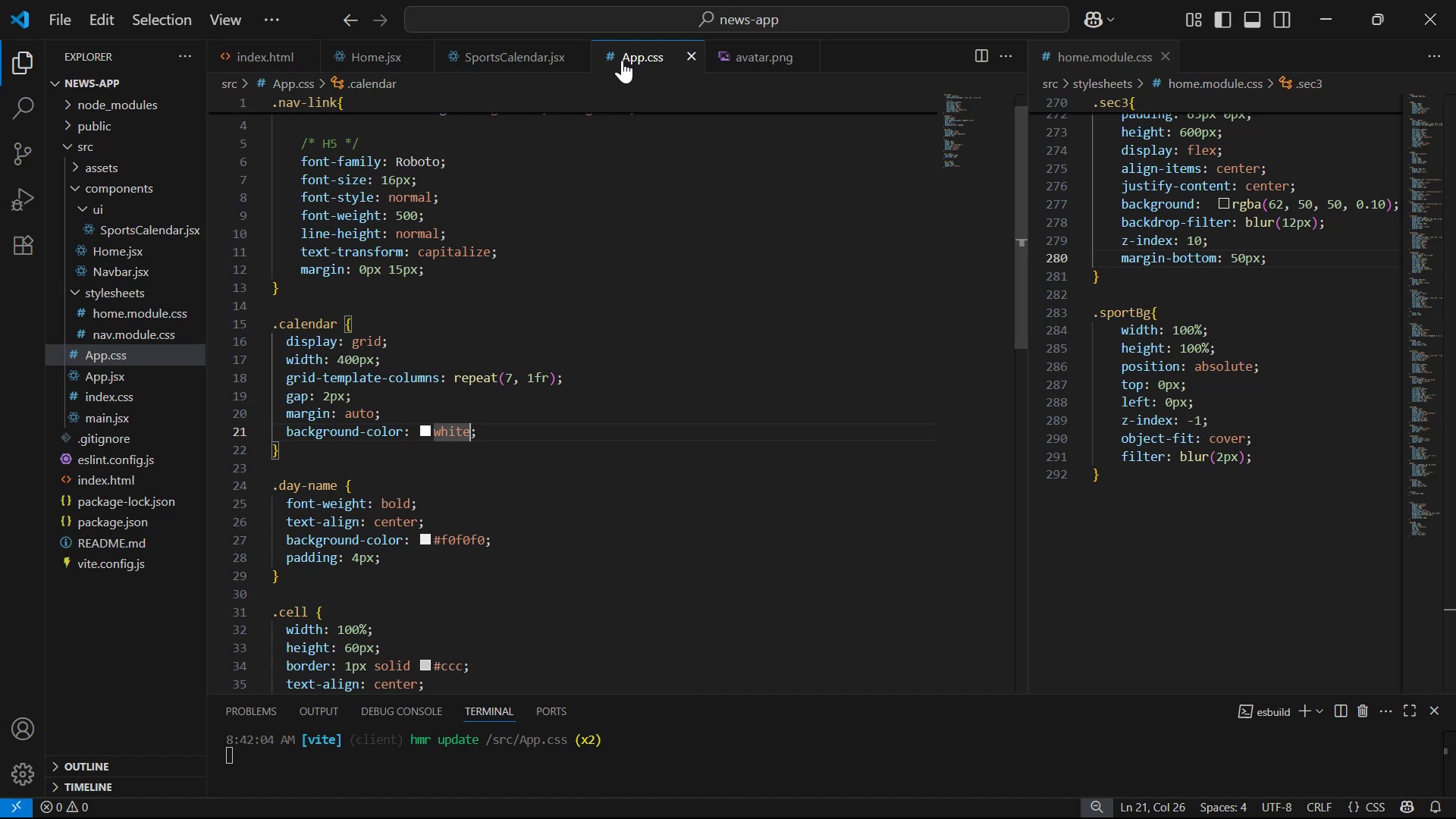 
left_click([537, 51])
 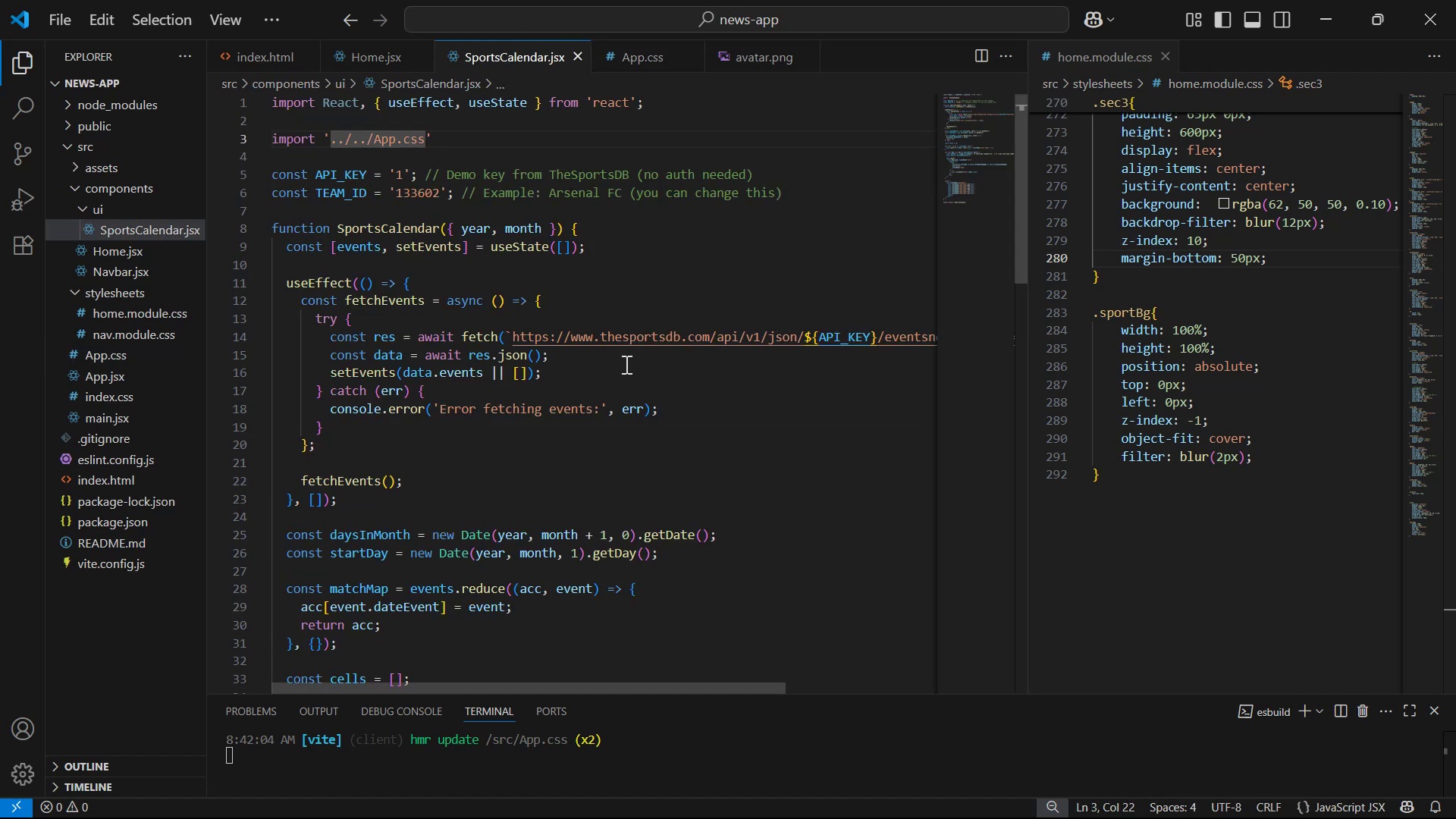 
scroll: coordinate [644, 382], scroll_direction: up, amount: 1.0
 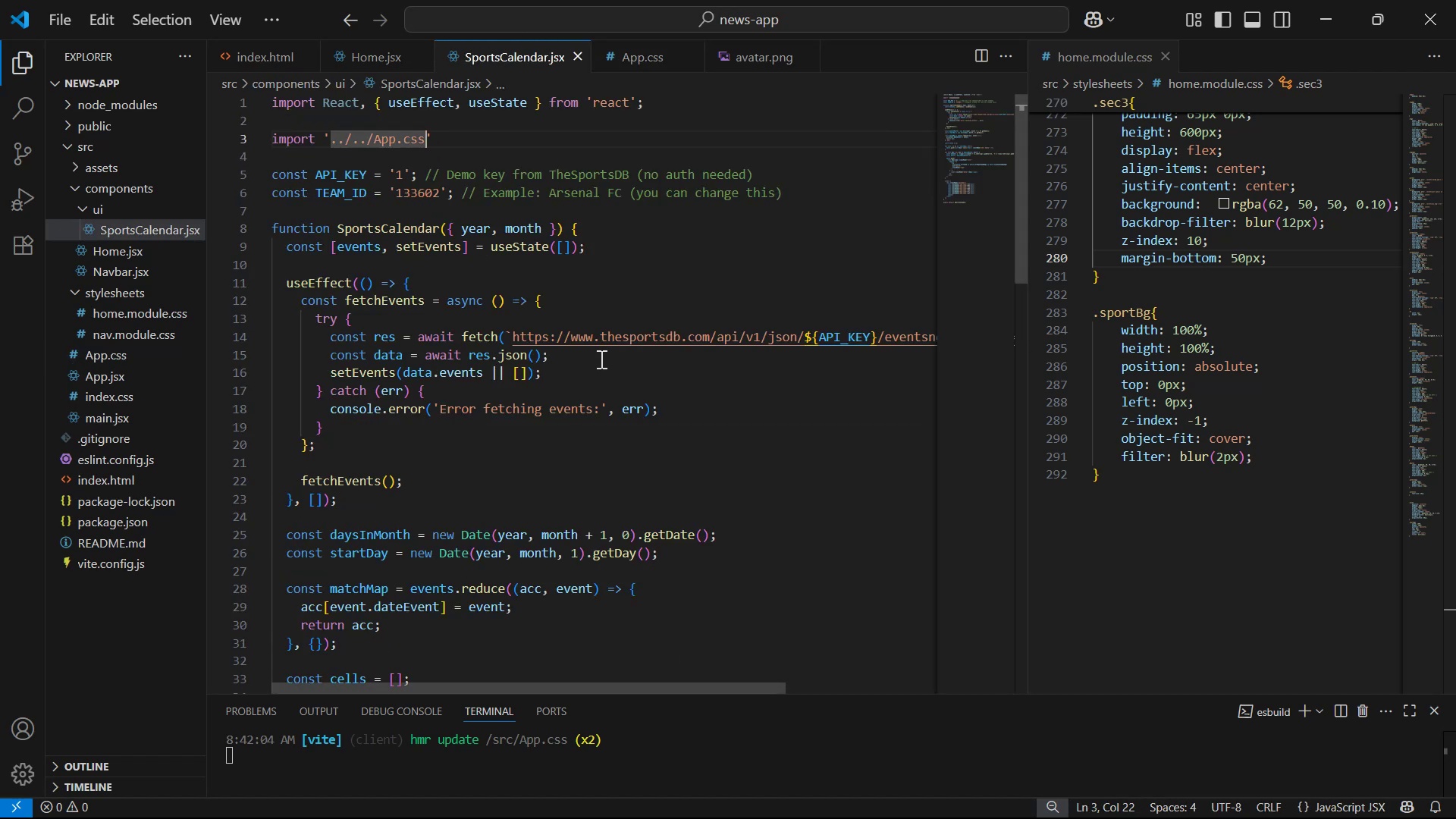 
left_click_drag(start_coordinate=[601, 334], to_coordinate=[710, 339])
 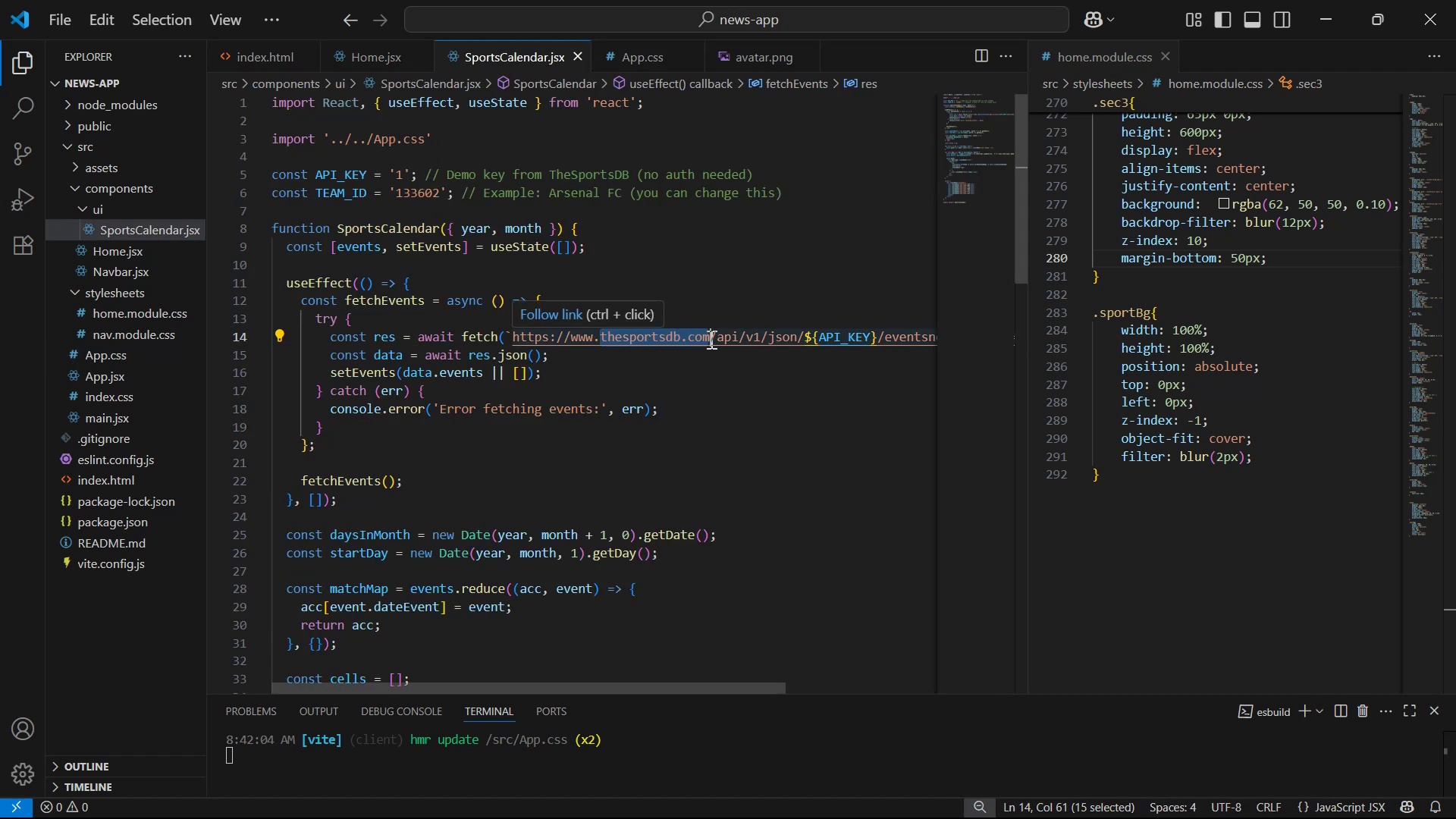 
key(Control+C)
 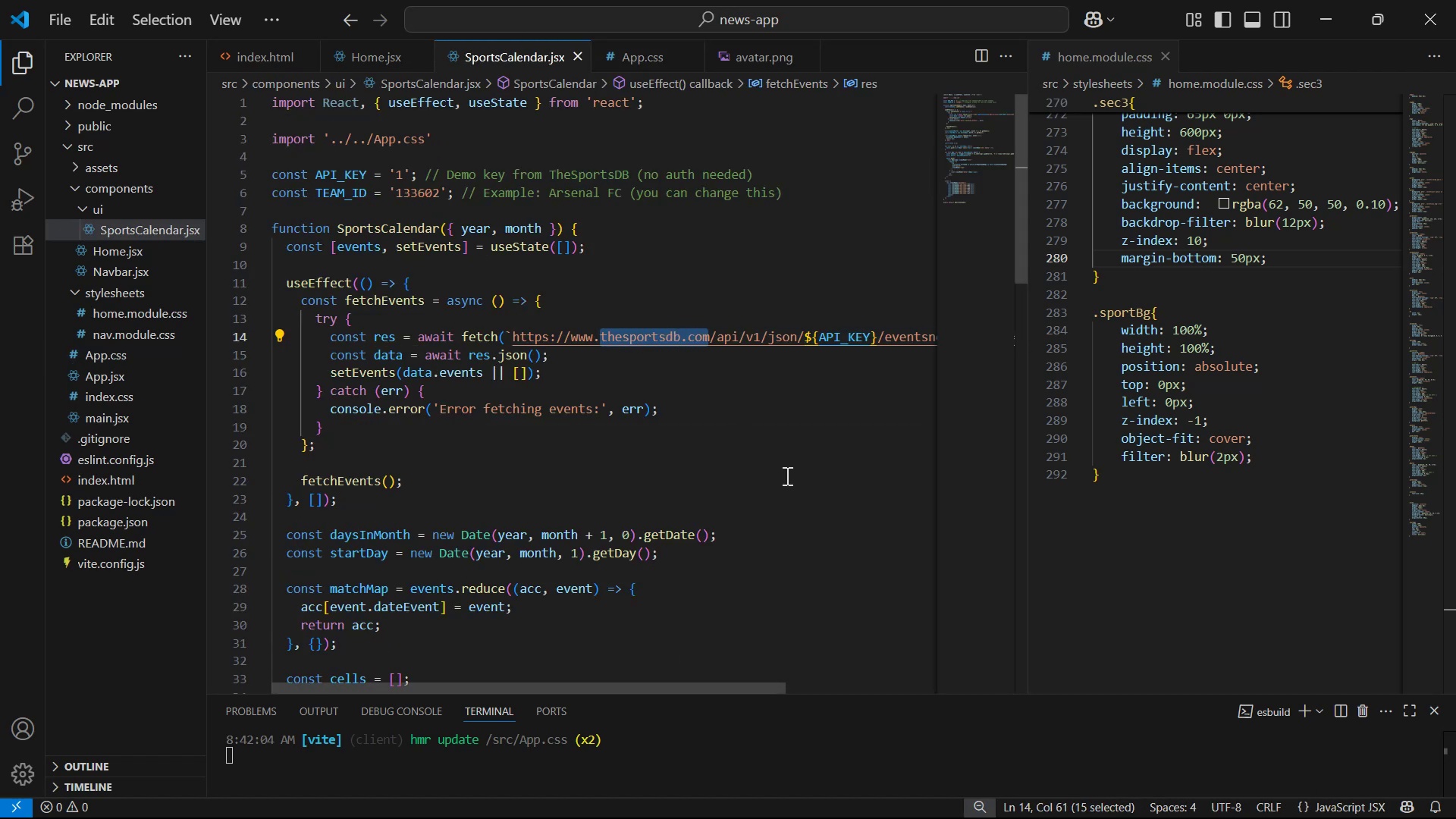 
key(Alt+AltLeft)
 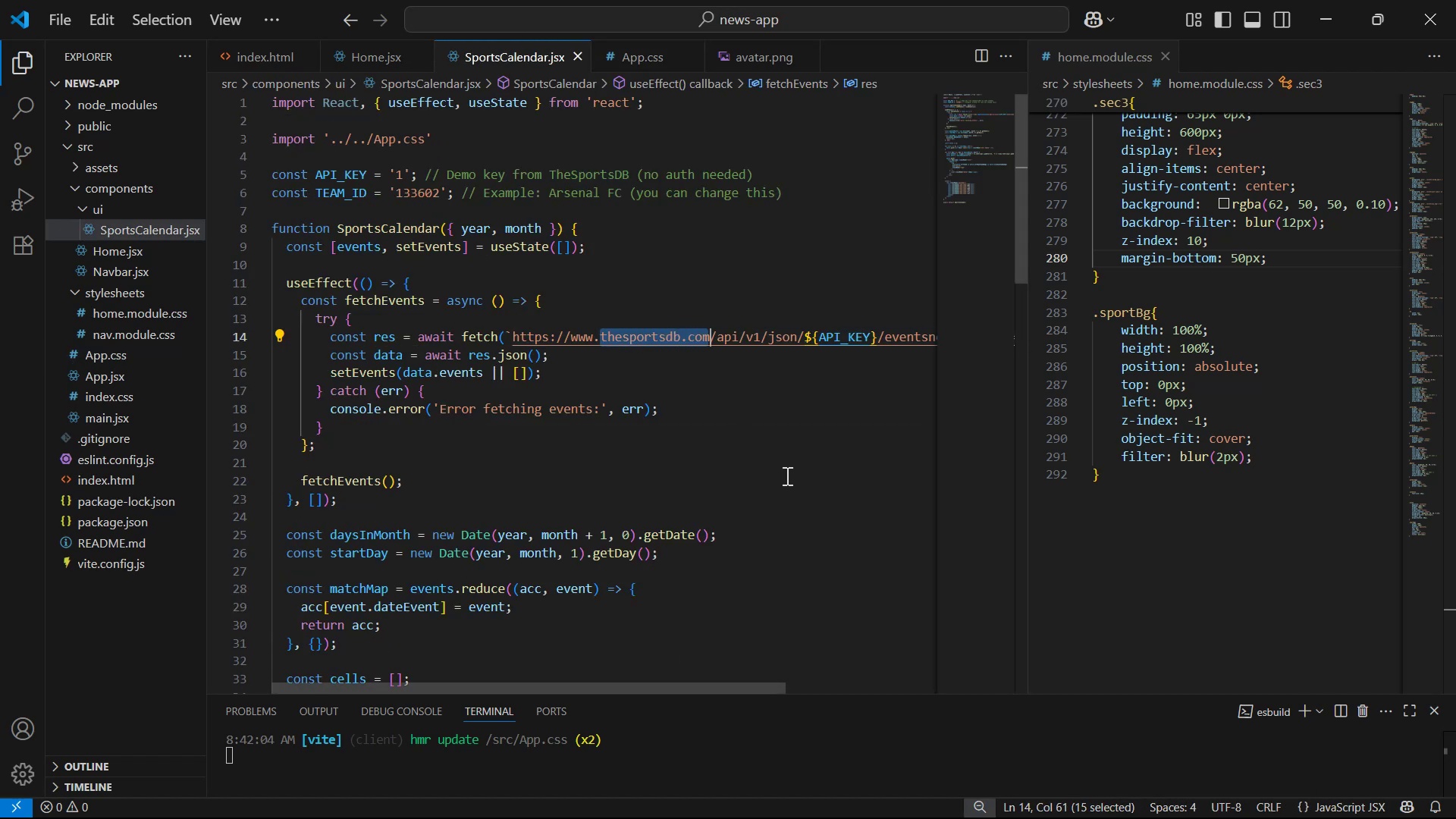 
key(Alt+Tab)
 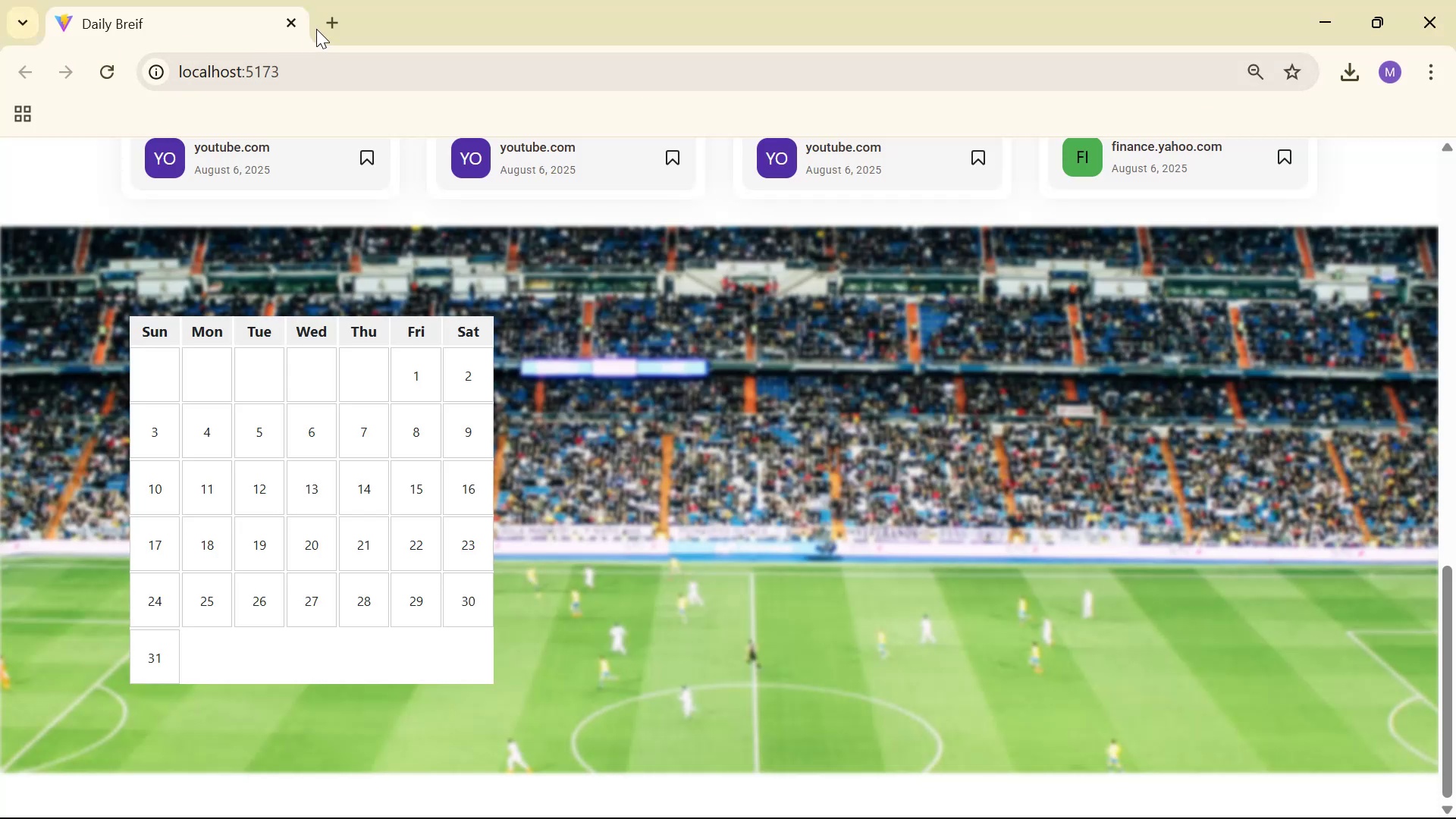 
key(Control+V)
 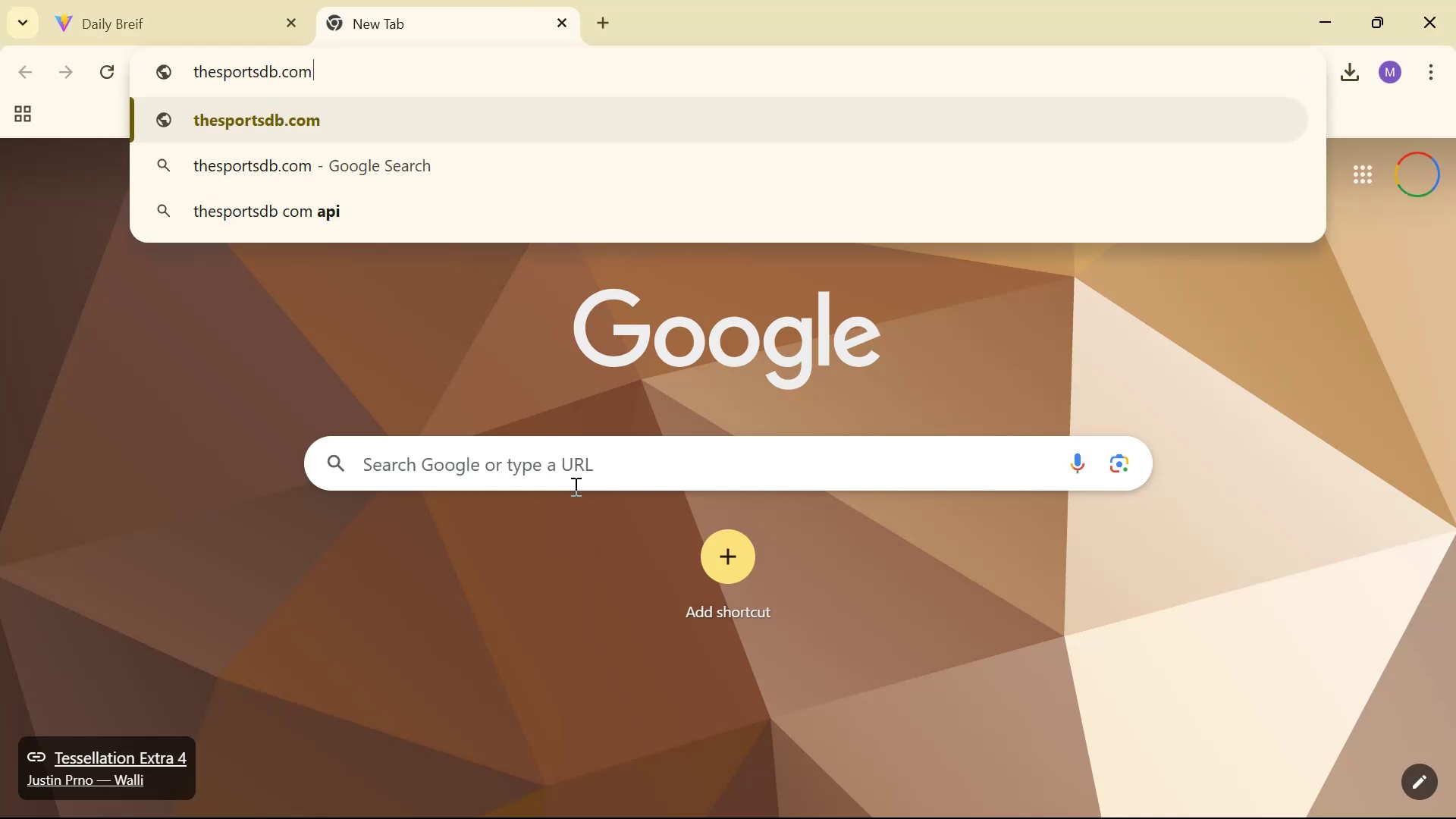 
key(Enter)
 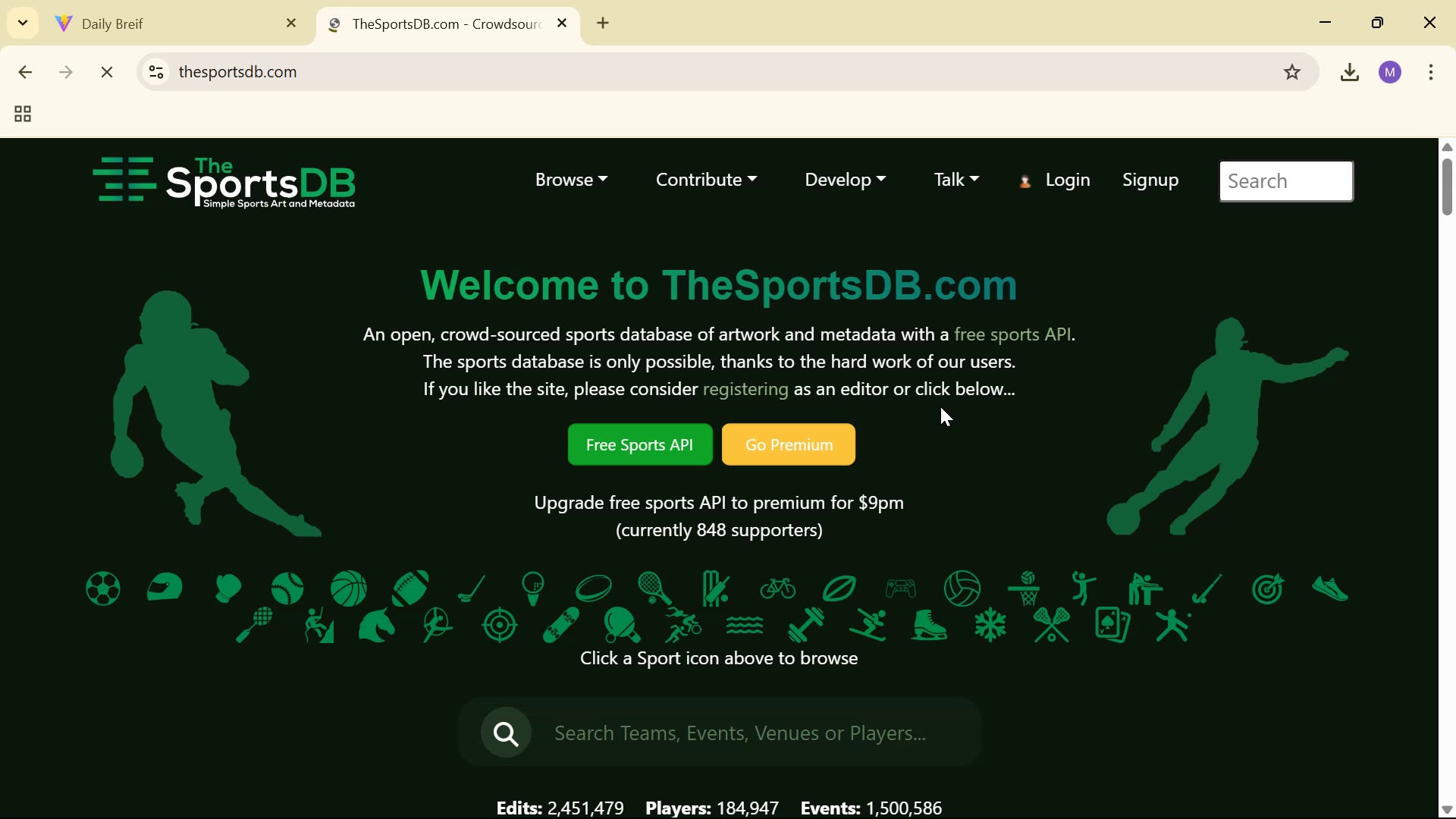 
wait(15.58)
 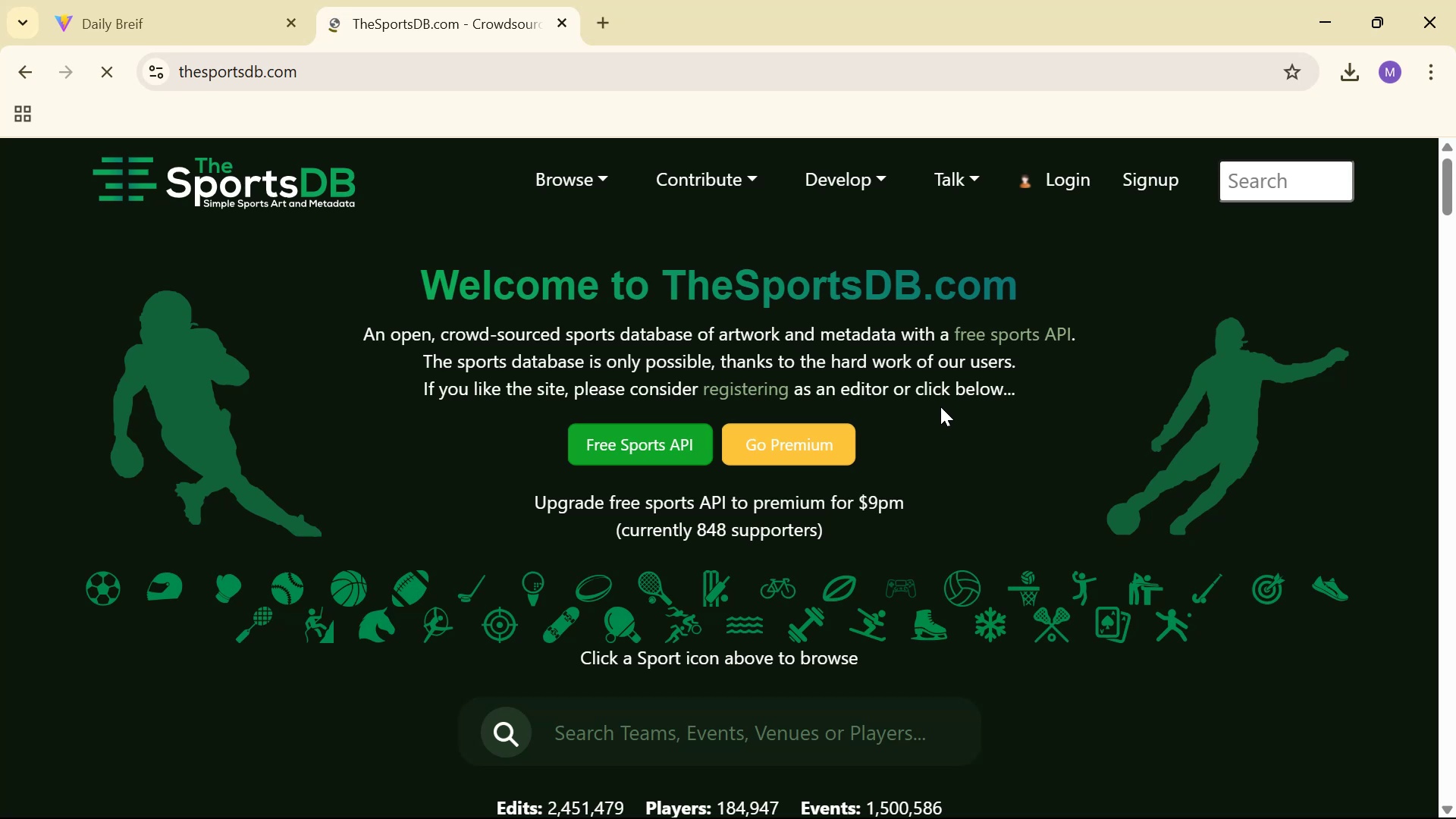 
left_click([654, 450])
 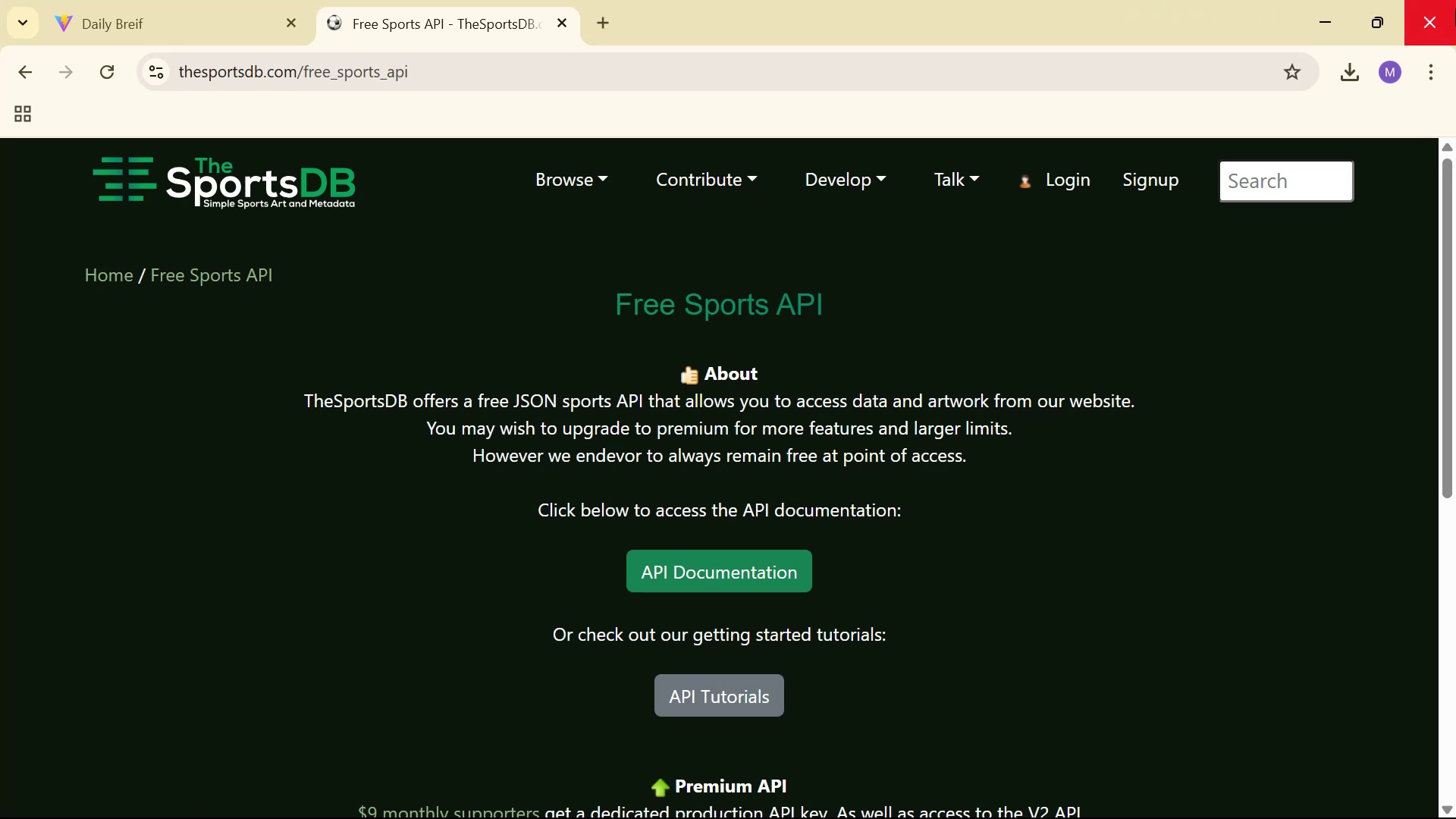 
wait(15.99)
 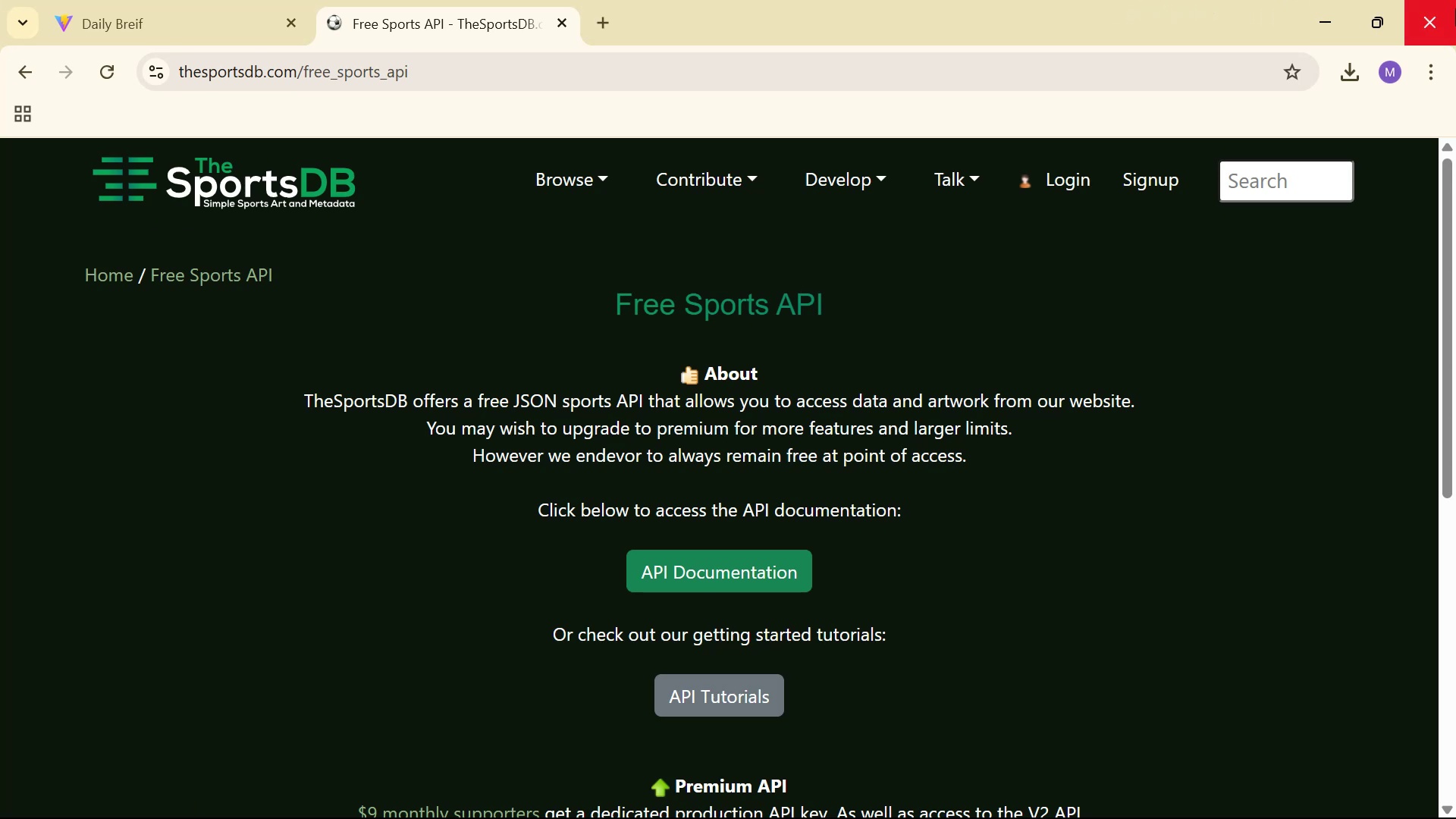 
scroll: coordinate [993, 426], scroll_direction: down, amount: 3.0
 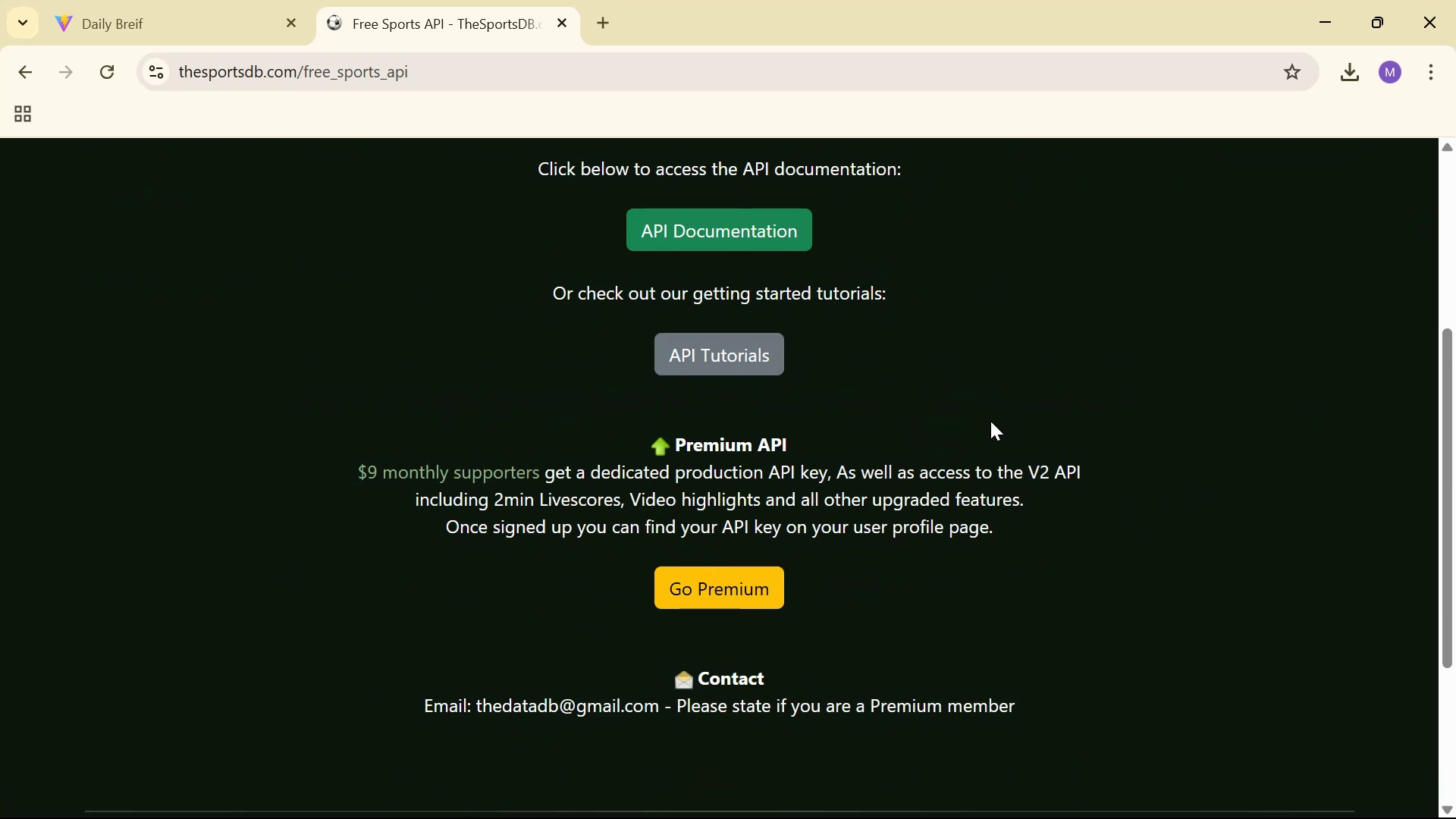 
scroll: coordinate [981, 424], scroll_direction: up, amount: 2.0
 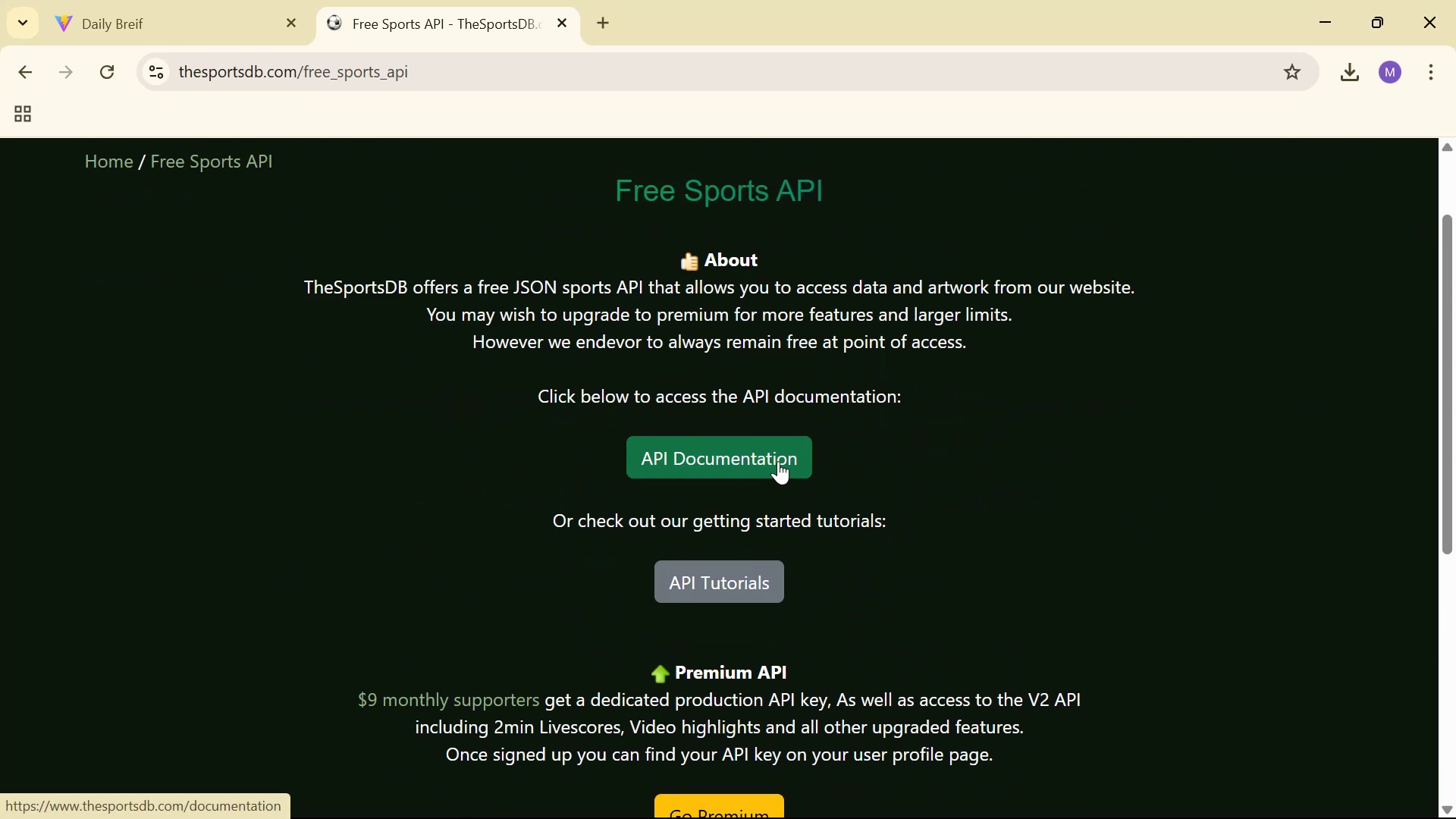 
scroll: coordinate [915, 445], scroll_direction: down, amount: 4.0
 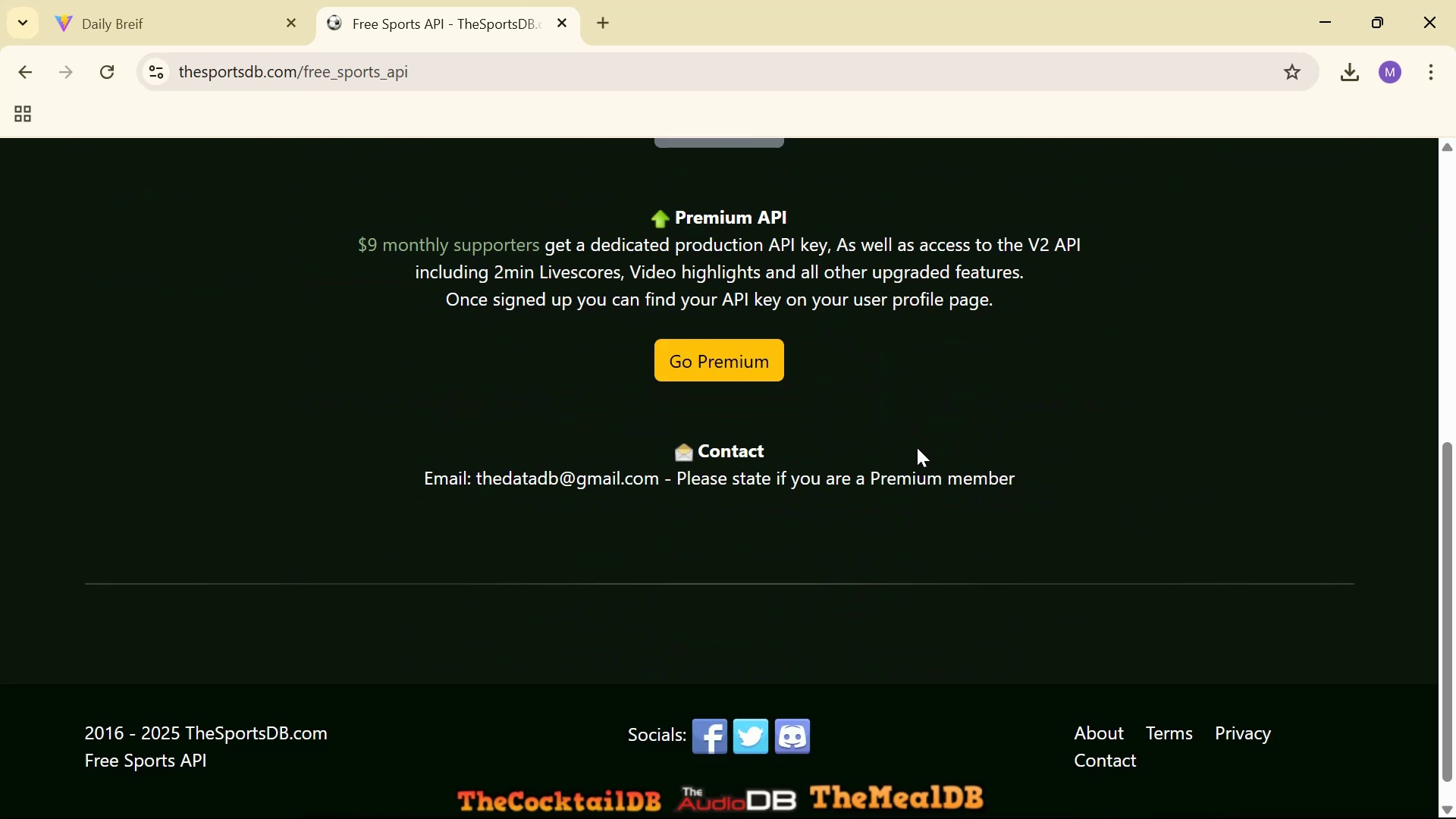 
scroll: coordinate [921, 445], scroll_direction: up, amount: 5.0
 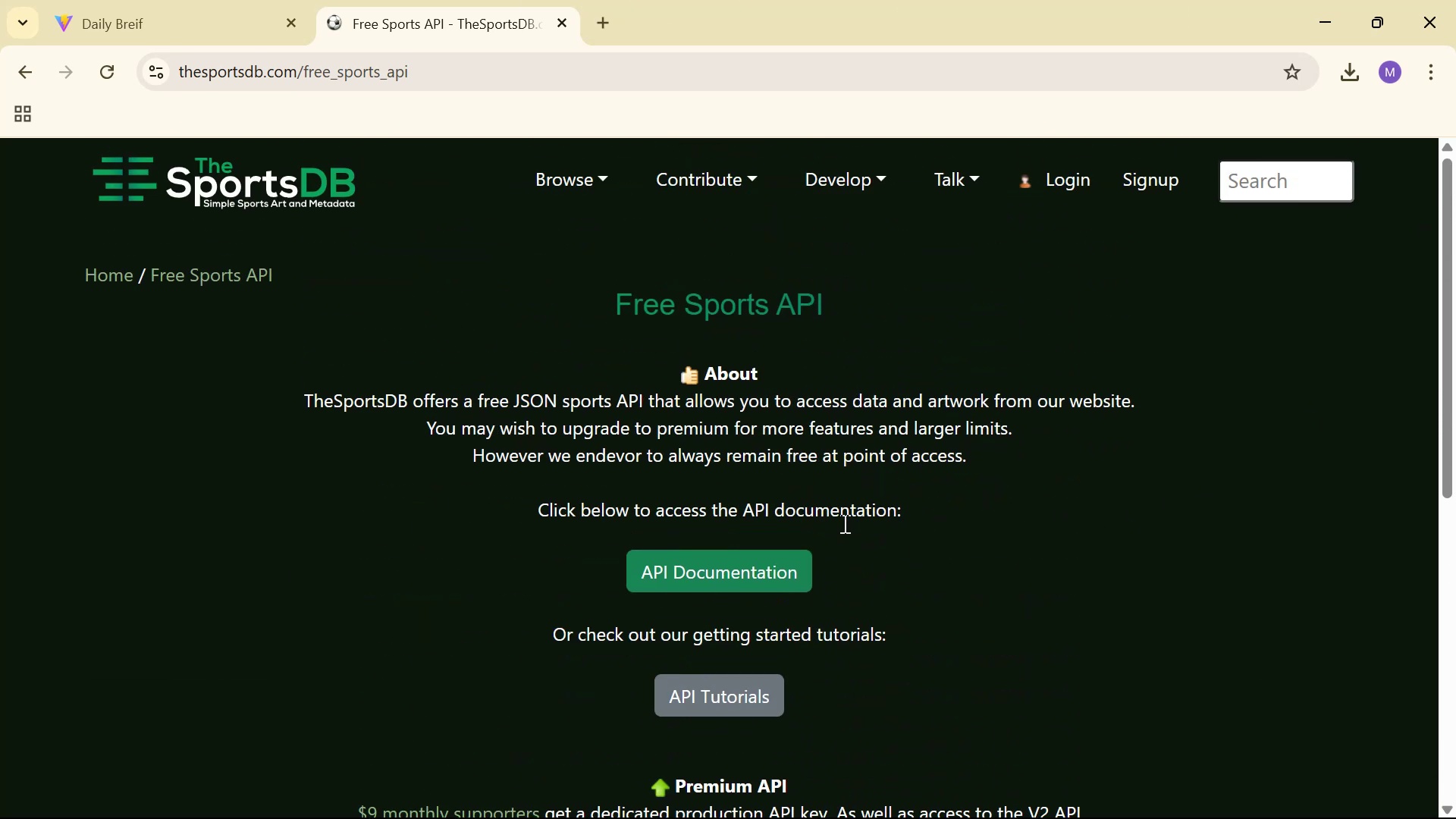 
left_click([811, 565])
 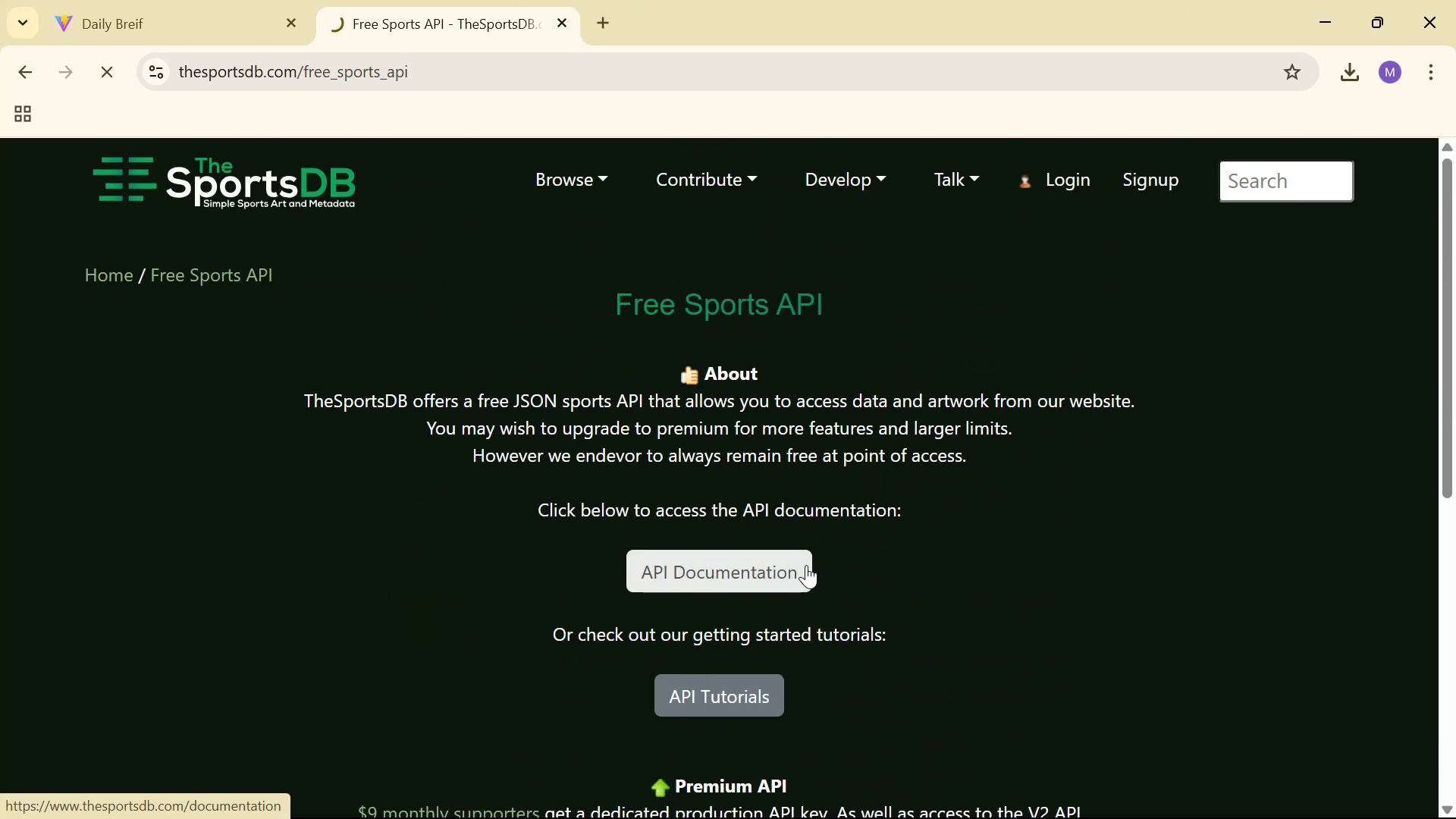 
left_click([806, 565])
 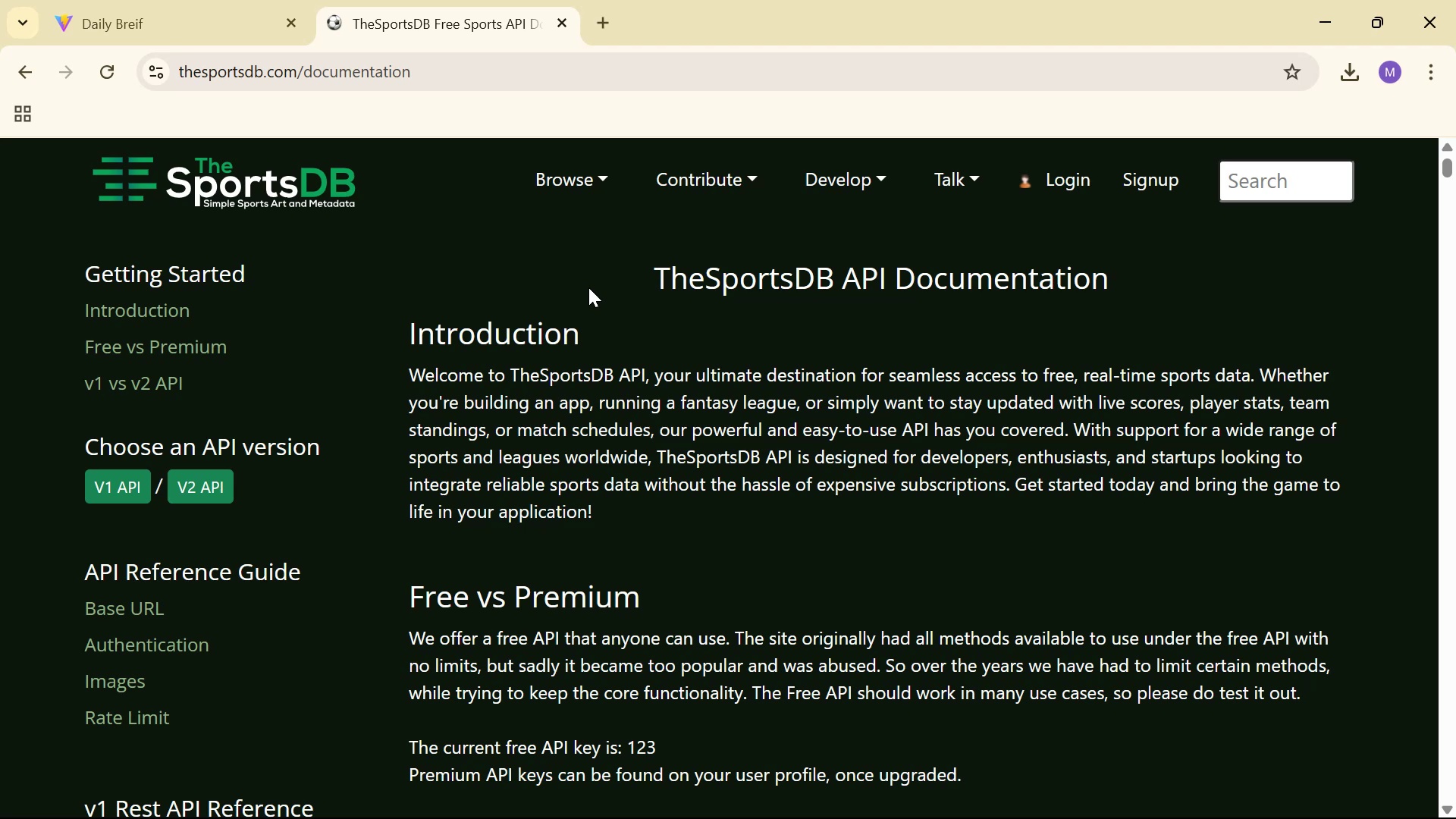 
wait(18.54)
 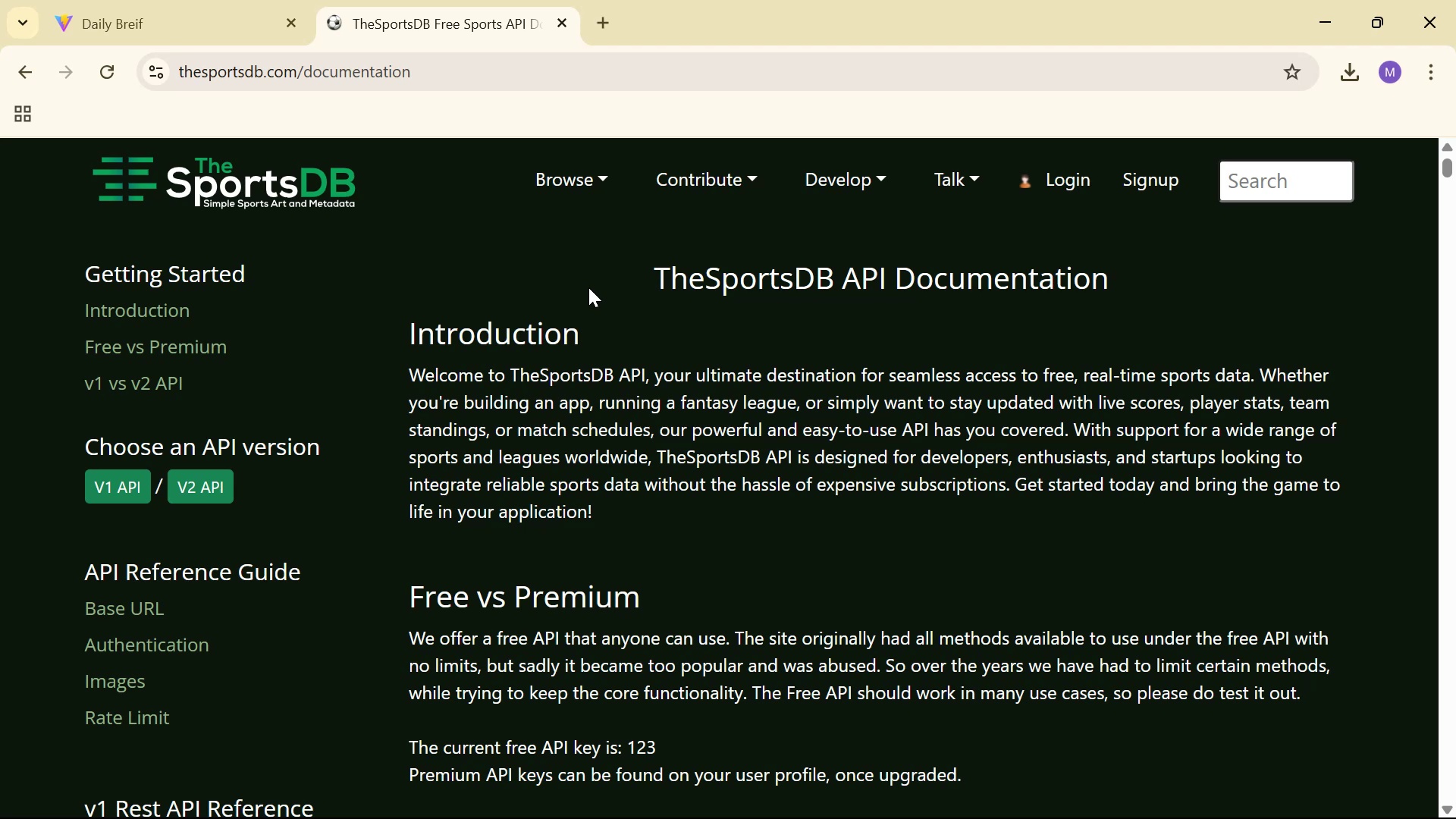 
scroll: coordinate [819, 423], scroll_direction: down, amount: 5.0
 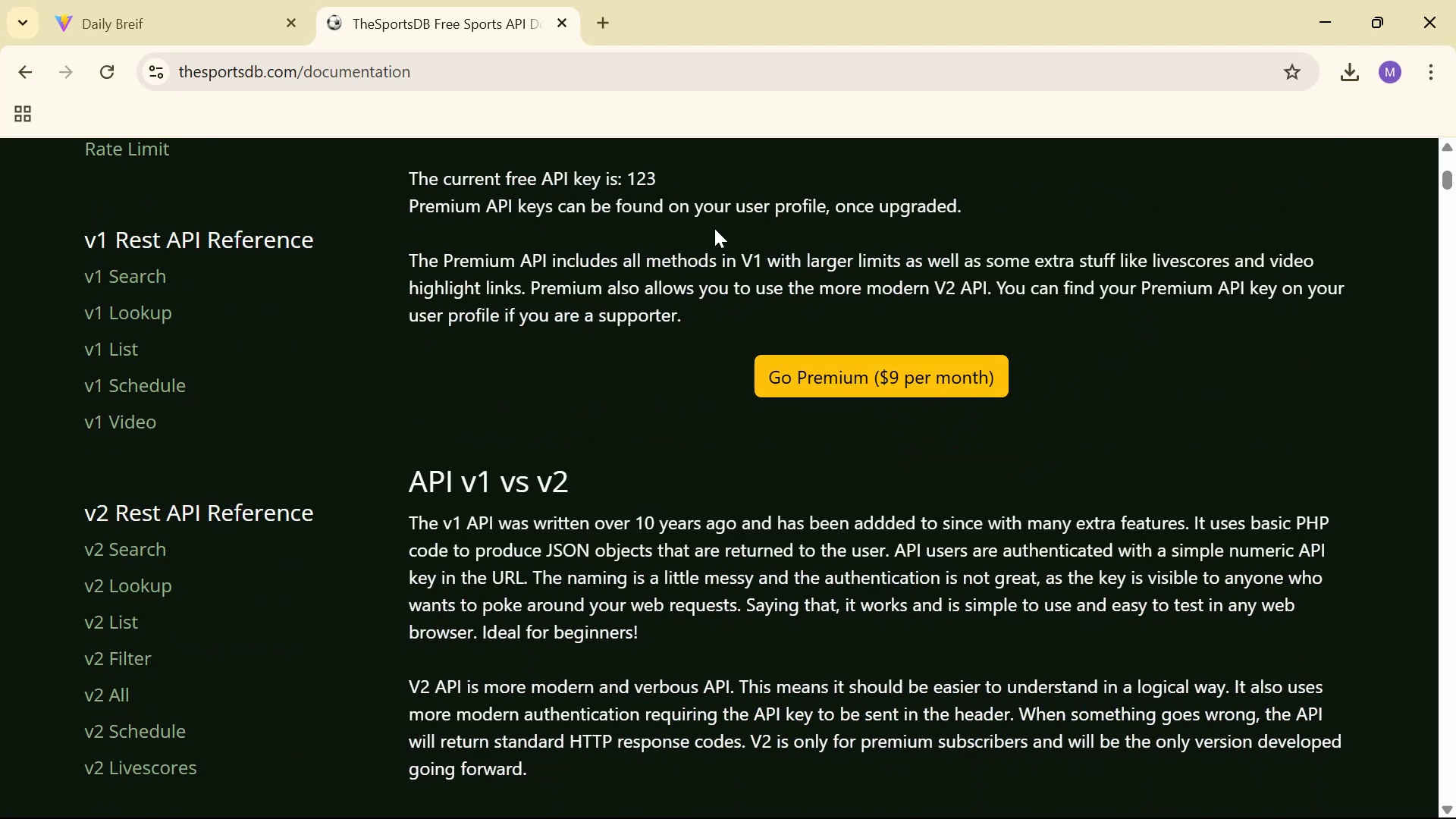 
wait(5.54)
 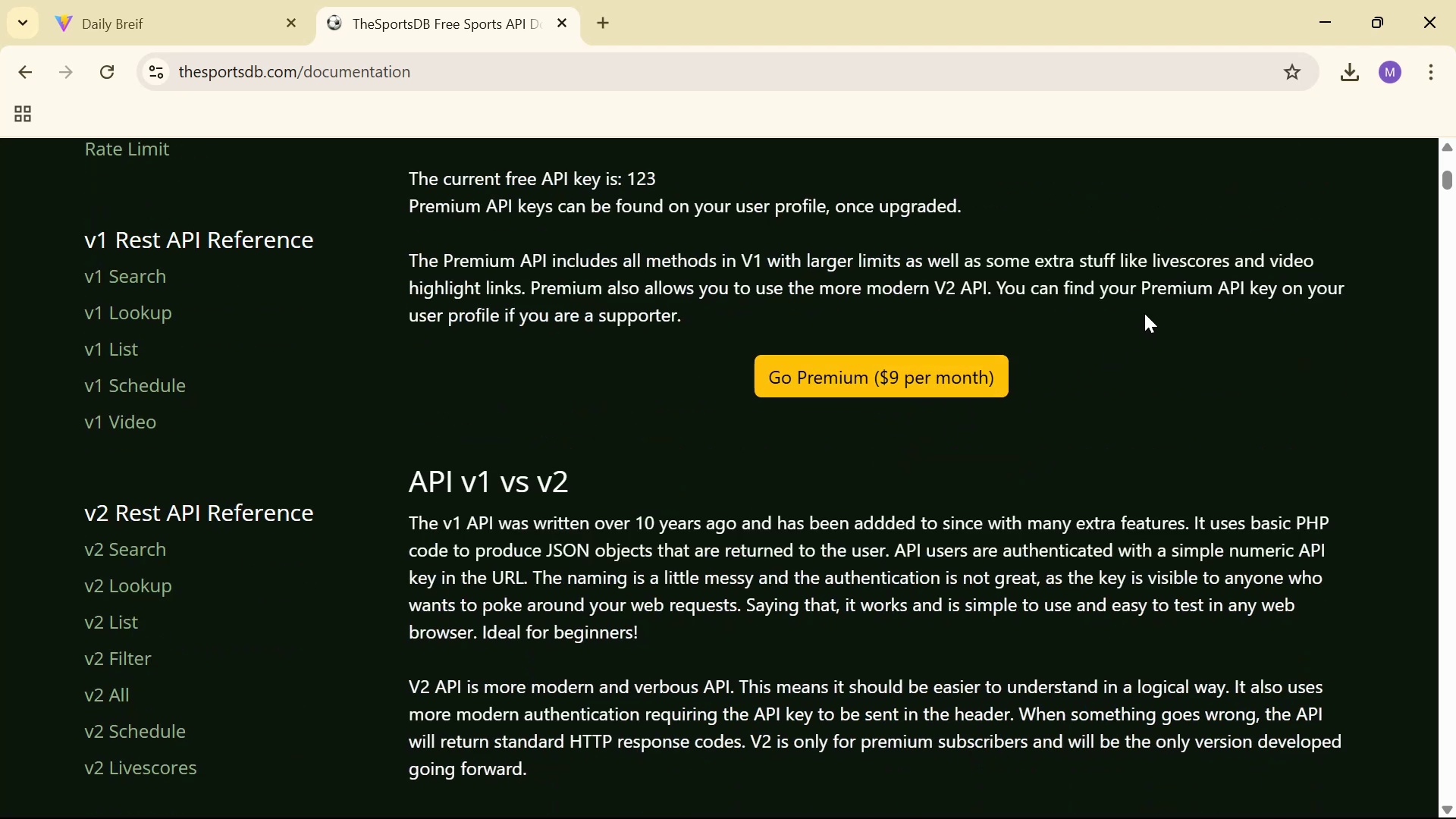 
scroll: coordinate [1092, 404], scroll_direction: up, amount: 10.0
 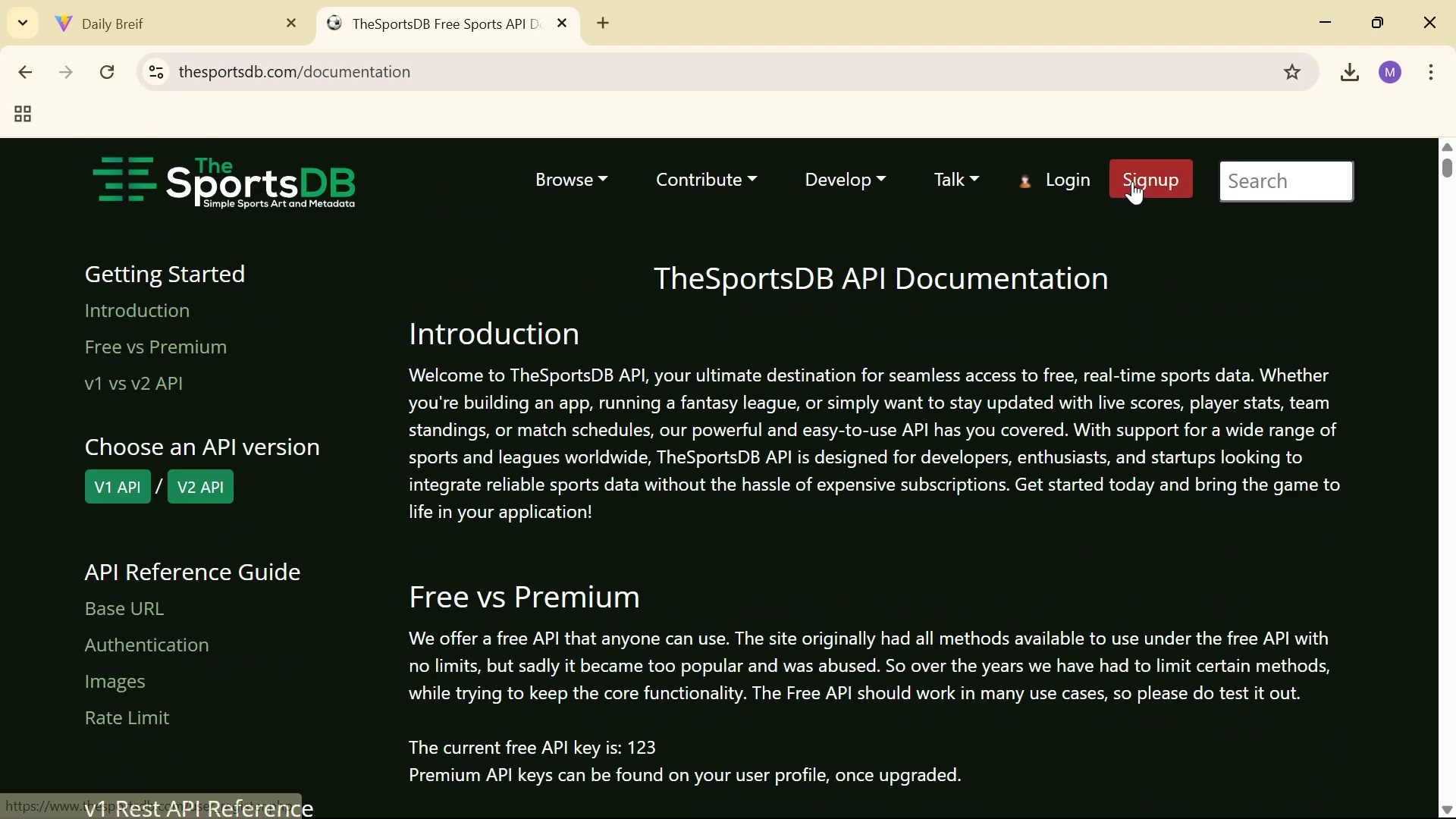 
left_click([1138, 180])
 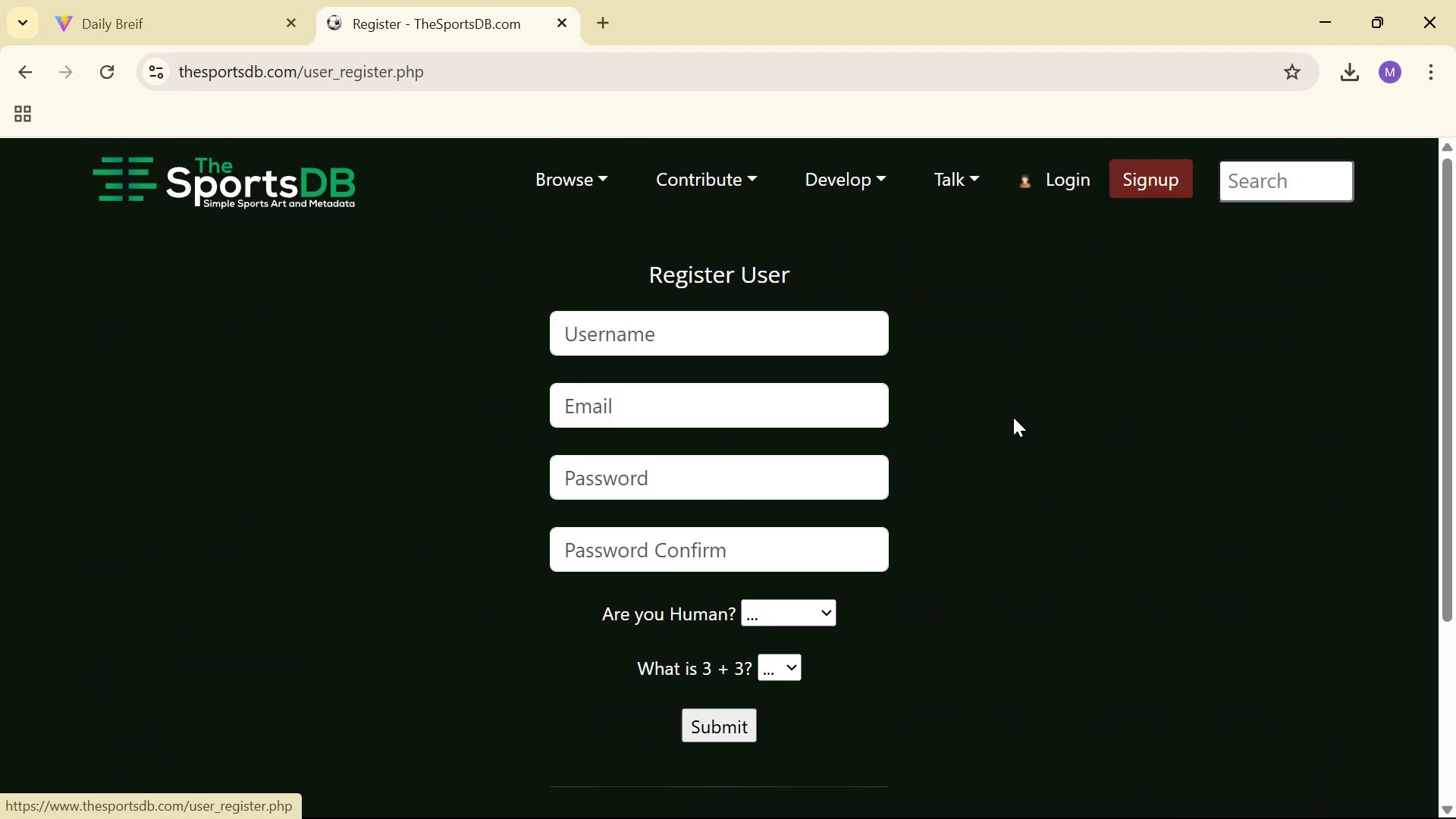 
left_click([828, 351])
 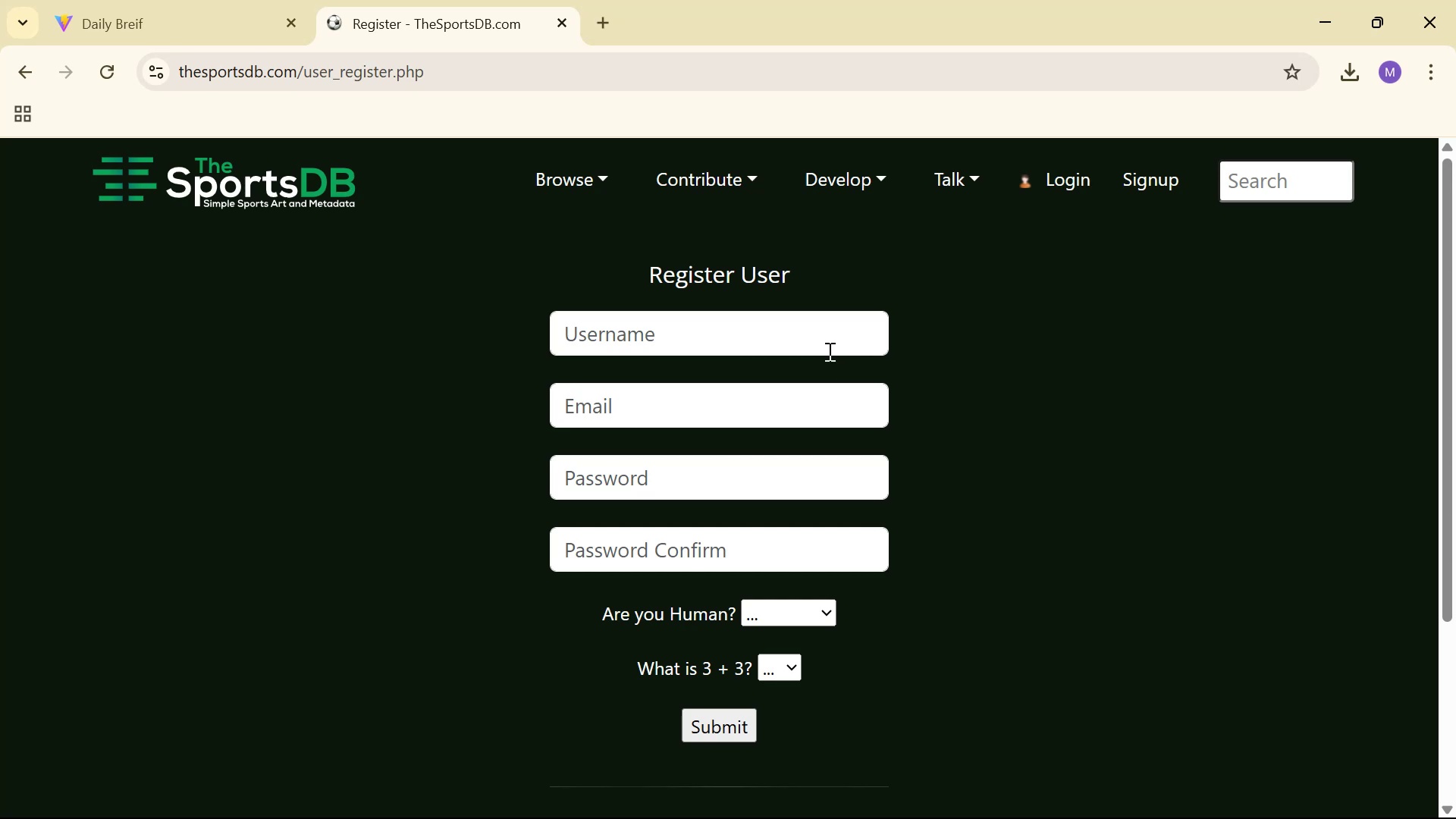 
type(Mohsin)
 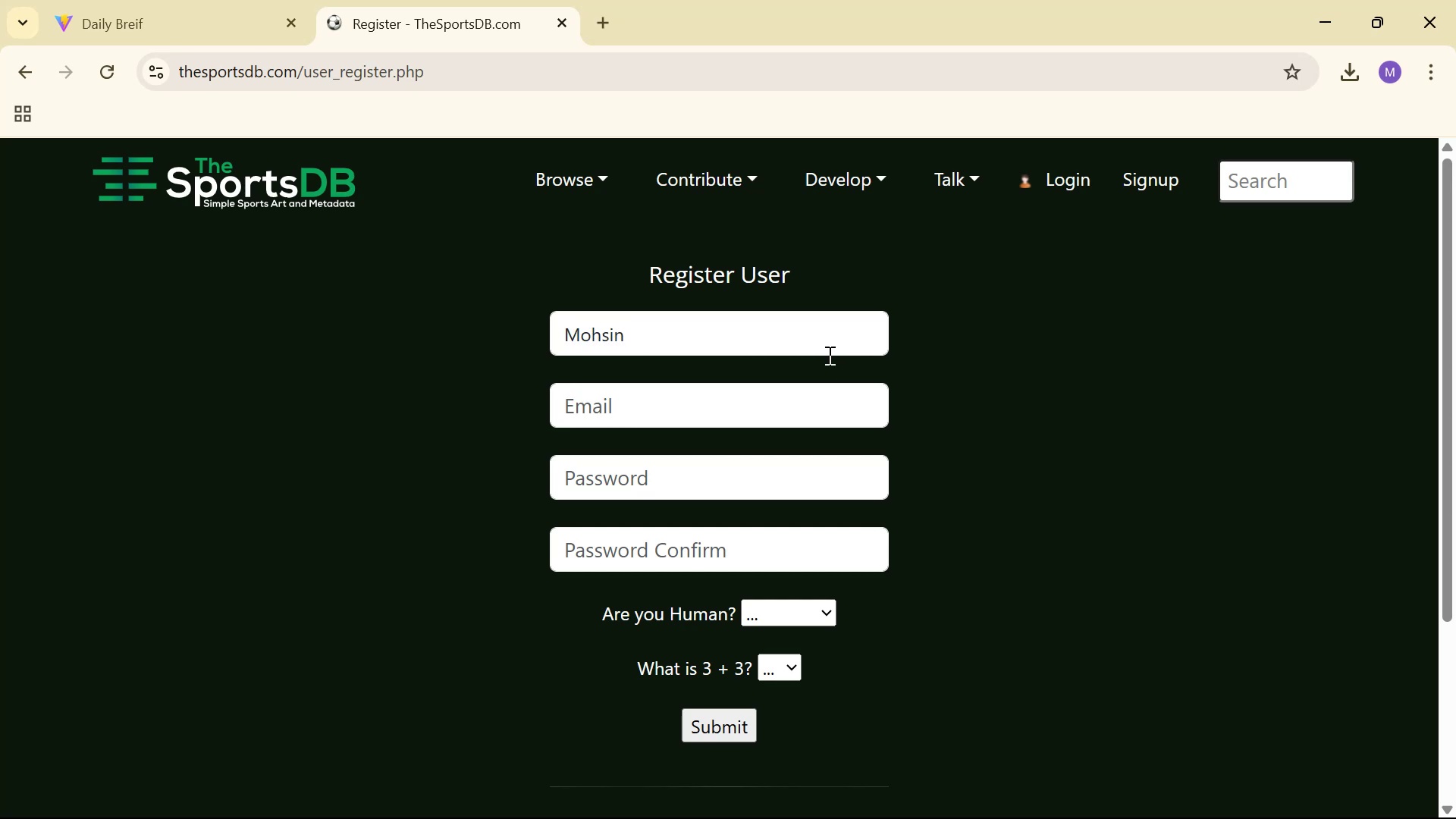 
left_click([849, 415])
 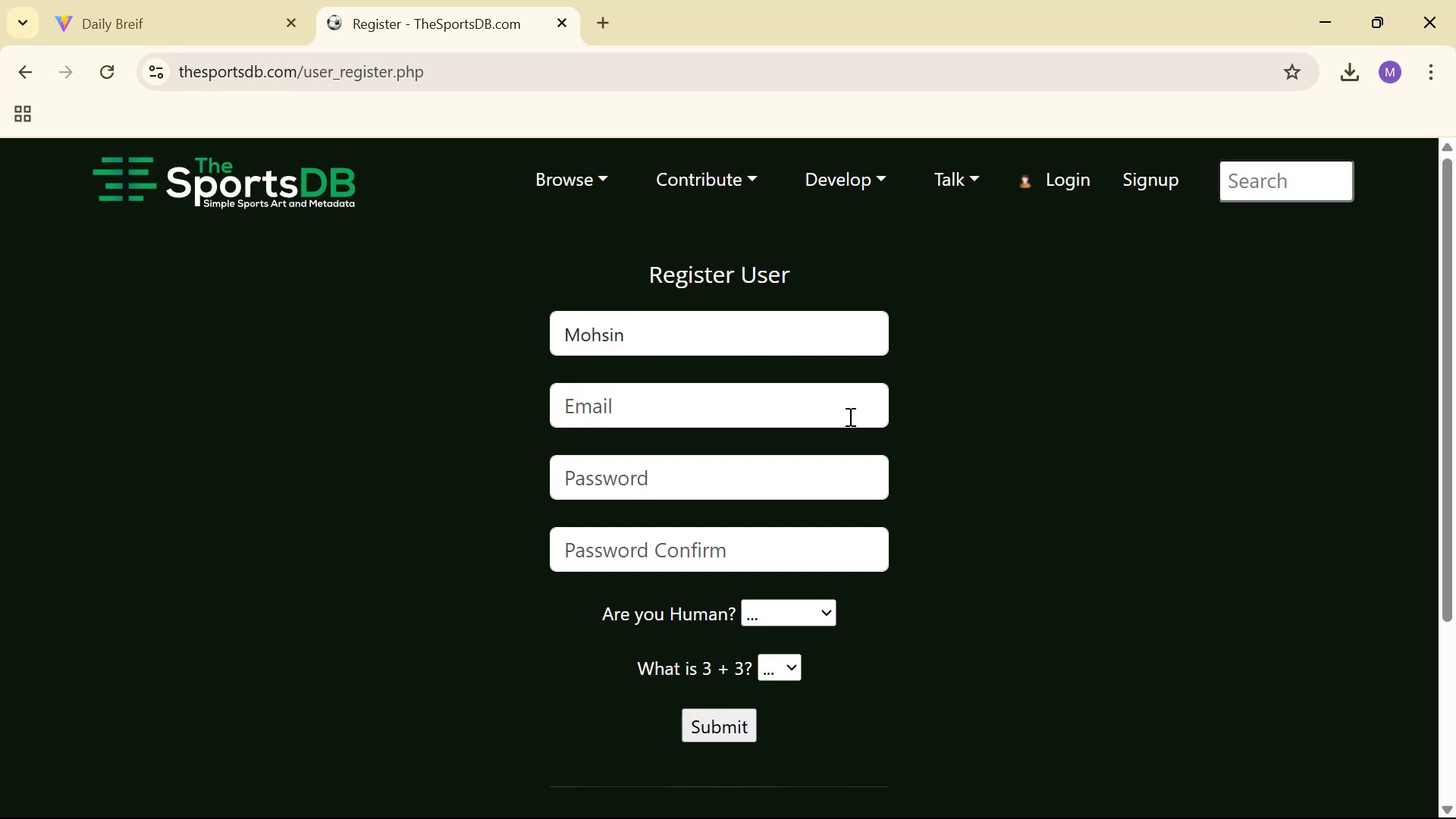 
type(mohsinzaheerbabar@gmail.com)
 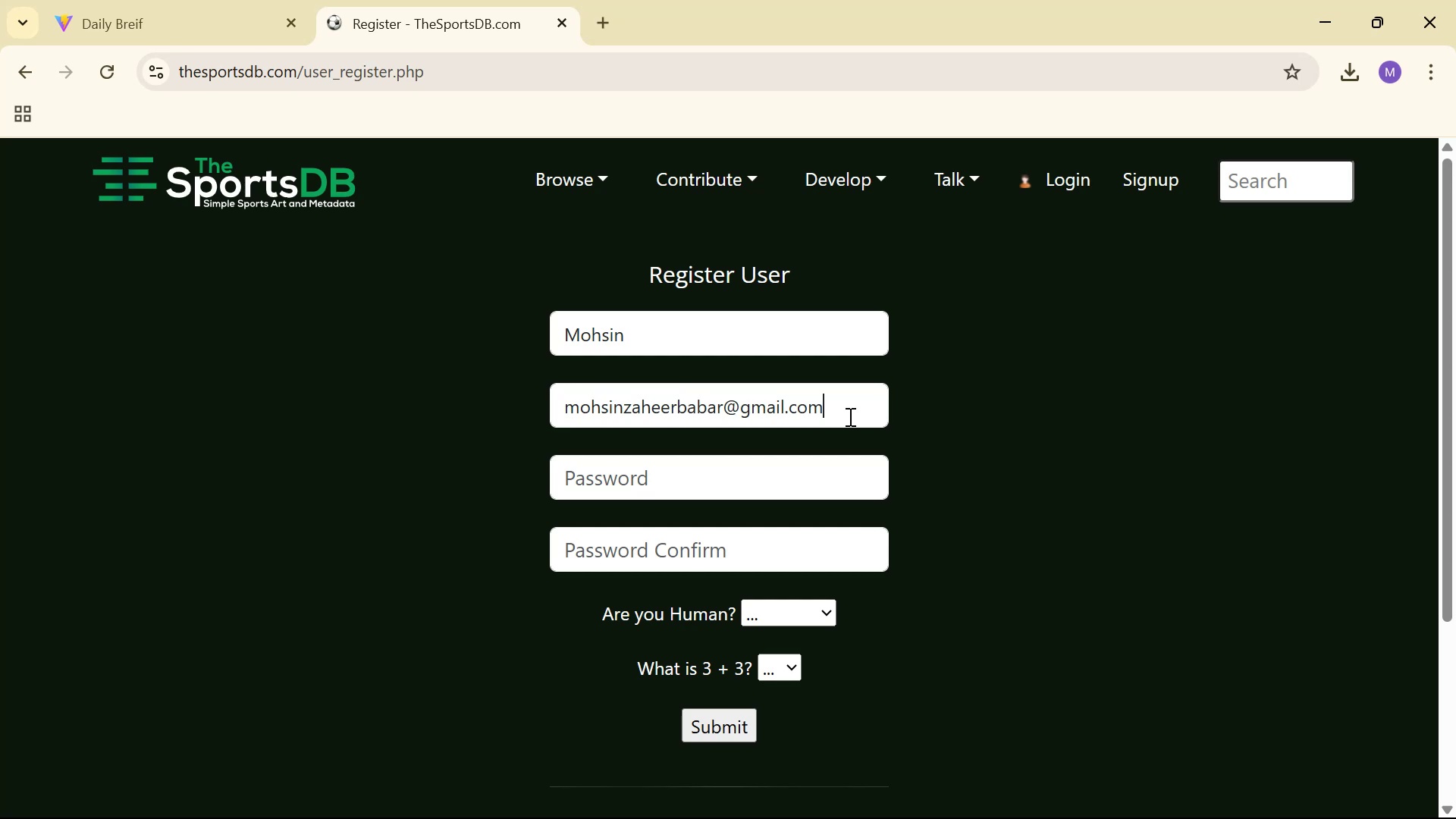 
type(Invosoft2@)
 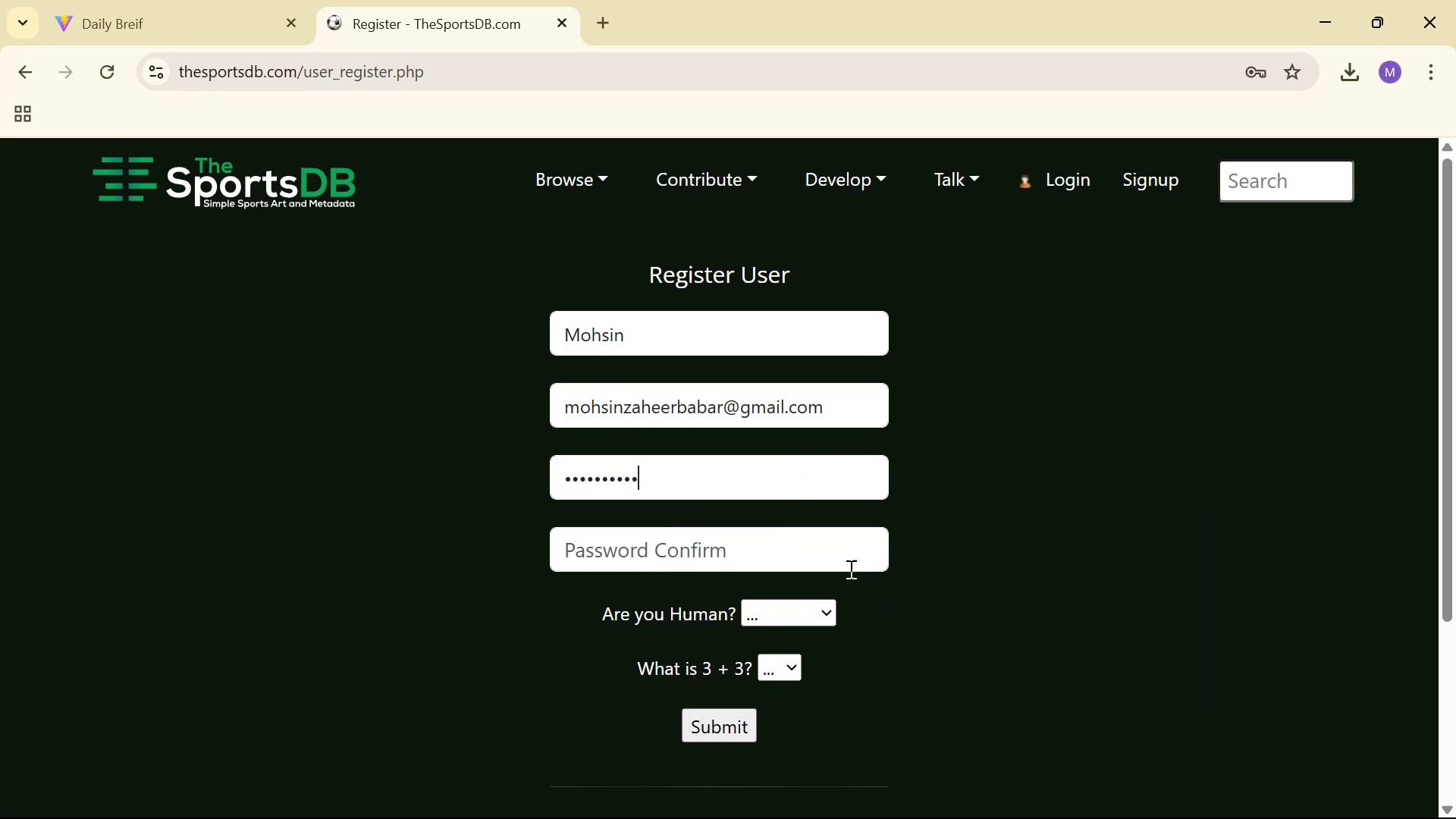 
 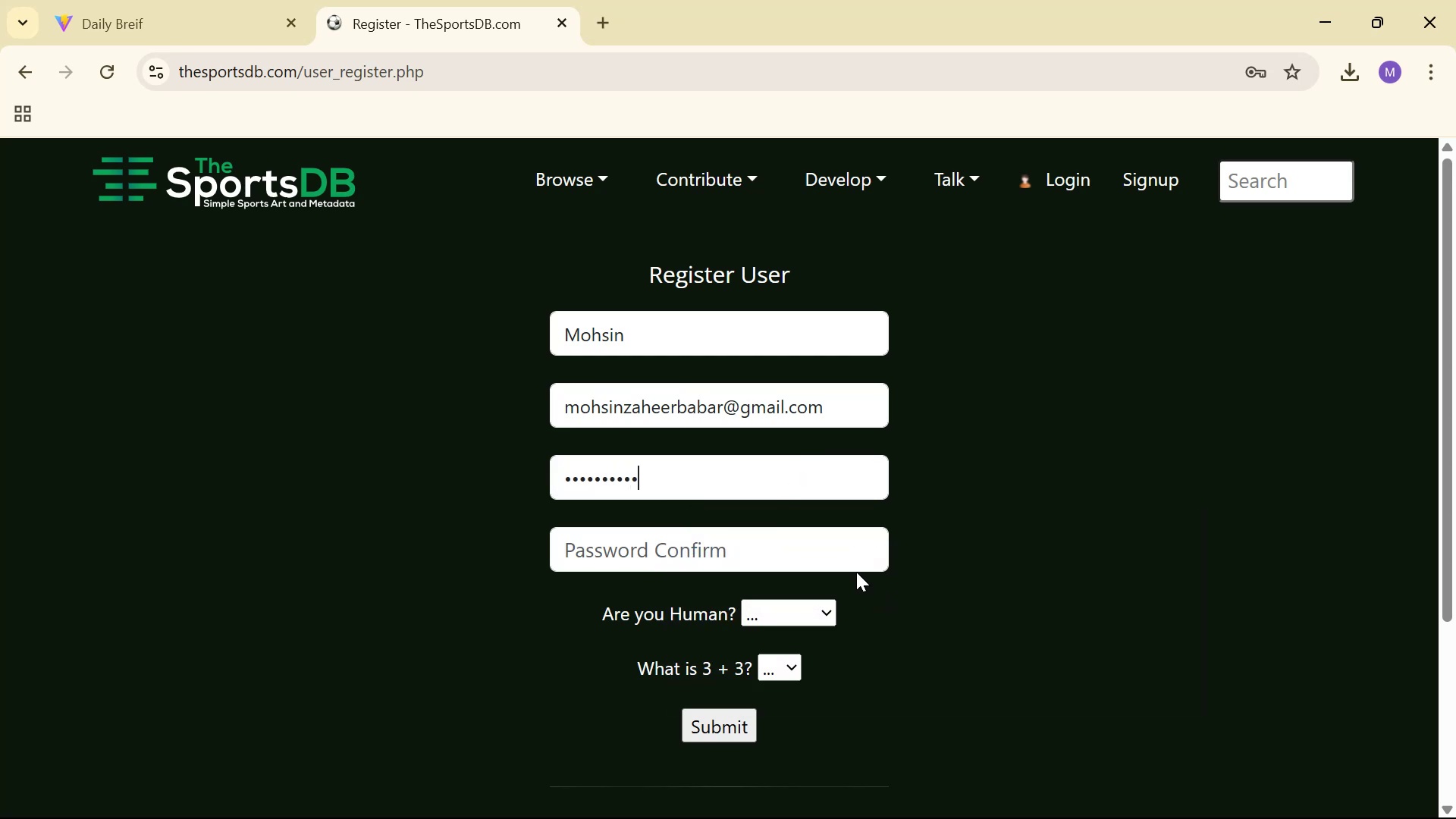 
left_click([848, 568])
 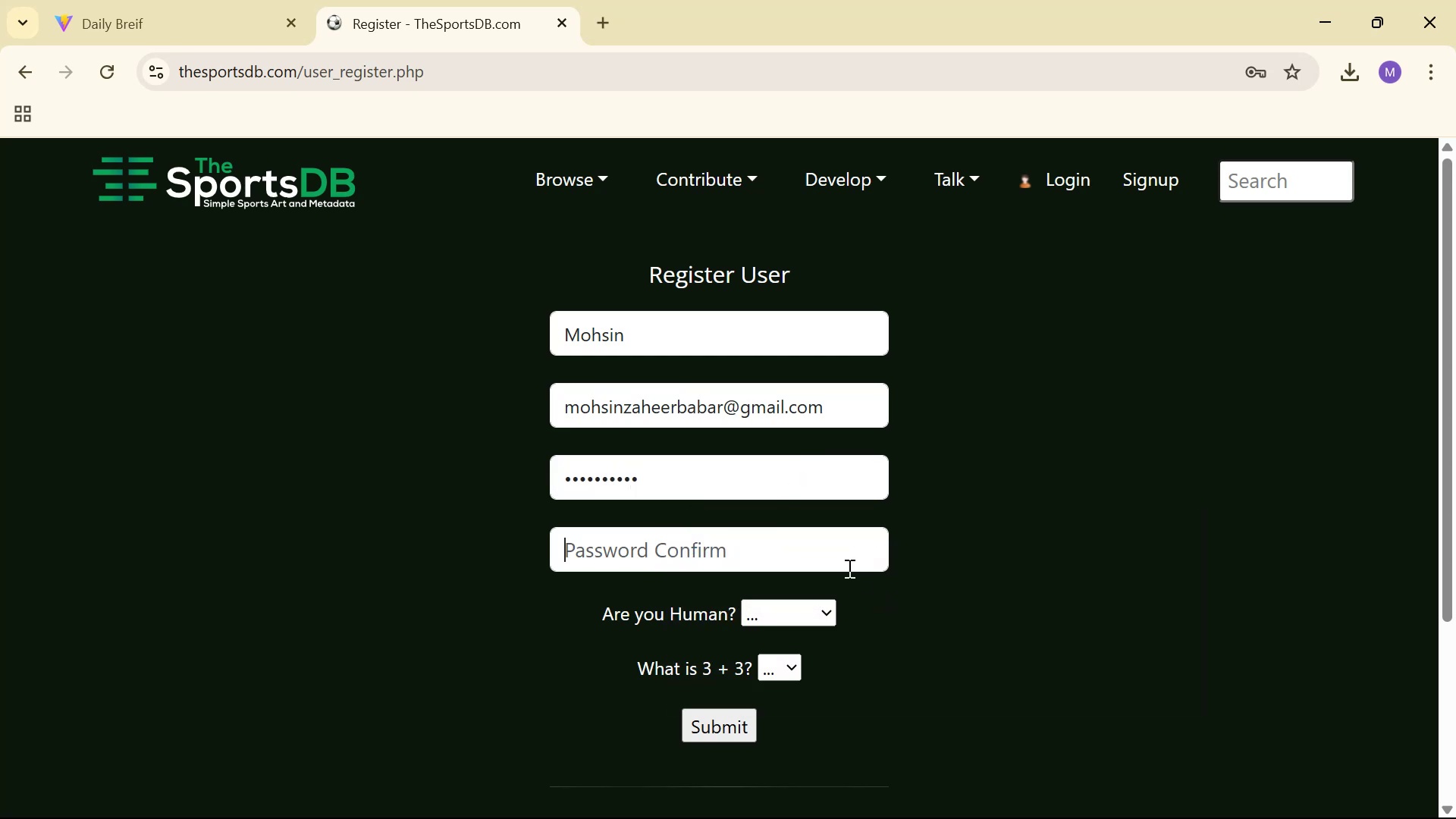 
type(Invosoft2@)
 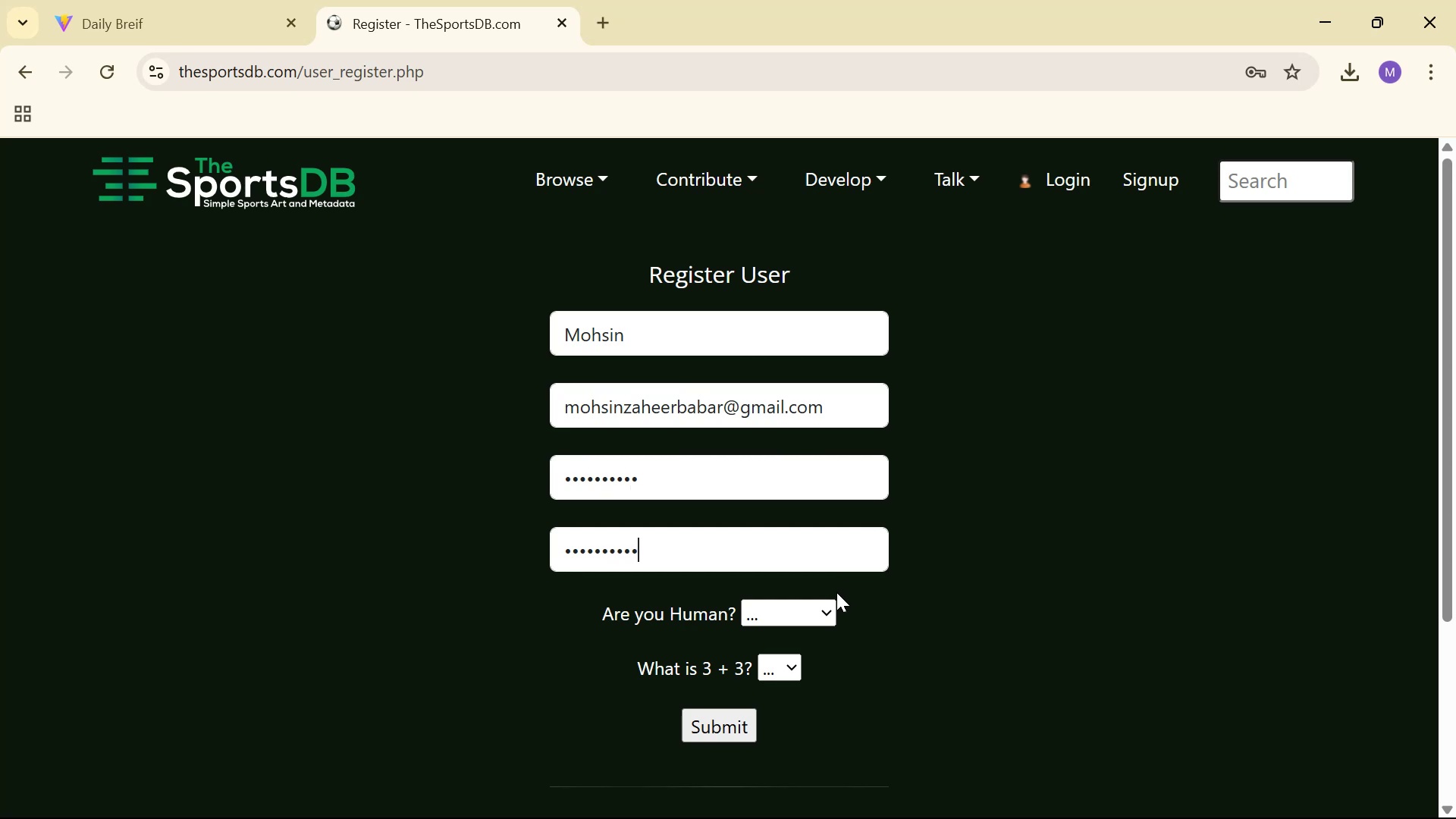 
left_click([814, 617])
 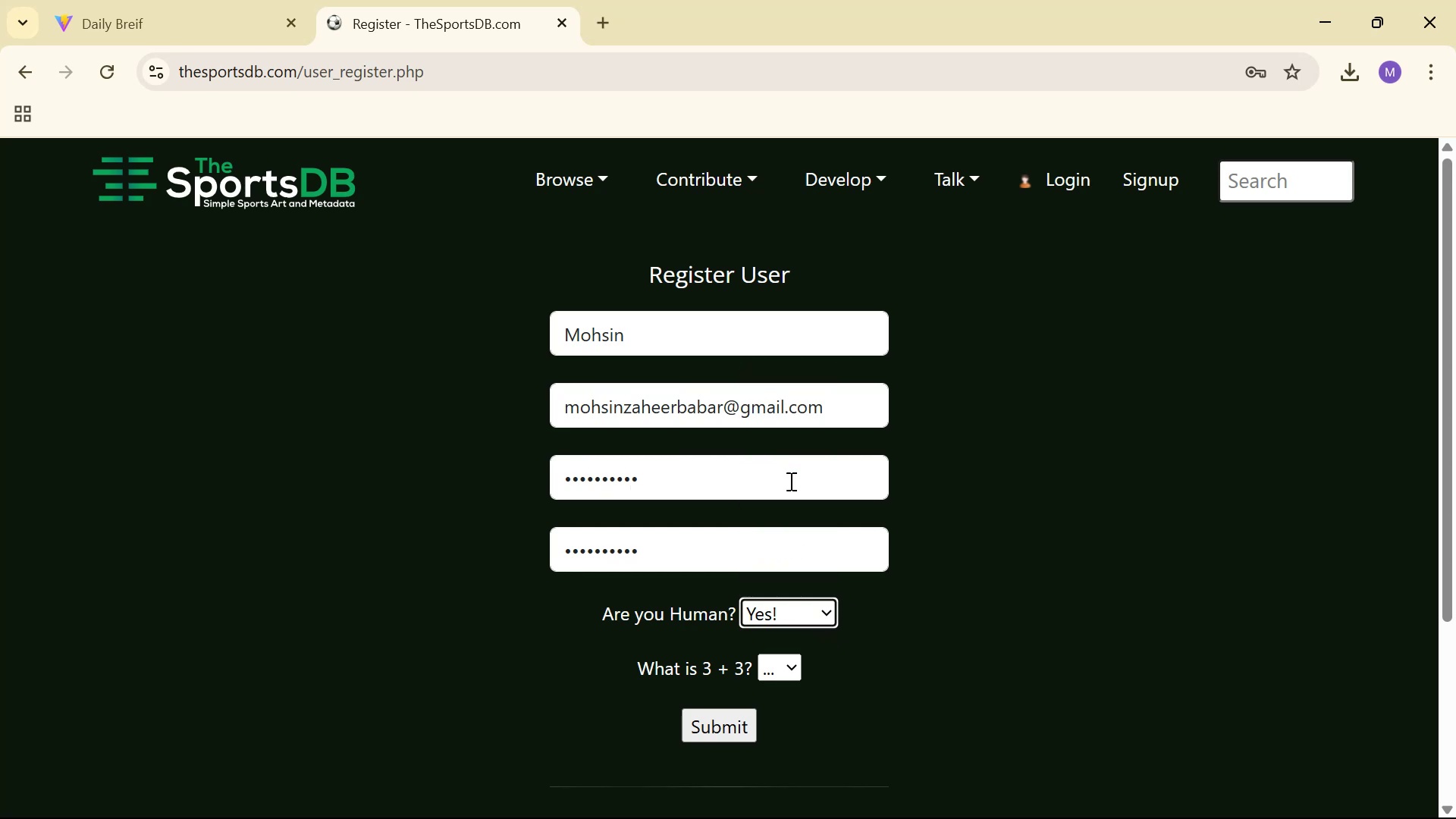 
scroll: coordinate [800, 657], scroll_direction: down, amount: 1.0
 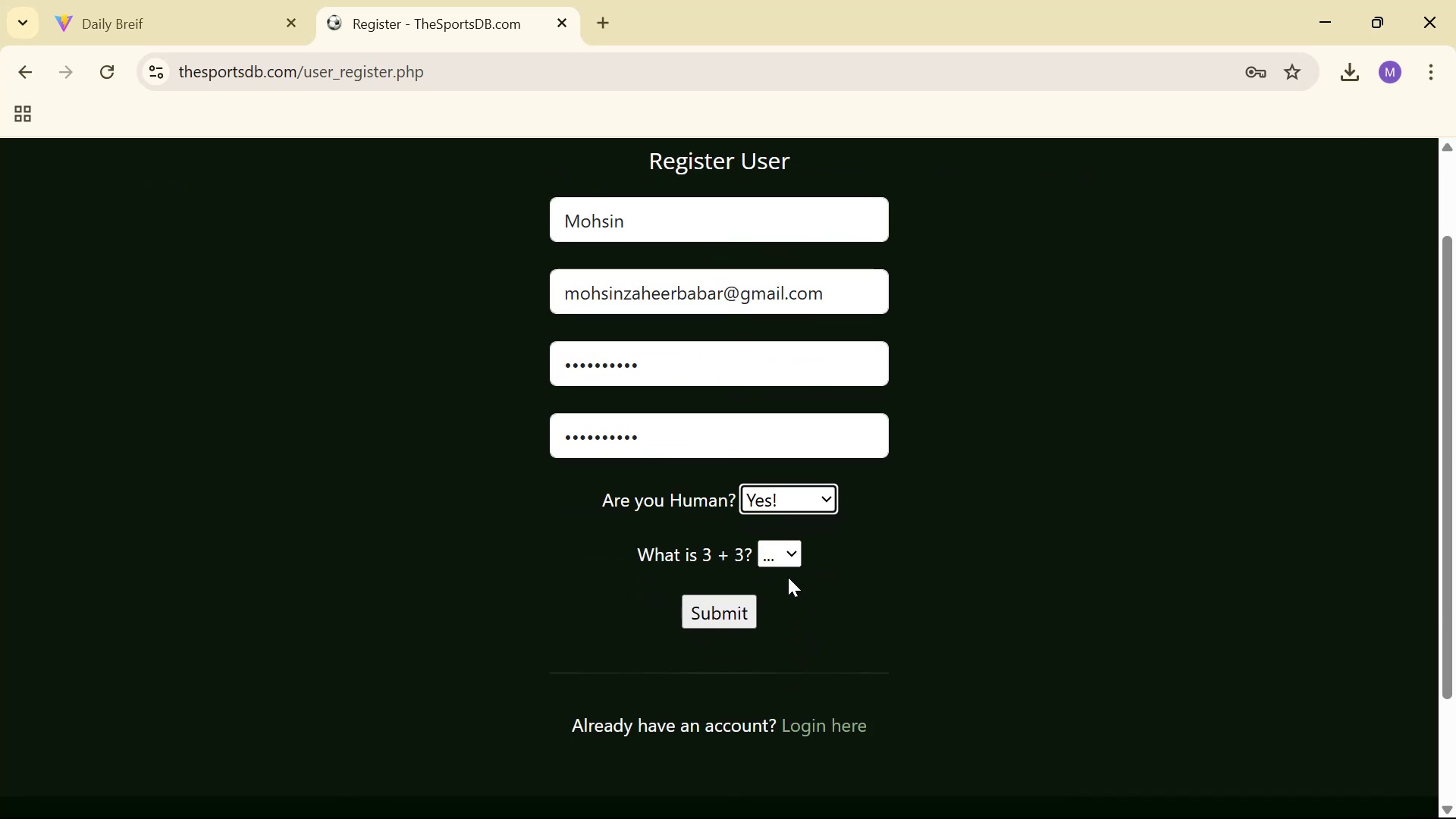 
left_click([786, 557])
 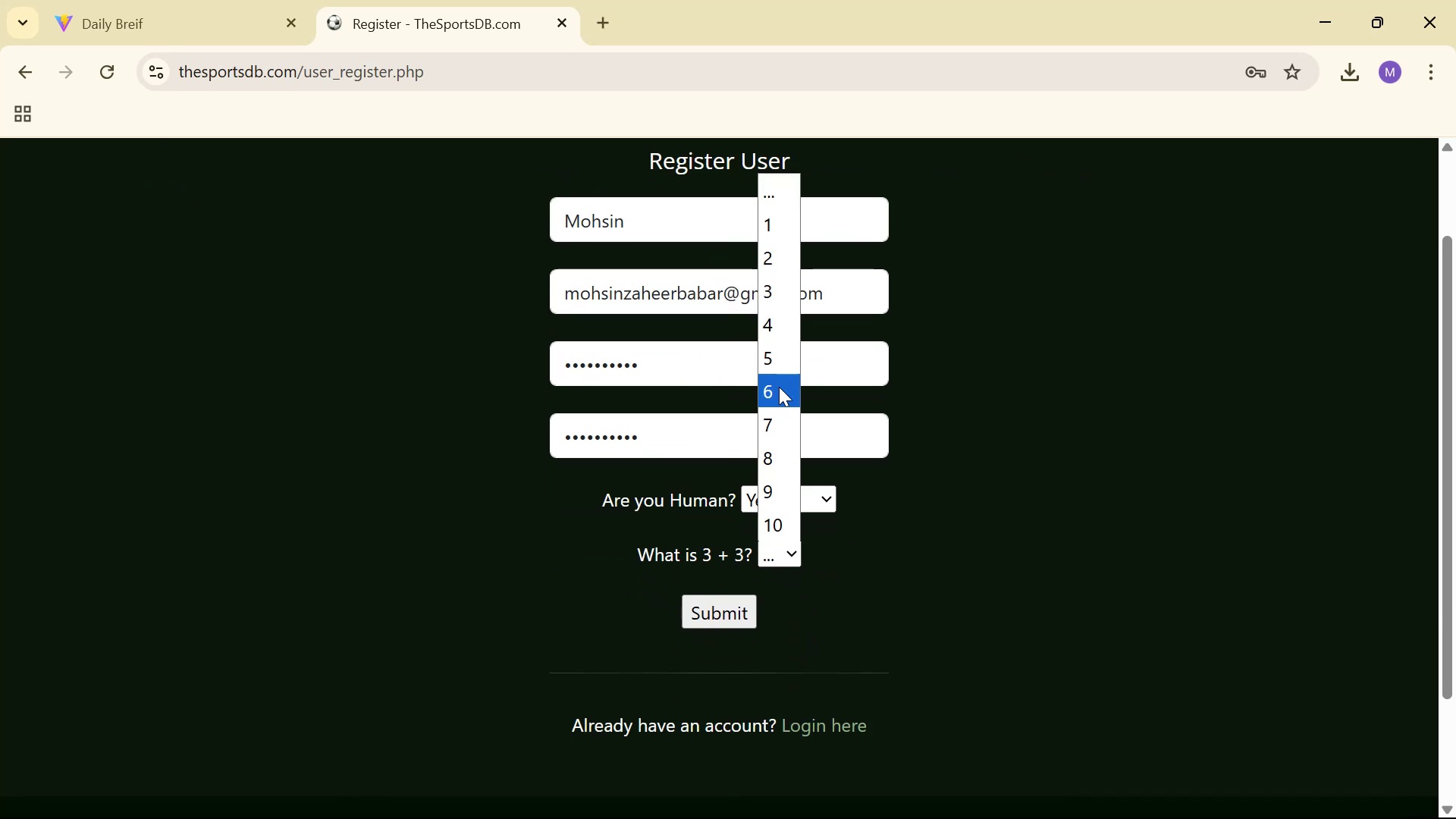 
left_click([777, 380])
 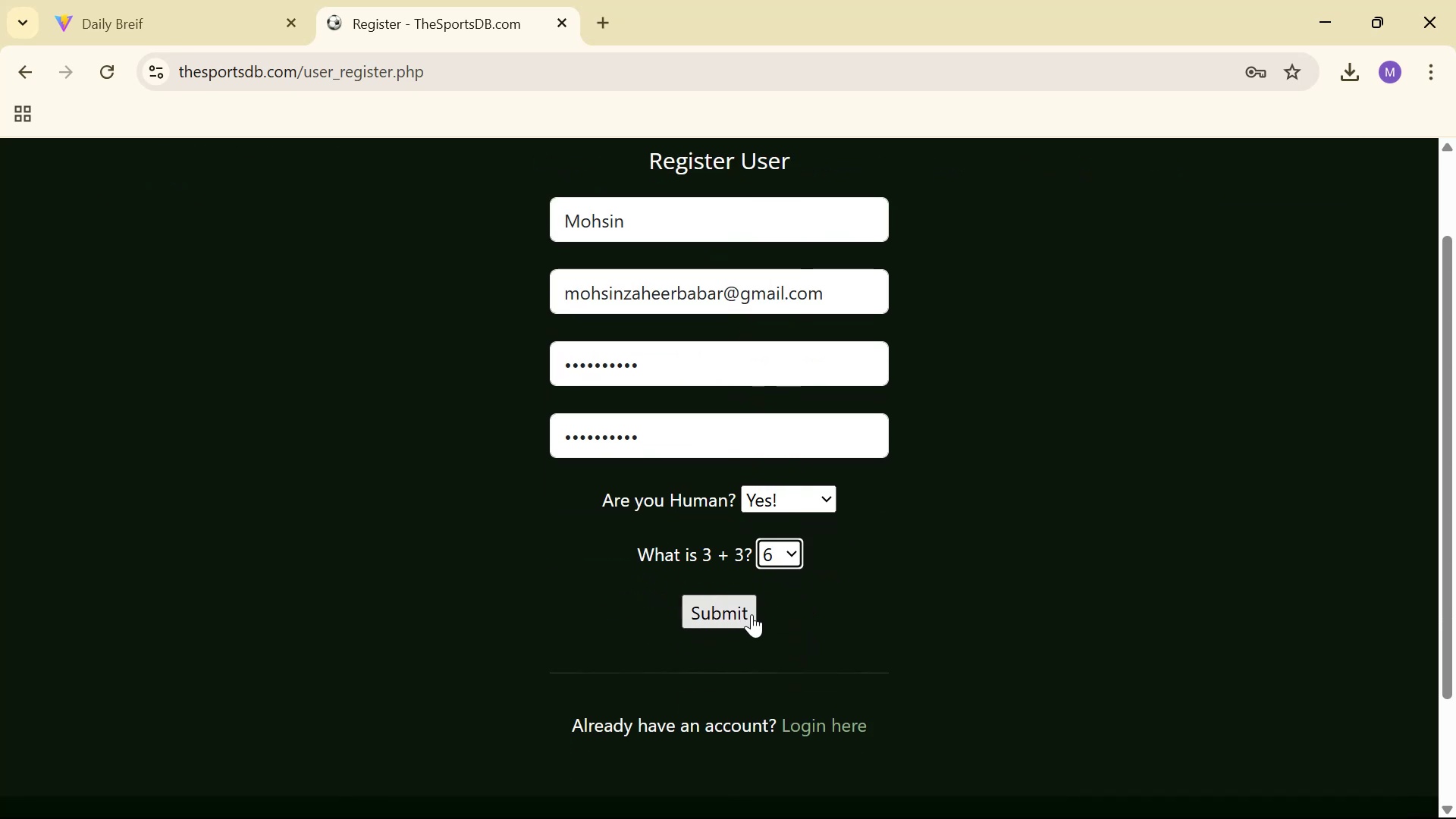 
left_click([736, 602])
 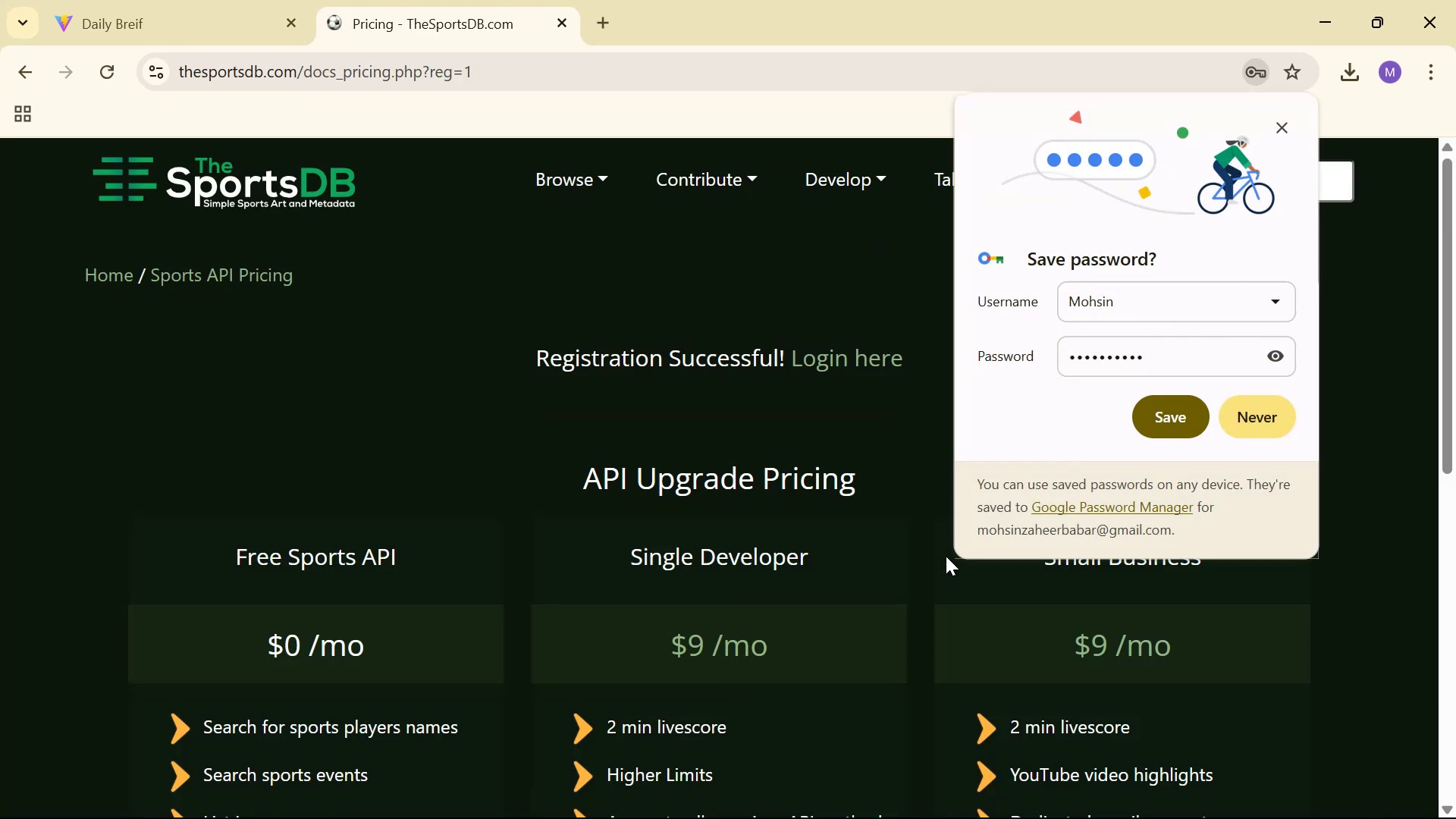 
wait(14.7)
 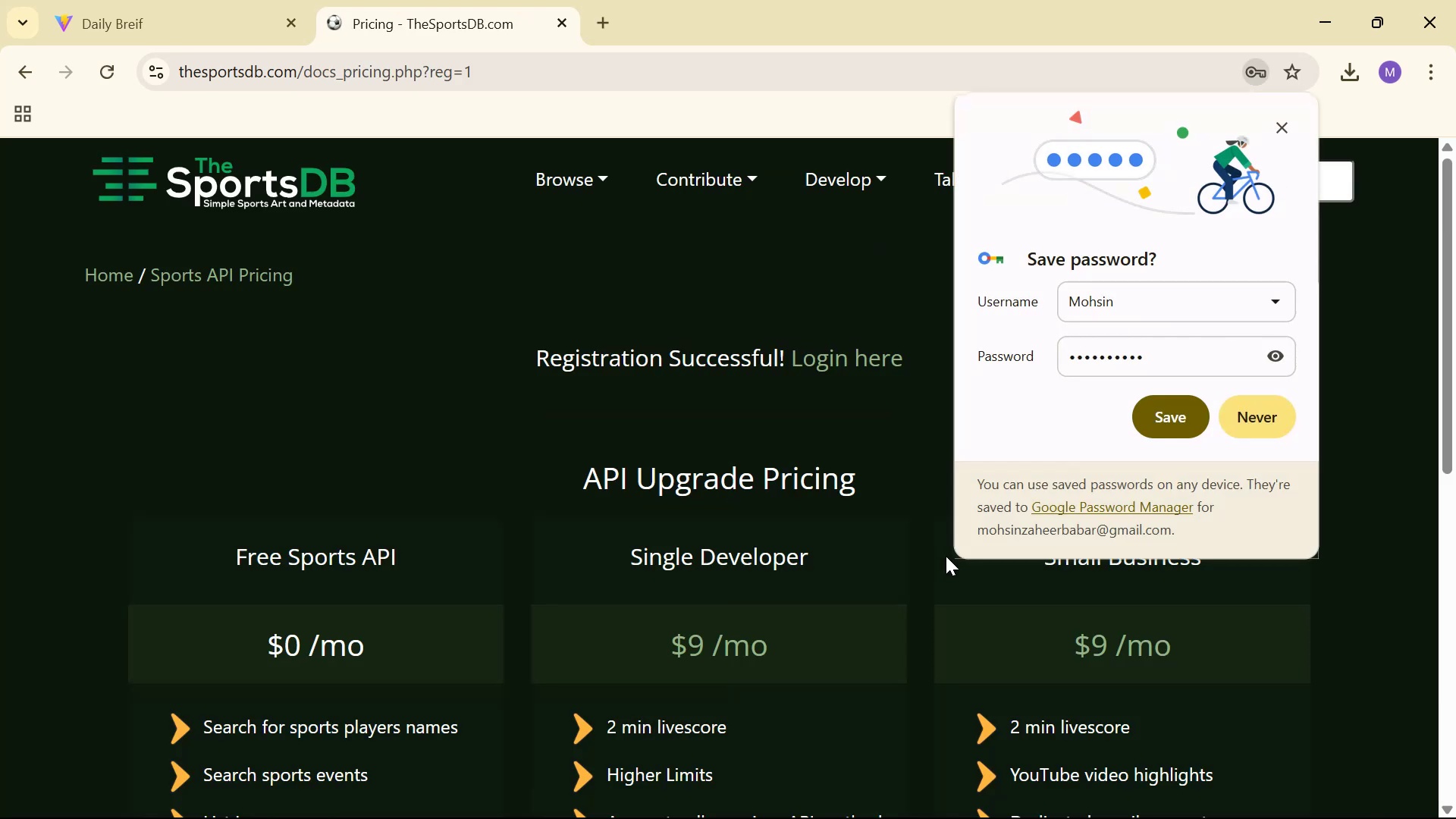 
left_click([1189, 422])
 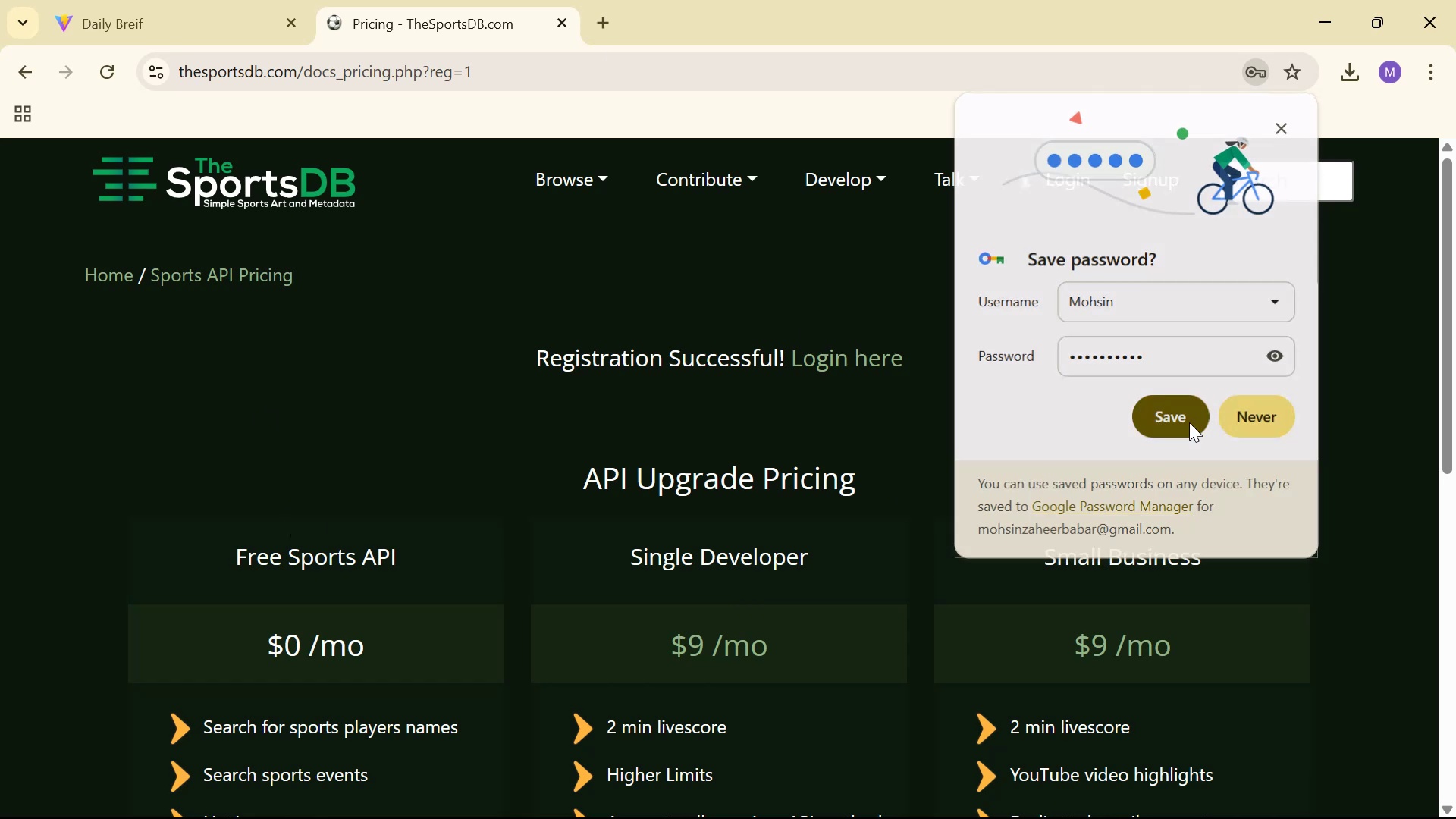 
scroll: coordinate [1097, 457], scroll_direction: down, amount: 4.0
 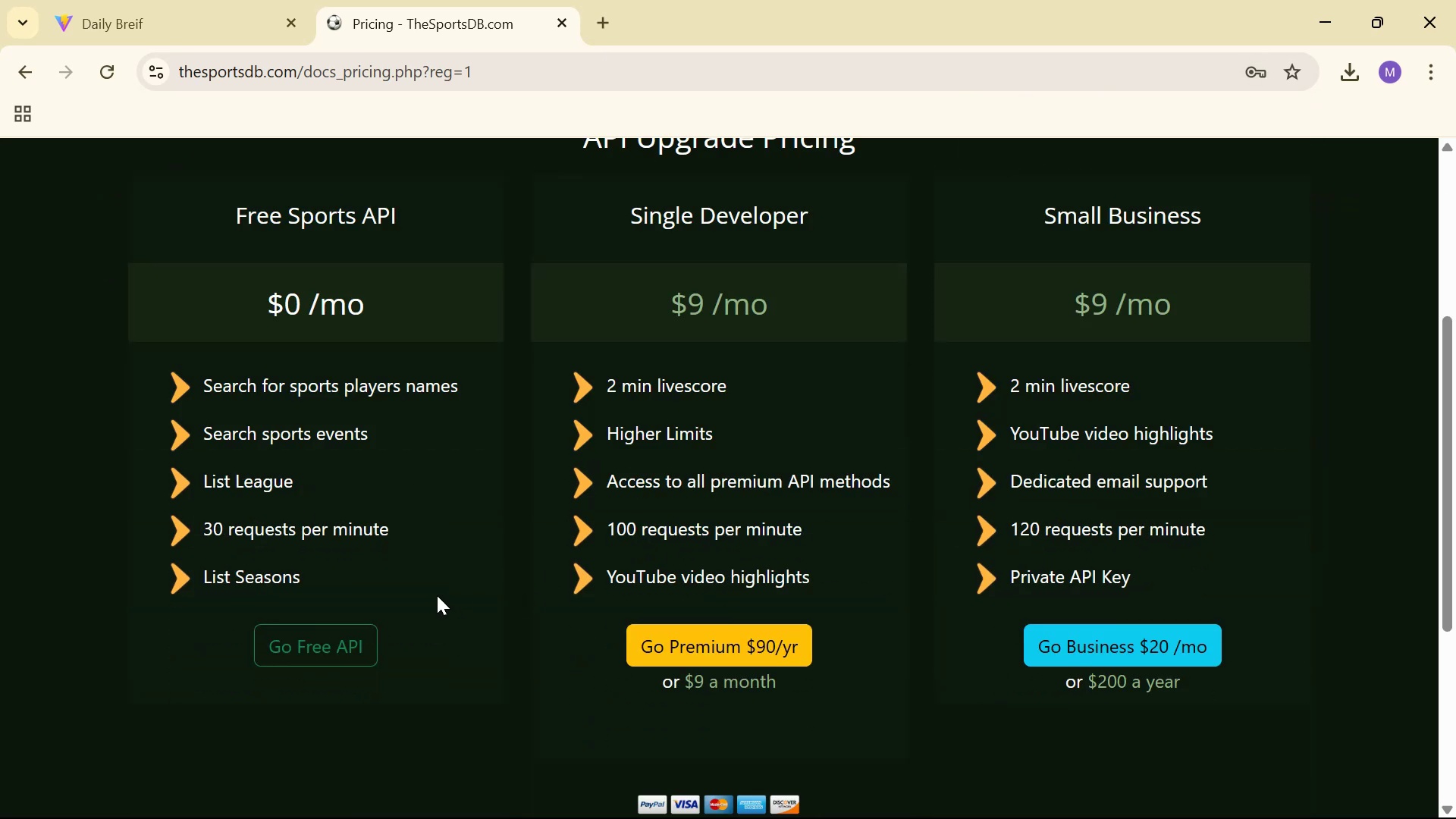 
left_click([362, 651])
 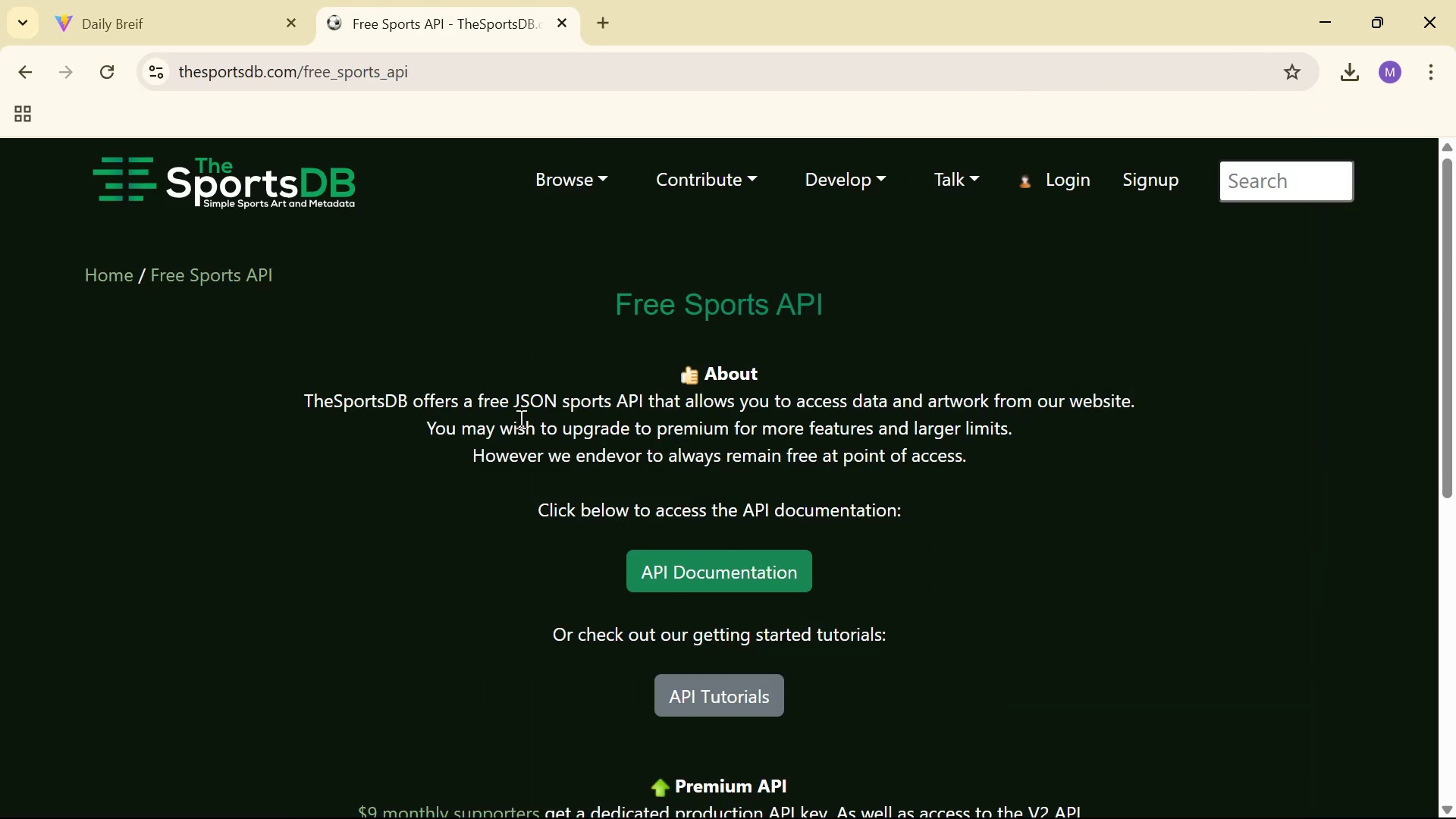 
scroll: coordinate [915, 387], scroll_direction: down, amount: 2.0
 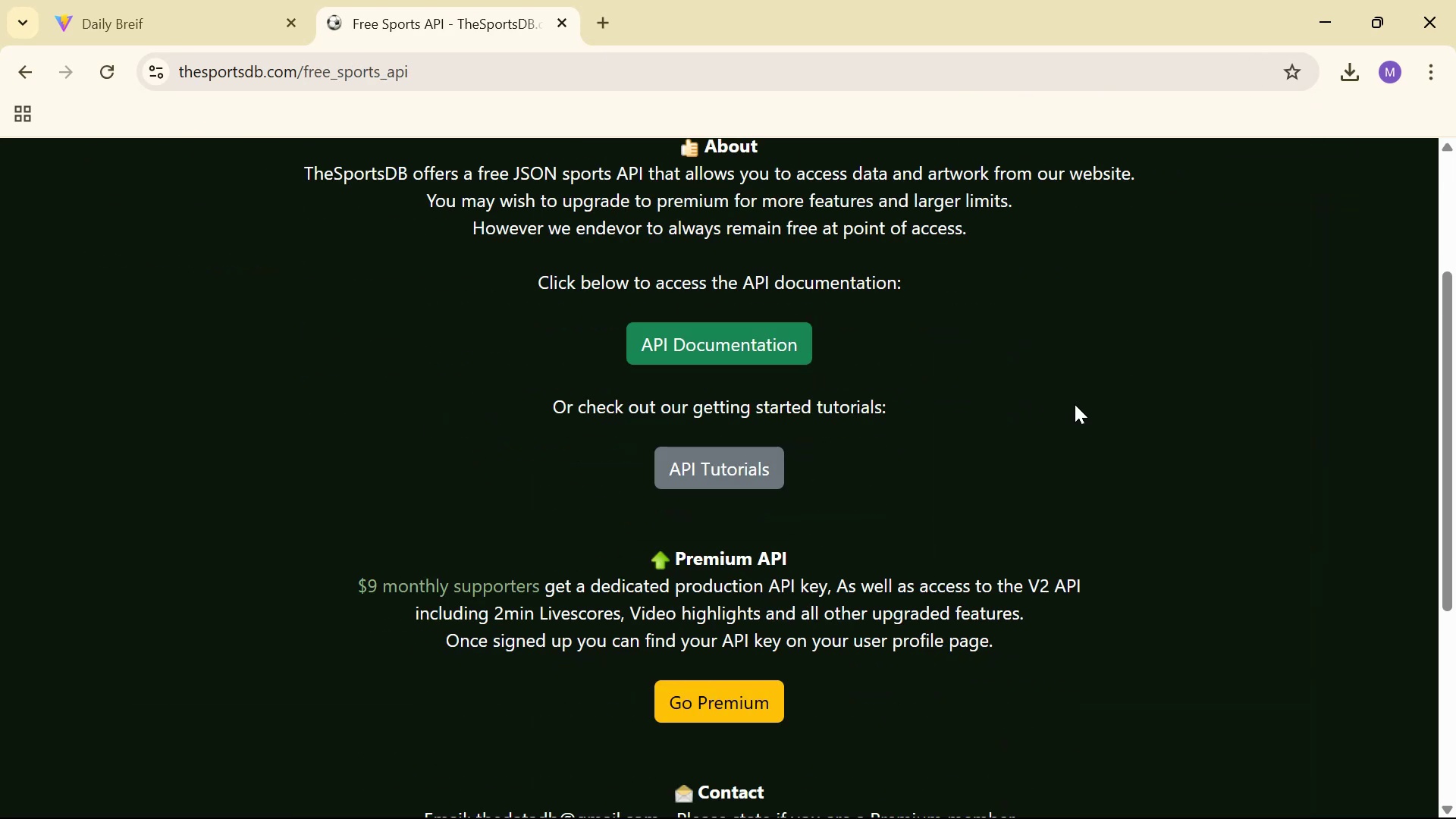 
scroll: coordinate [1075, 403], scroll_direction: up, amount: 3.0
 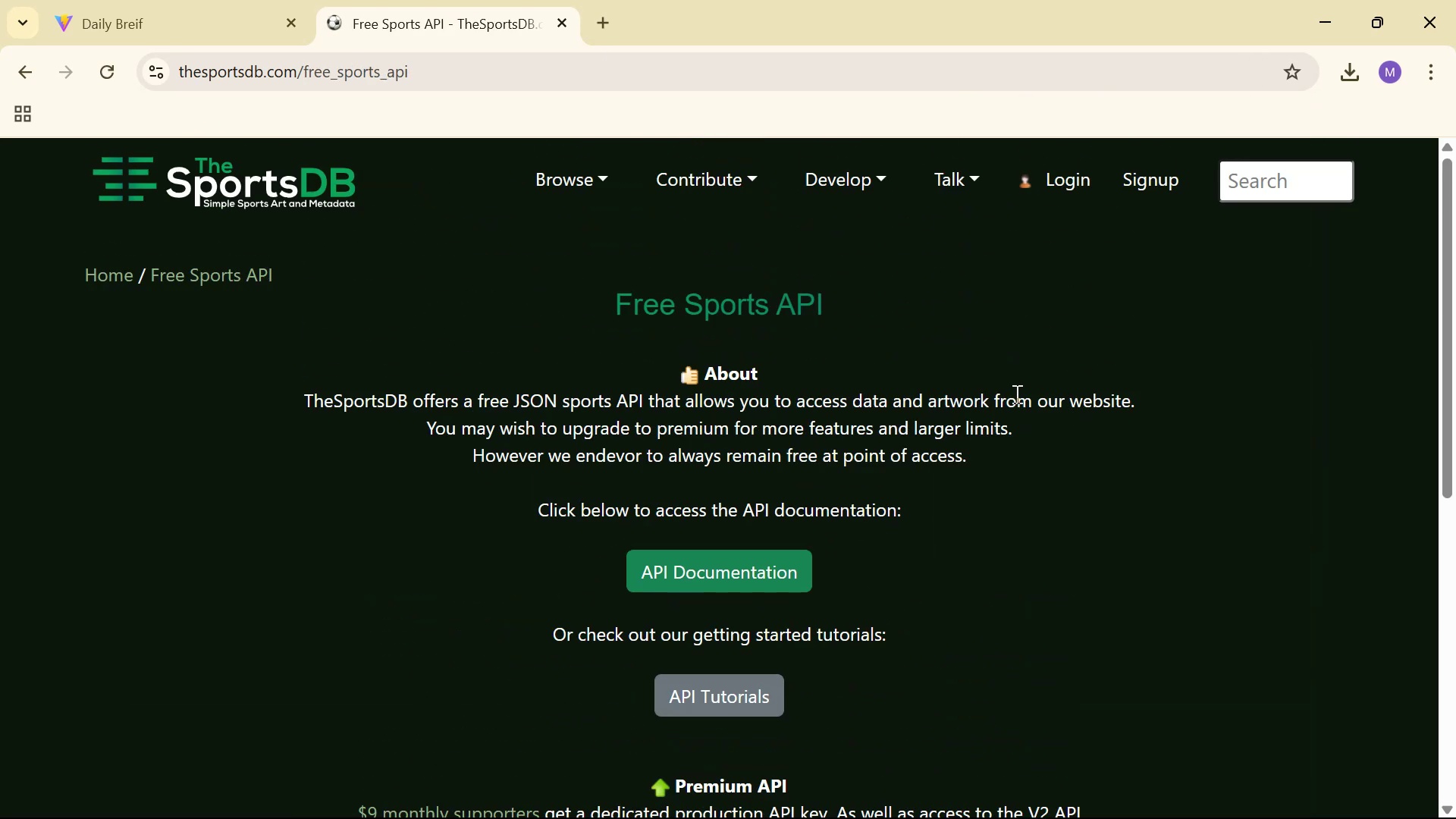 
scroll: coordinate [1013, 400], scroll_direction: down, amount: 1.0
 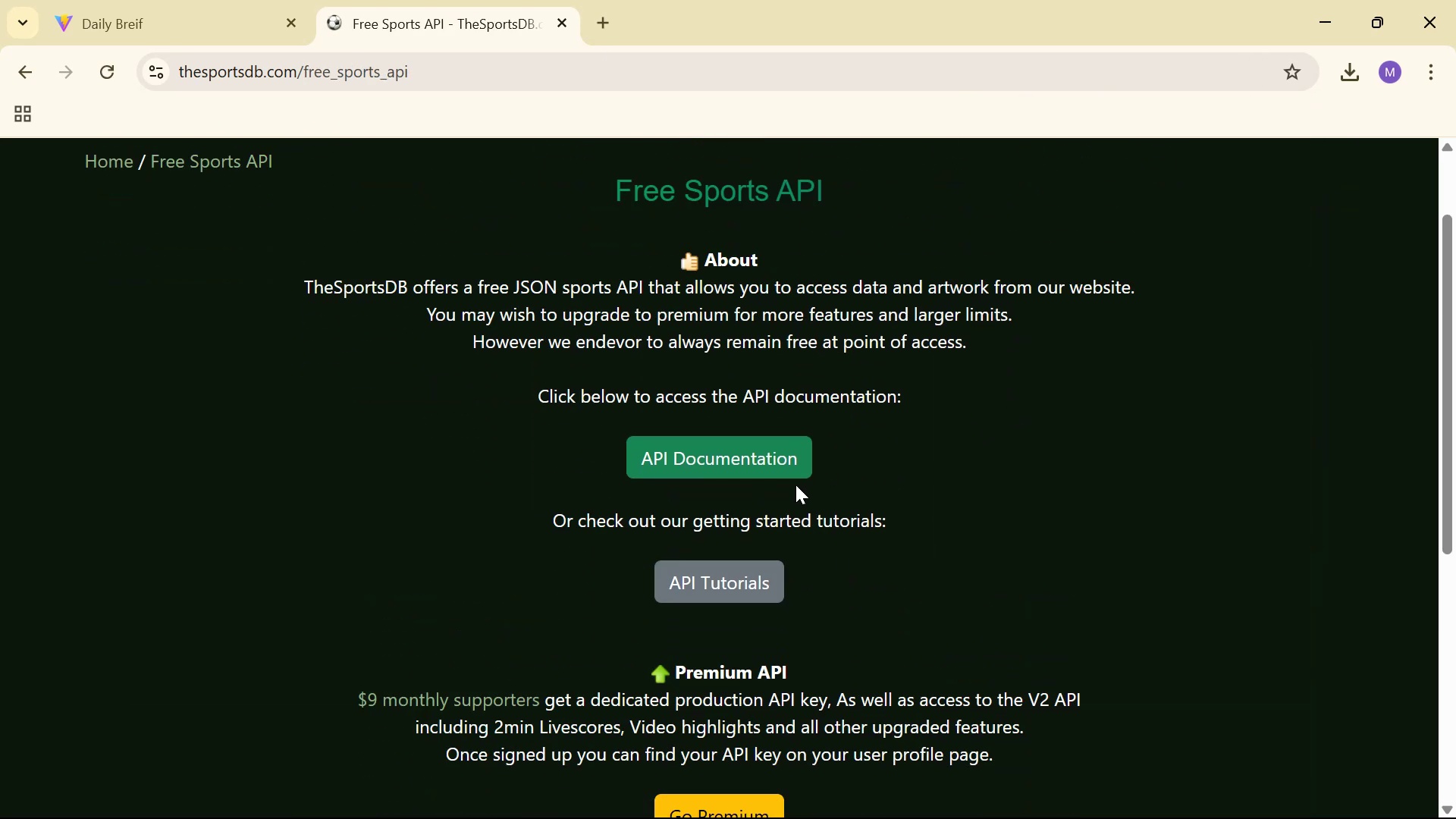 
scroll: coordinate [858, 435], scroll_direction: up, amount: 2.0
 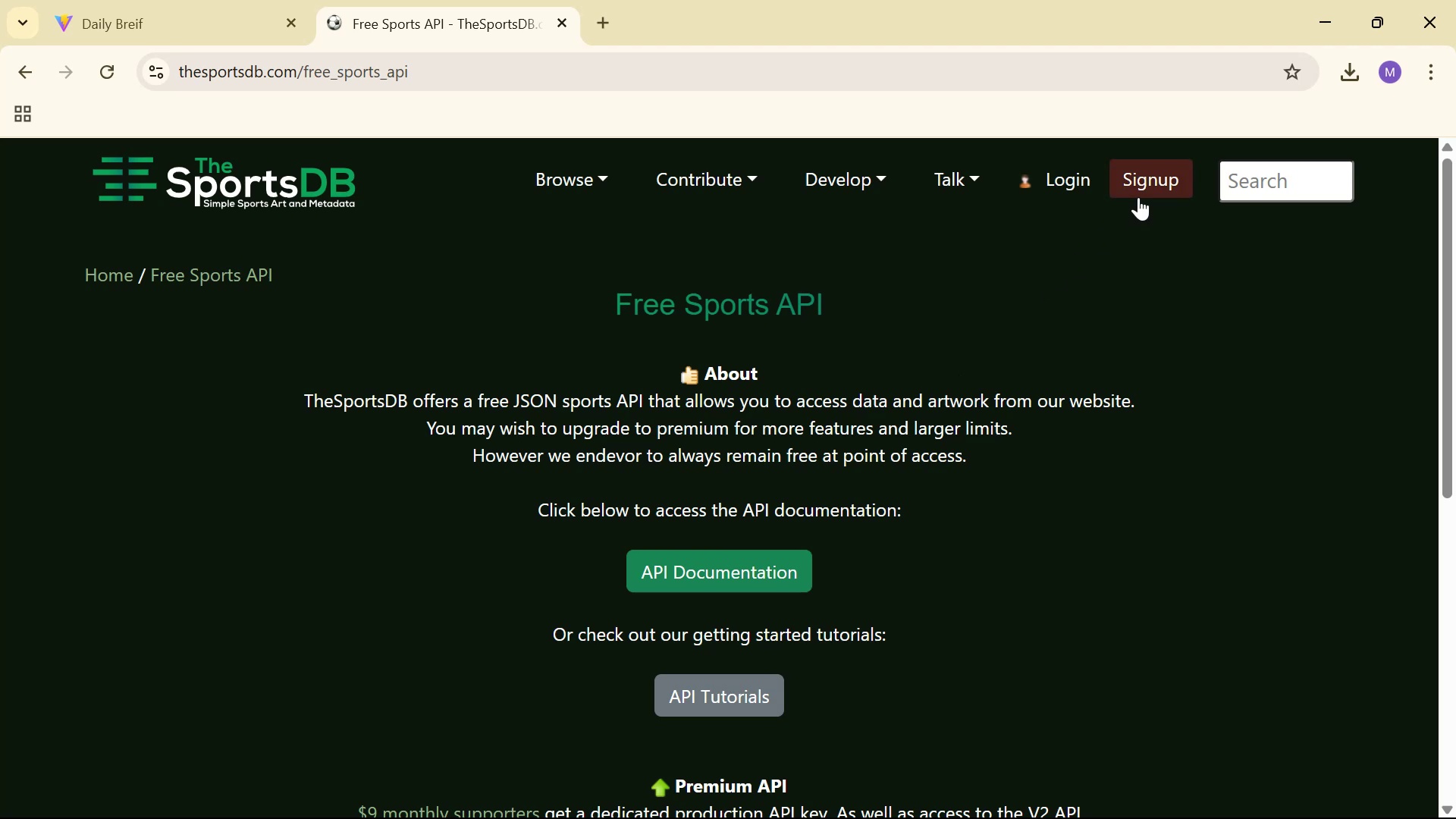 
left_click([1062, 190])
 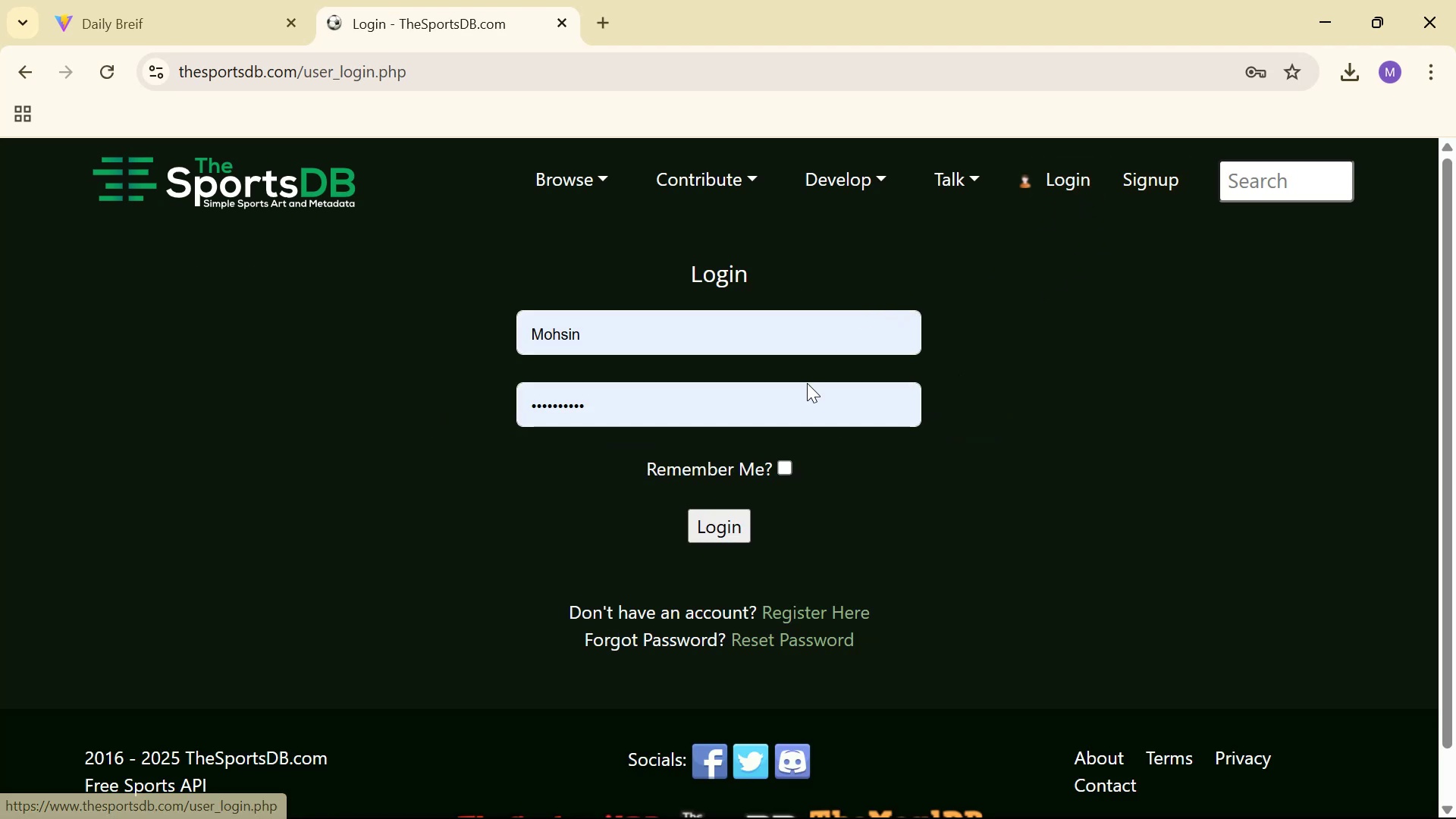 
left_click_drag(start_coordinate=[798, 468], to_coordinate=[794, 468])
 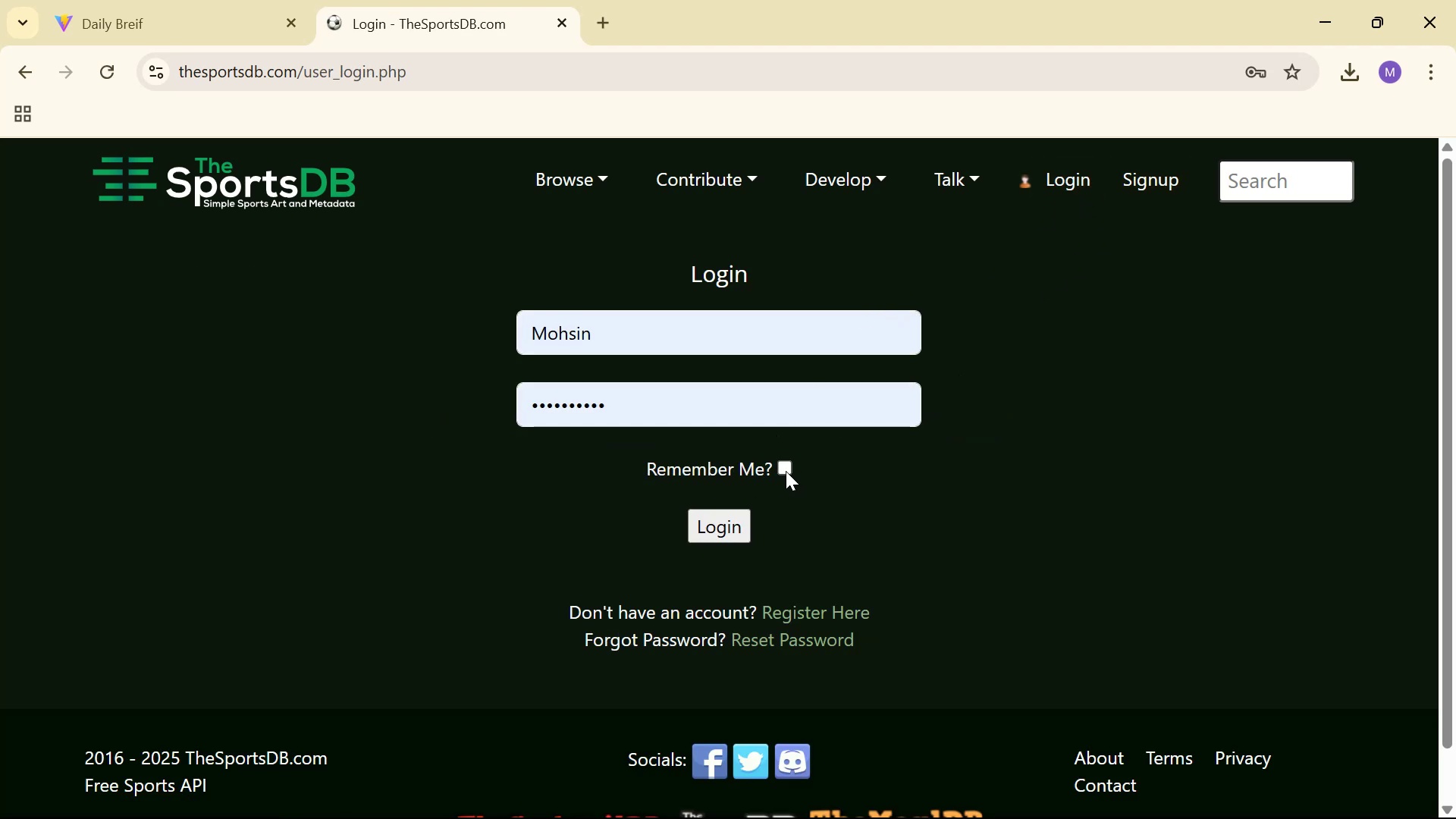 
double_click([786, 471])
 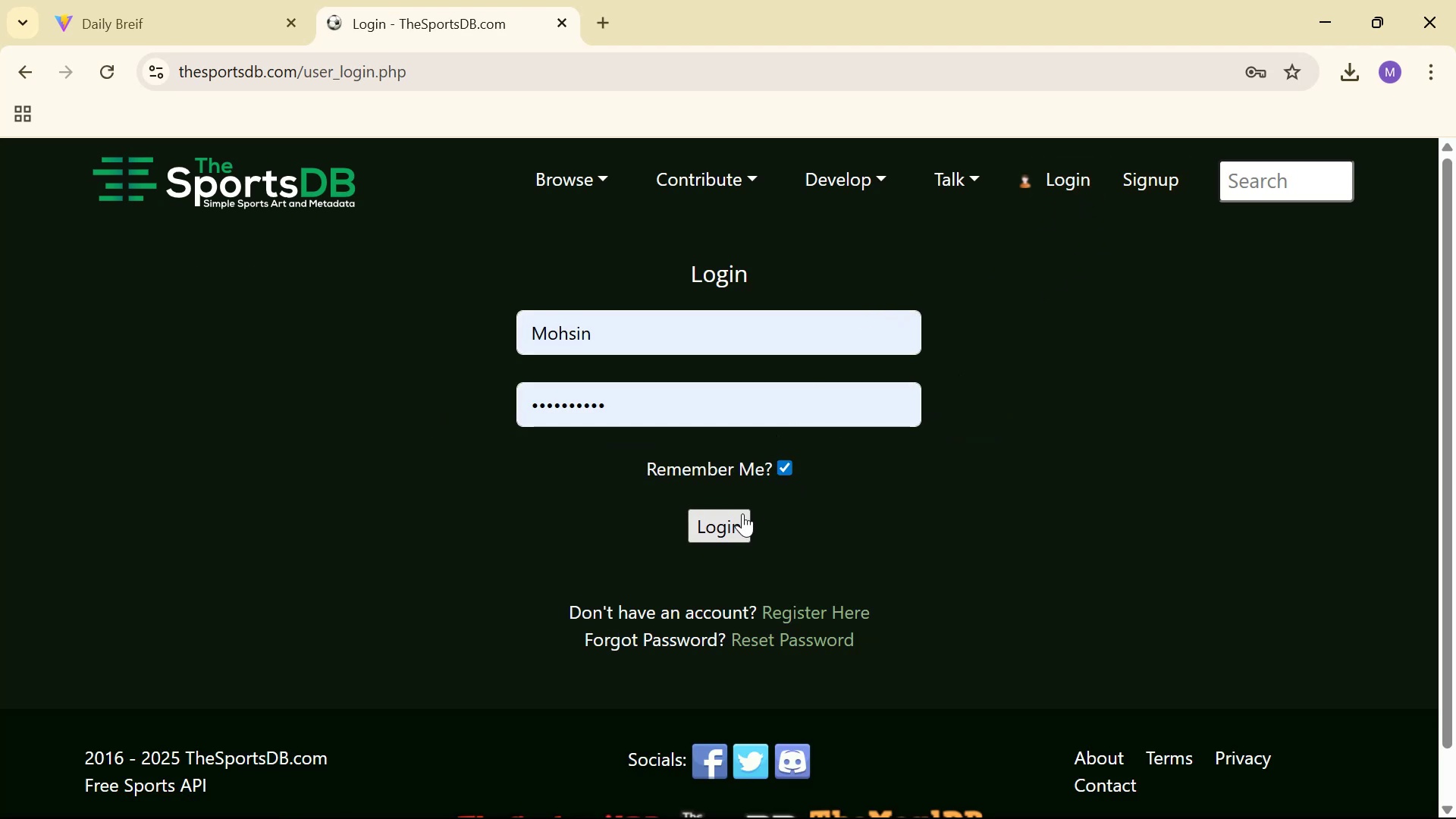 
triple_click([739, 517])
 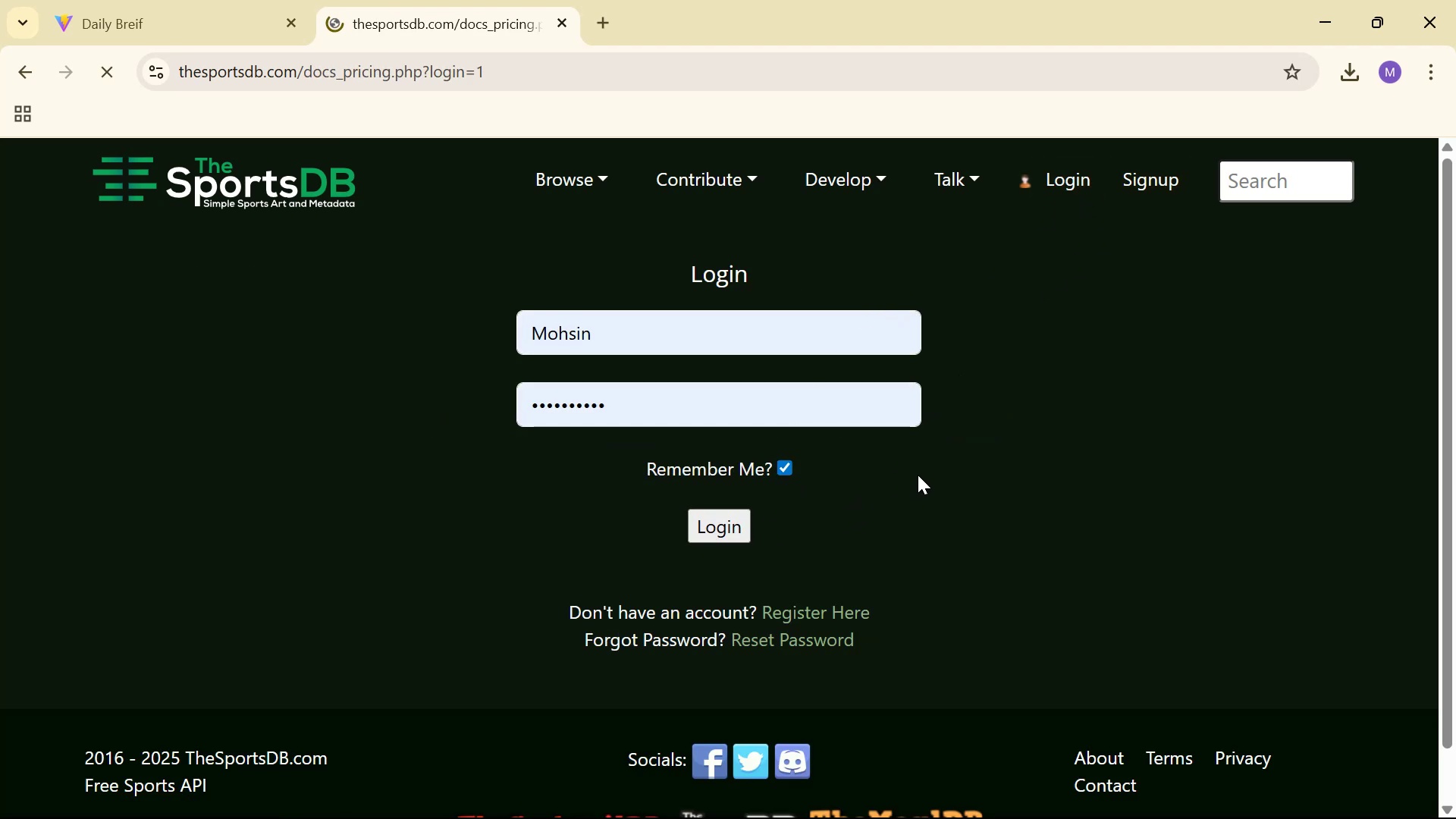 
scroll: coordinate [929, 414], scroll_direction: down, amount: 8.0
 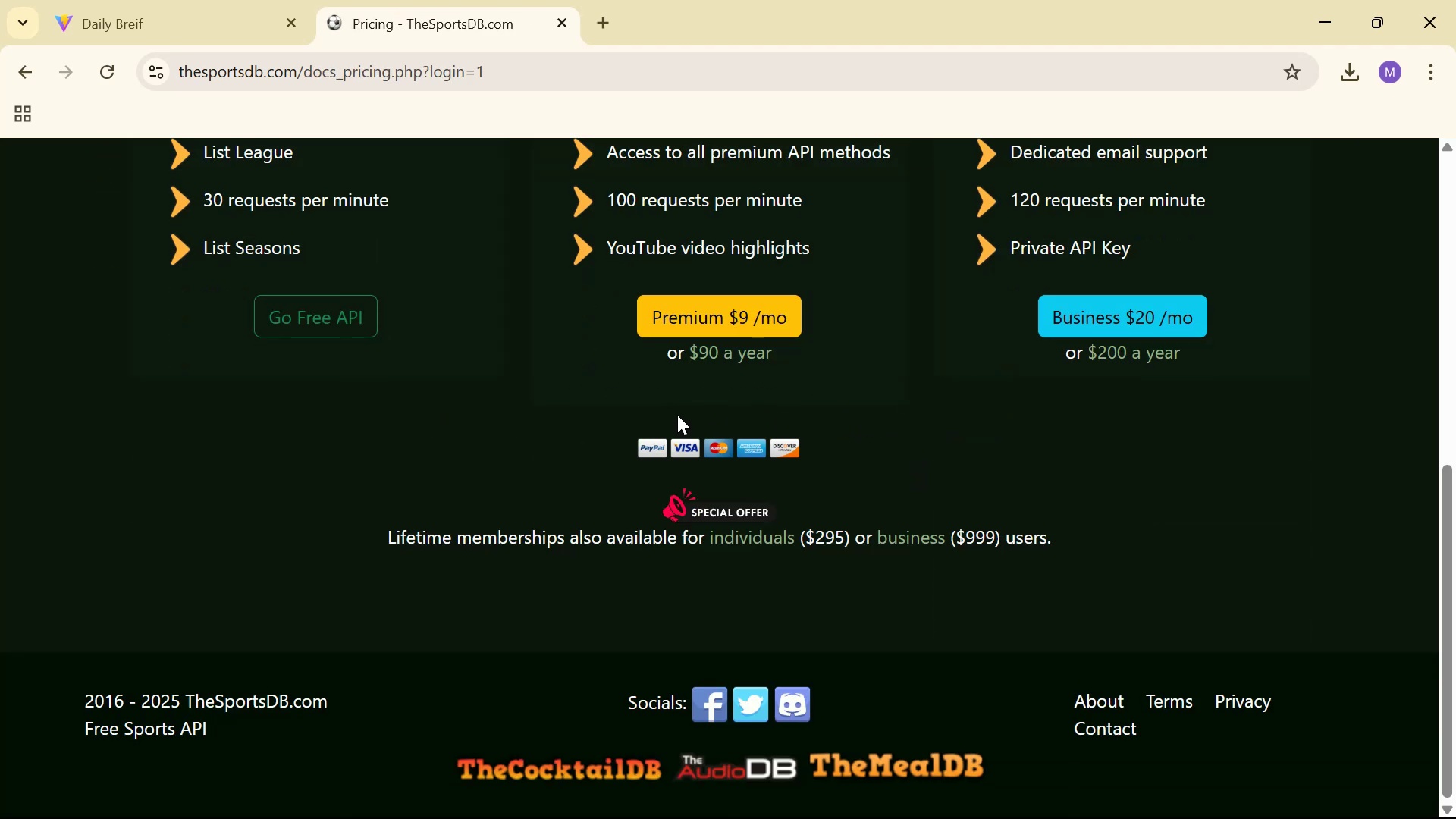 
scroll: coordinate [485, 570], scroll_direction: up, amount: 7.0
 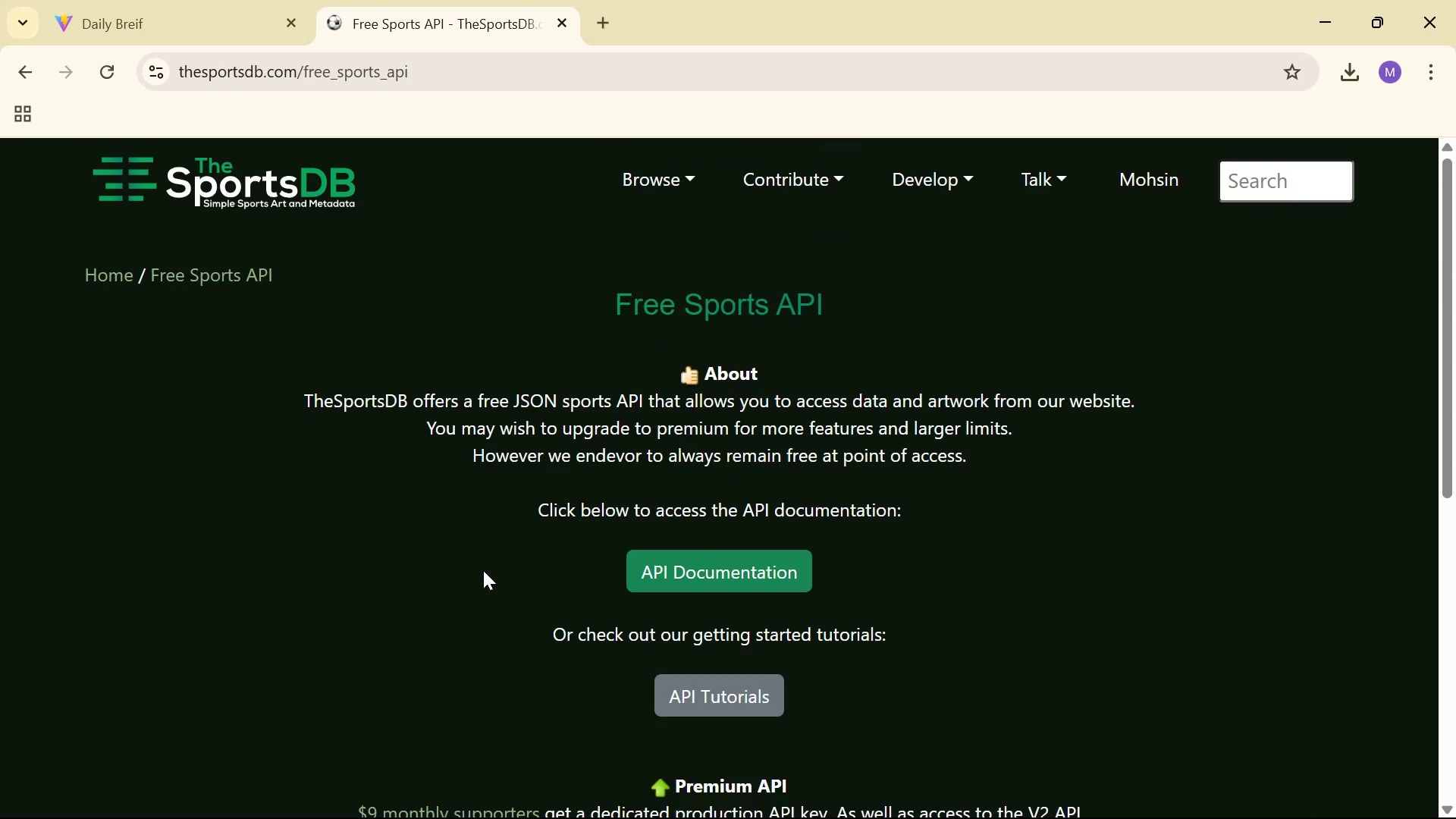 
scroll: coordinate [548, 558], scroll_direction: down, amount: 3.0
 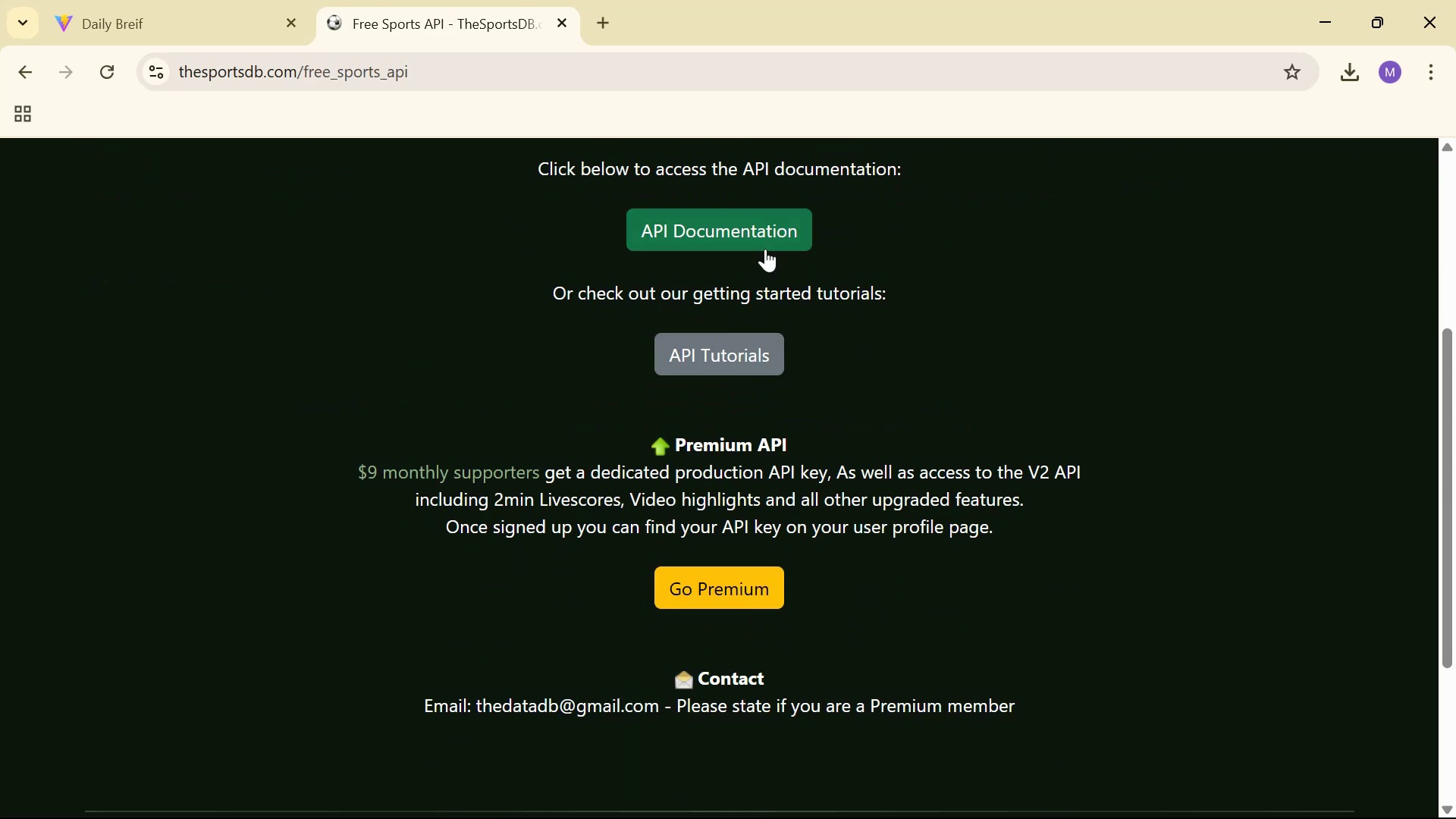 
left_click([765, 249])
 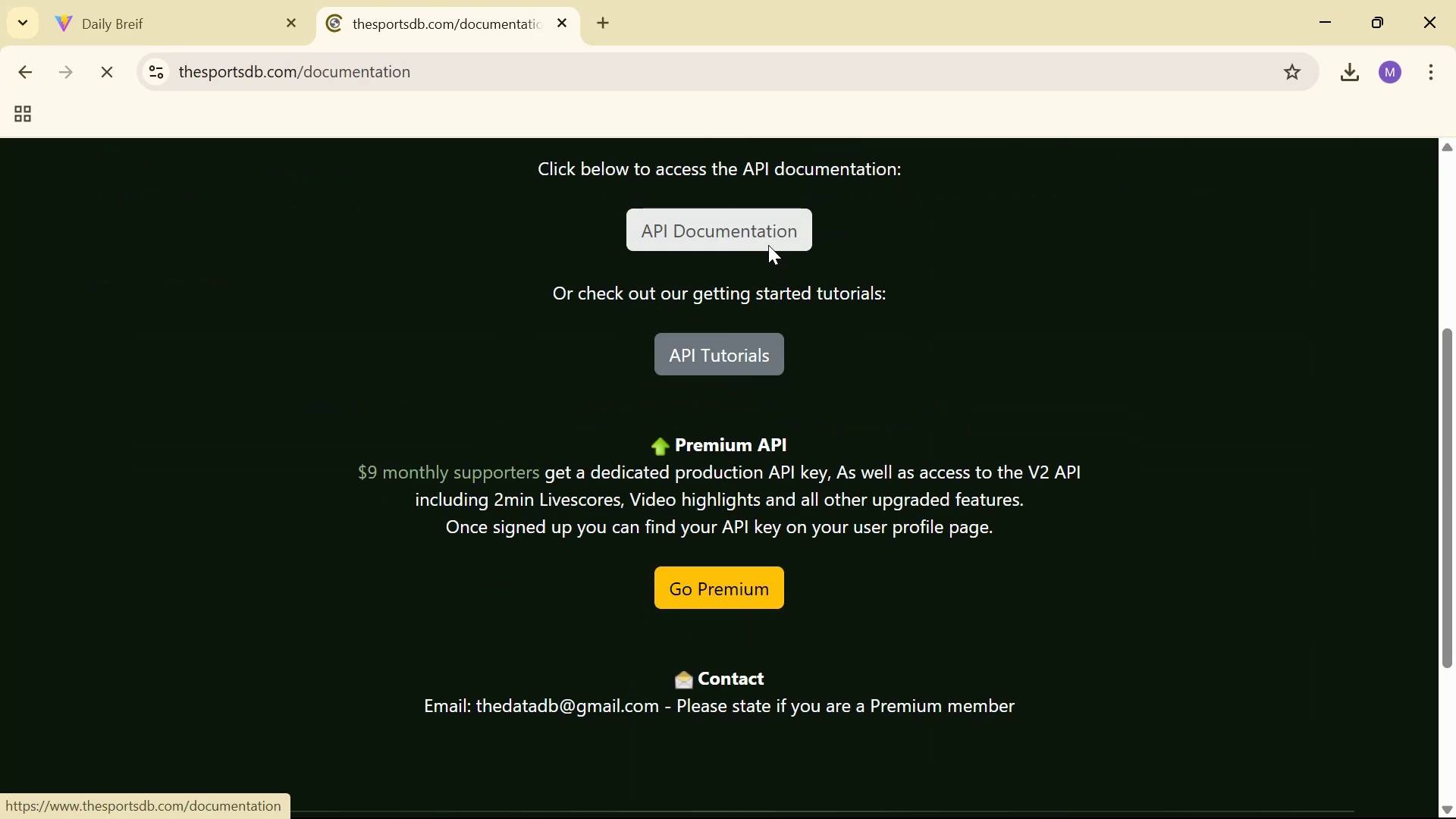 
scroll: coordinate [380, 469], scroll_direction: down, amount: 3.0
 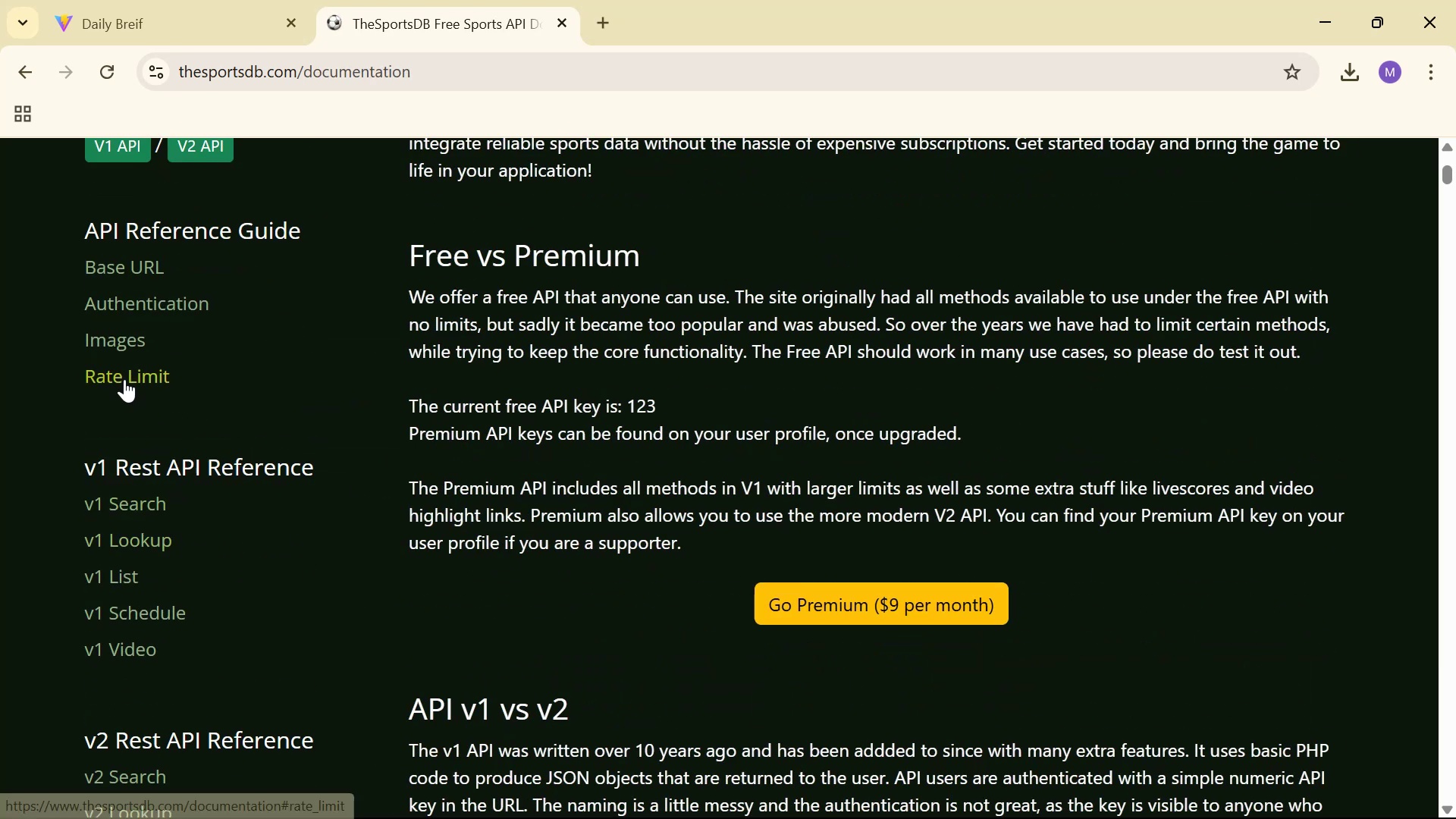 
left_click([171, 307])
 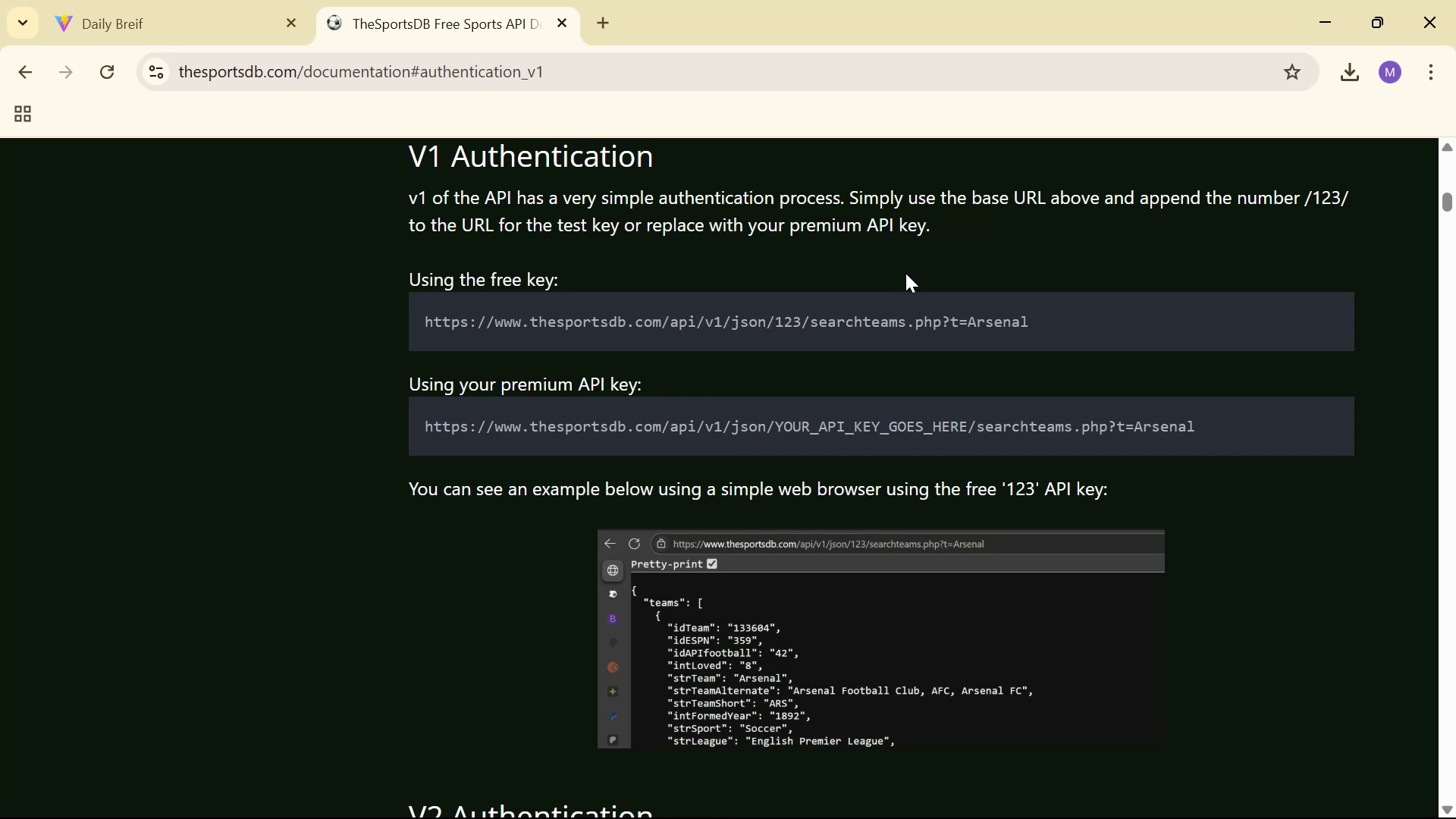 
wait(11.63)
 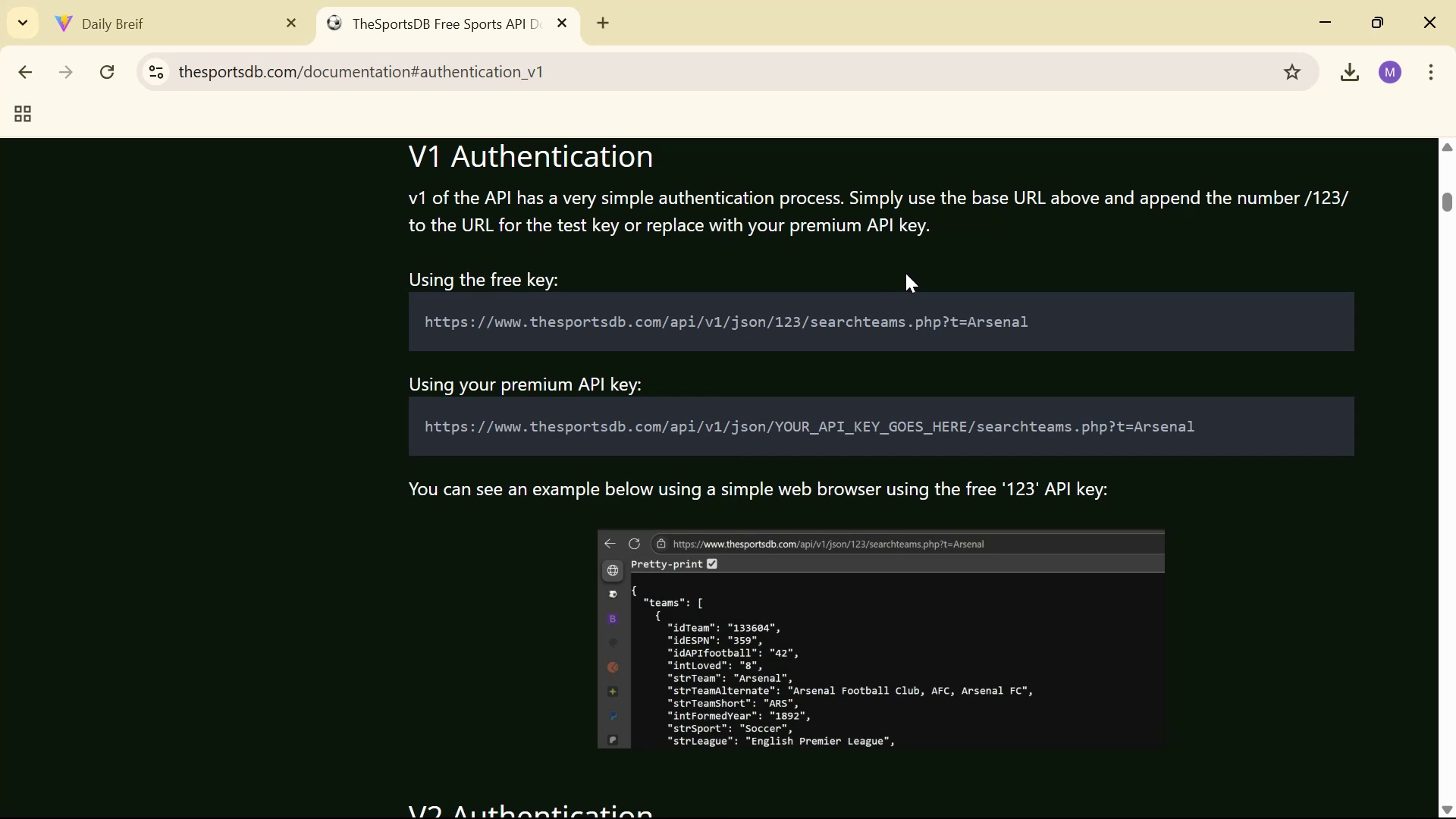 
key(Alt+AltLeft)
 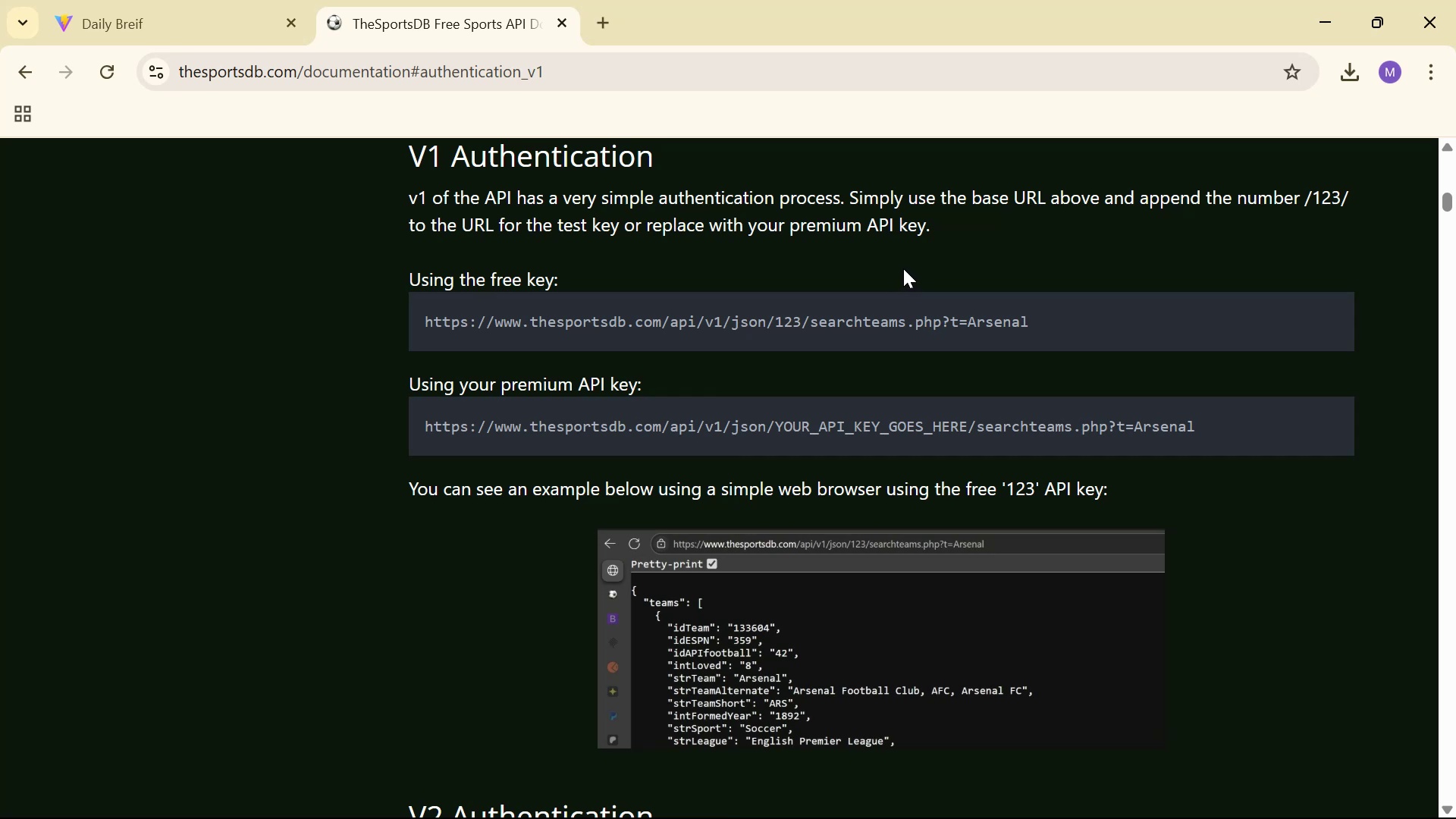 
key(Alt+Tab)
 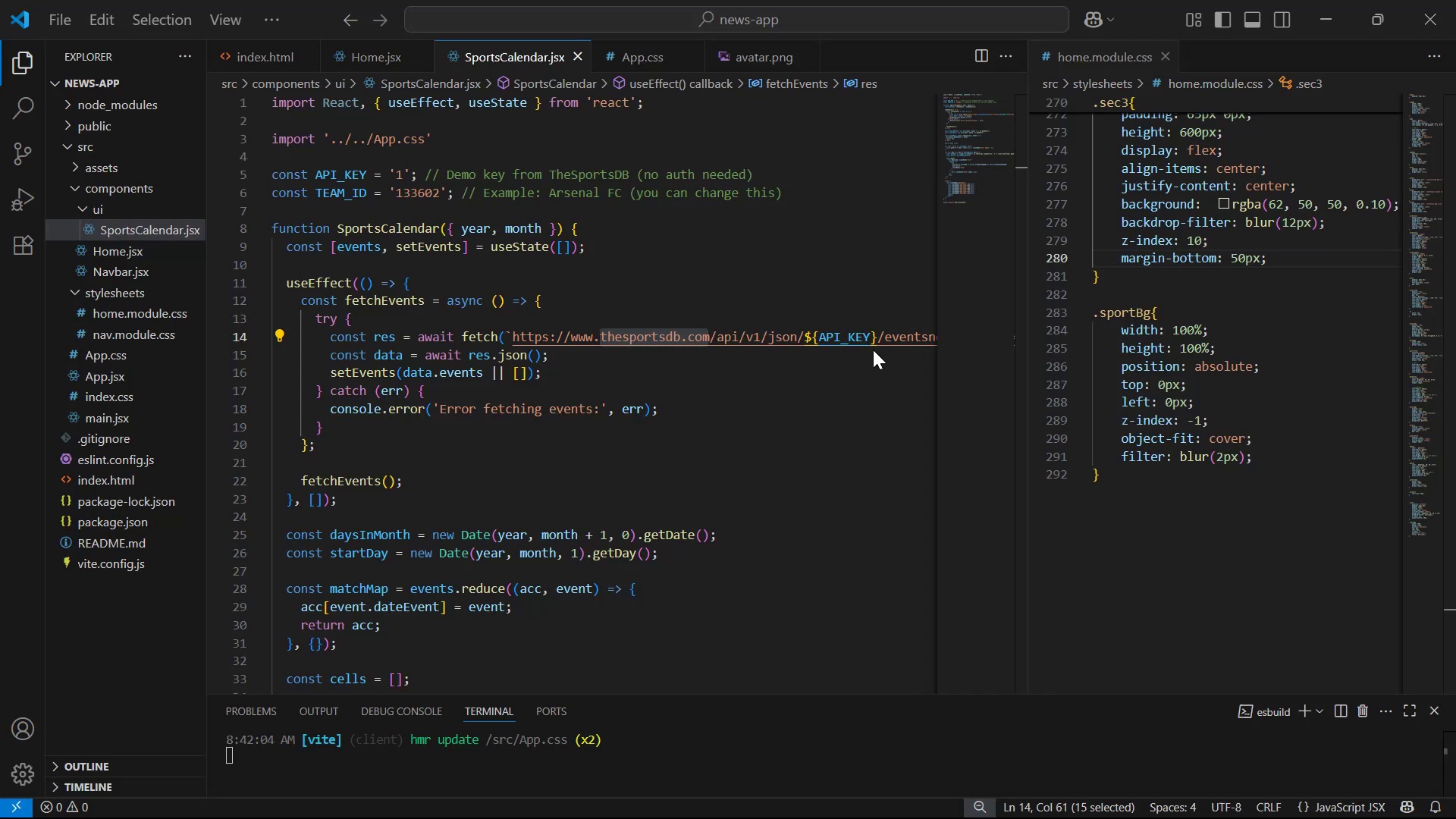 
key(Alt+AltLeft)
 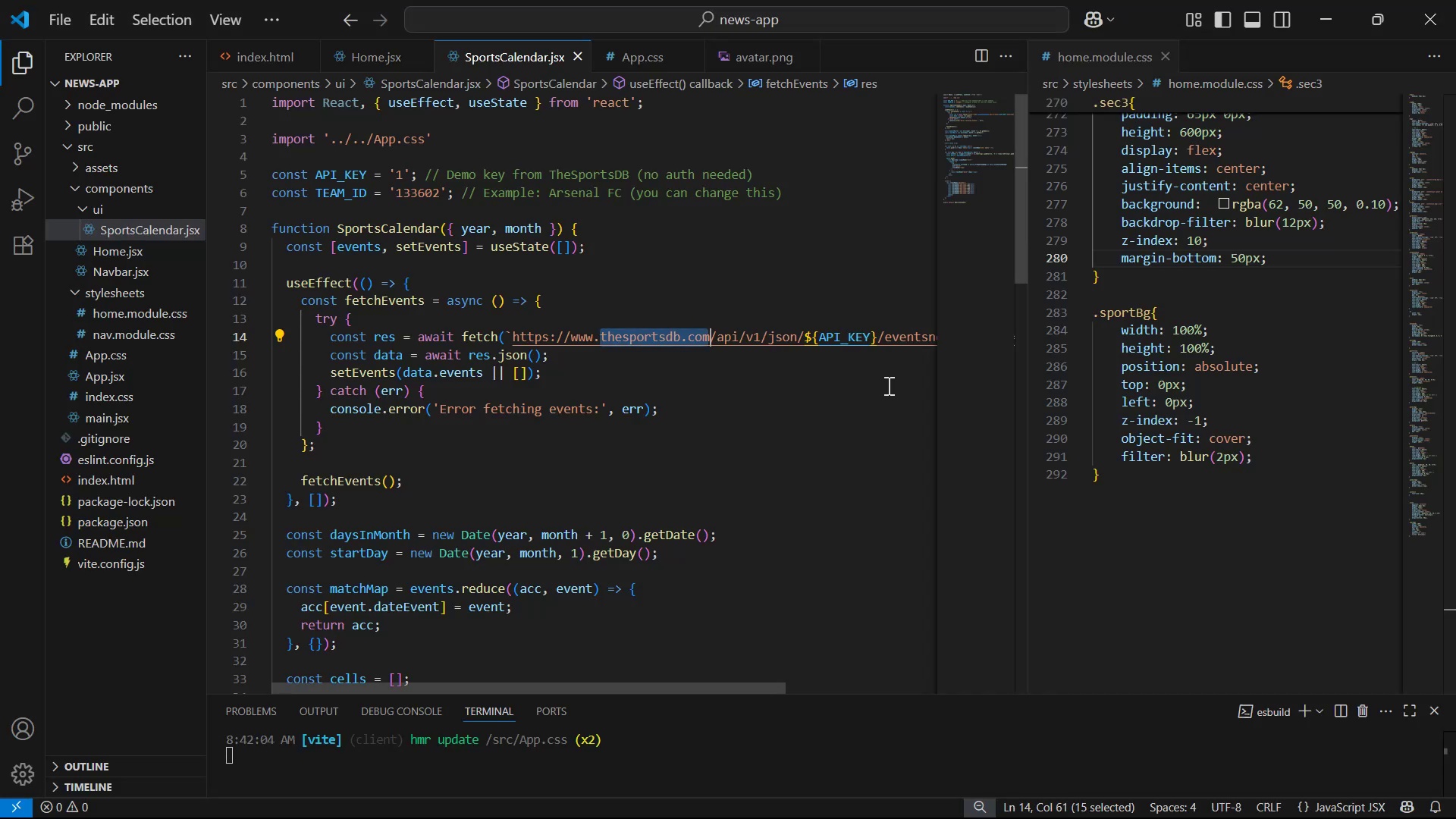 
key(Alt+Tab)
 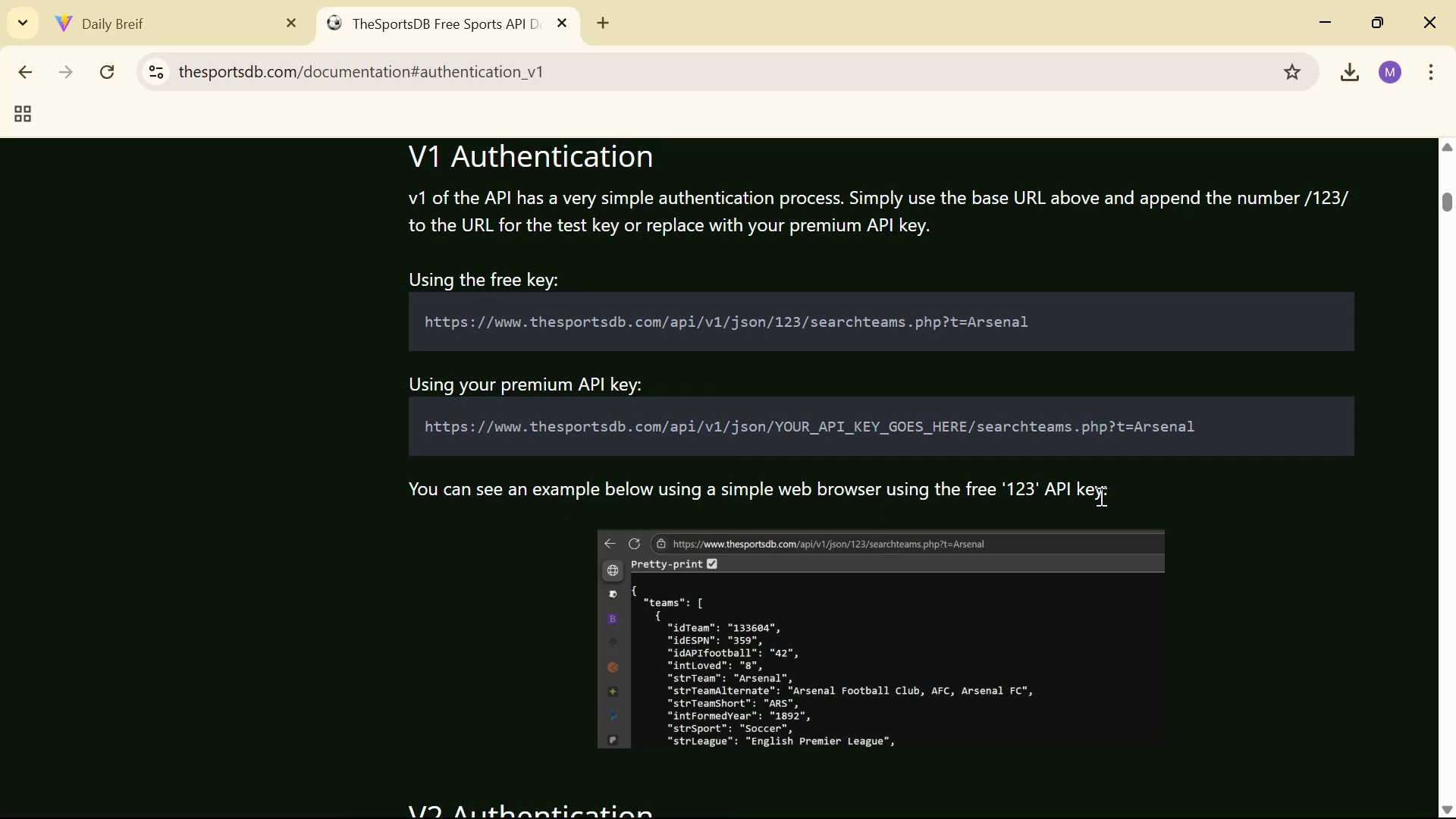 
left_click_drag(start_coordinate=[1133, 485], to_coordinate=[428, 481])
 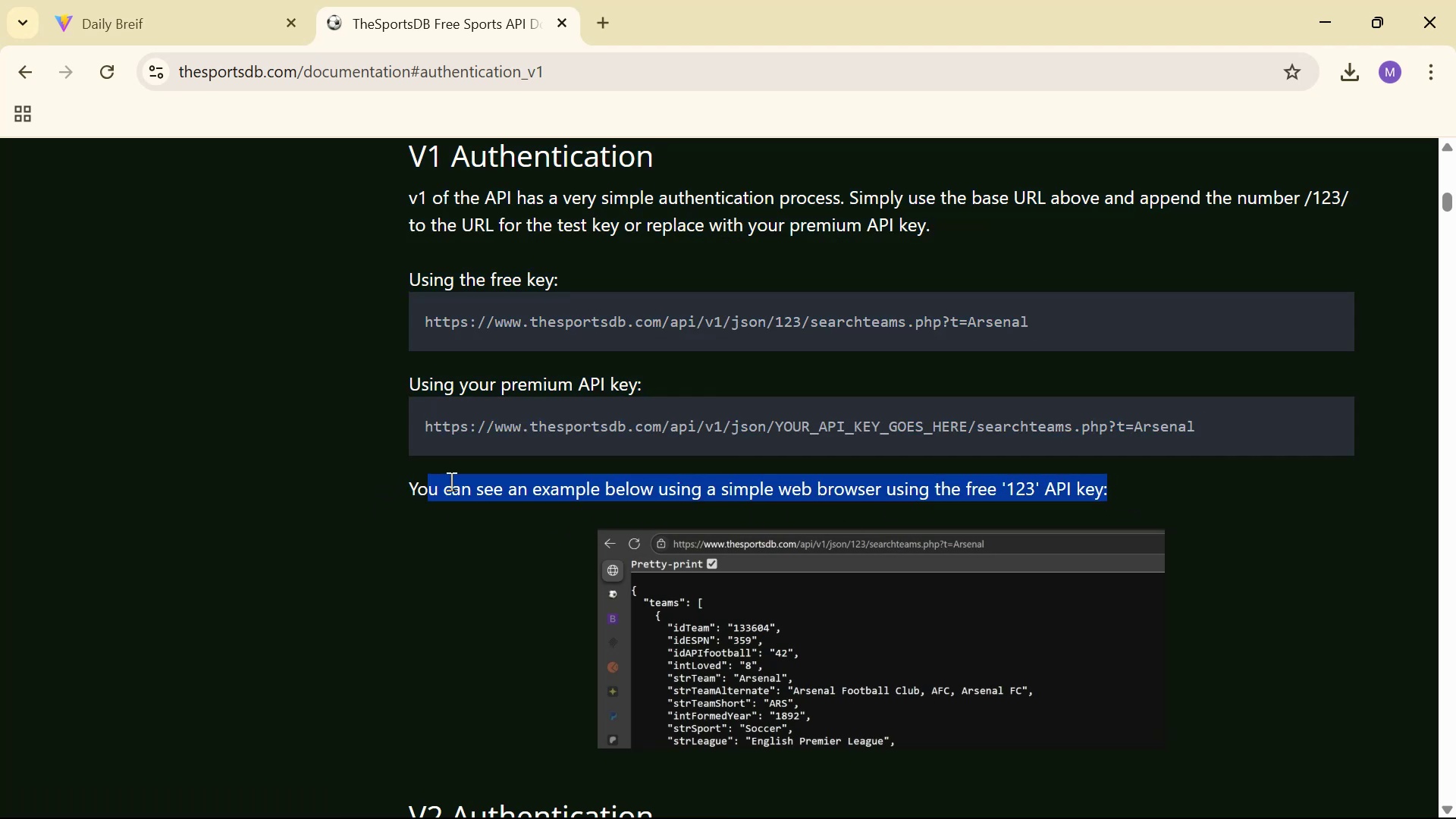 
key(Alt+AltLeft)
 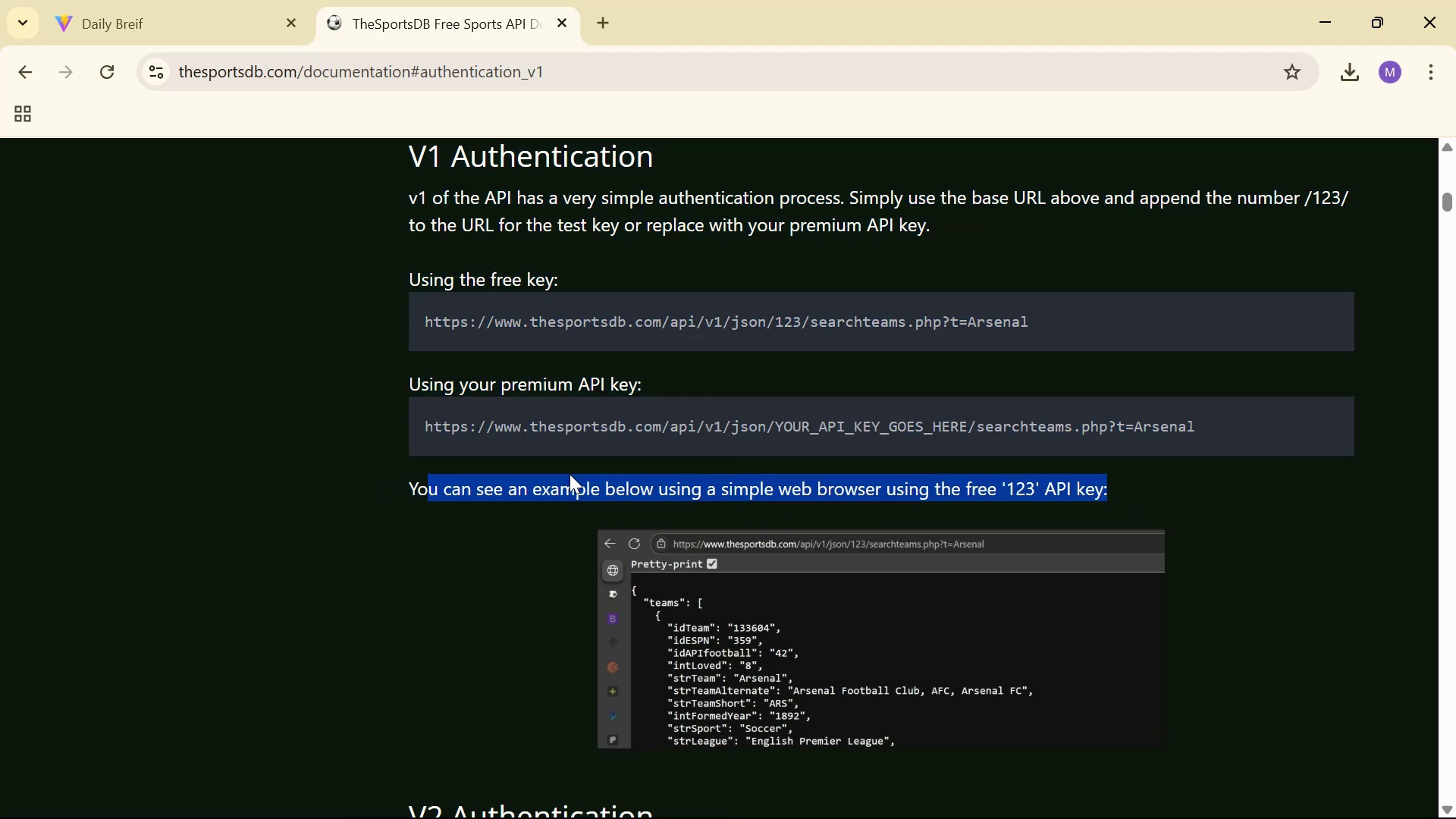 
key(Alt+Tab)
 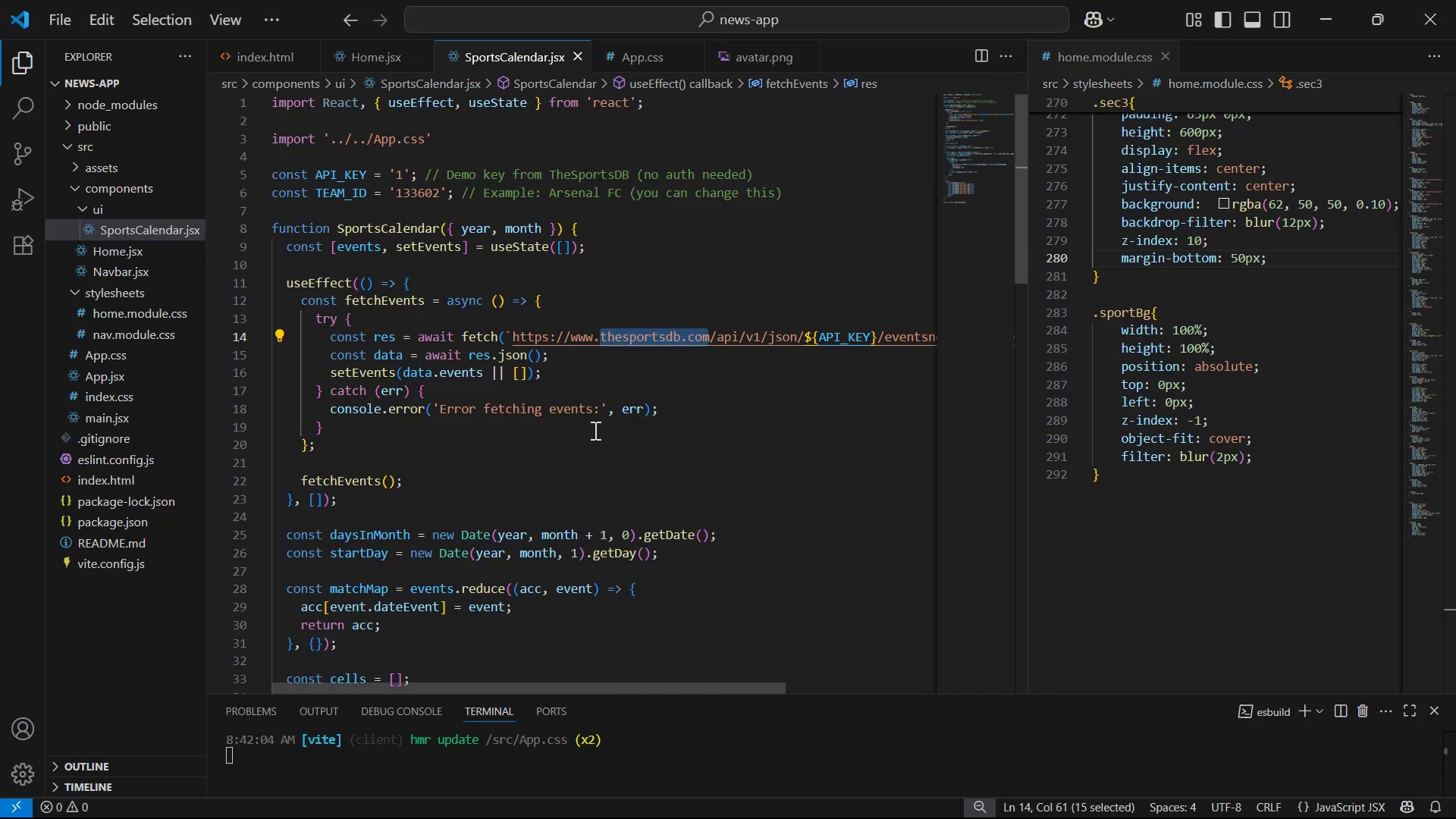 
scroll: coordinate [582, 428], scroll_direction: up, amount: 2.0
 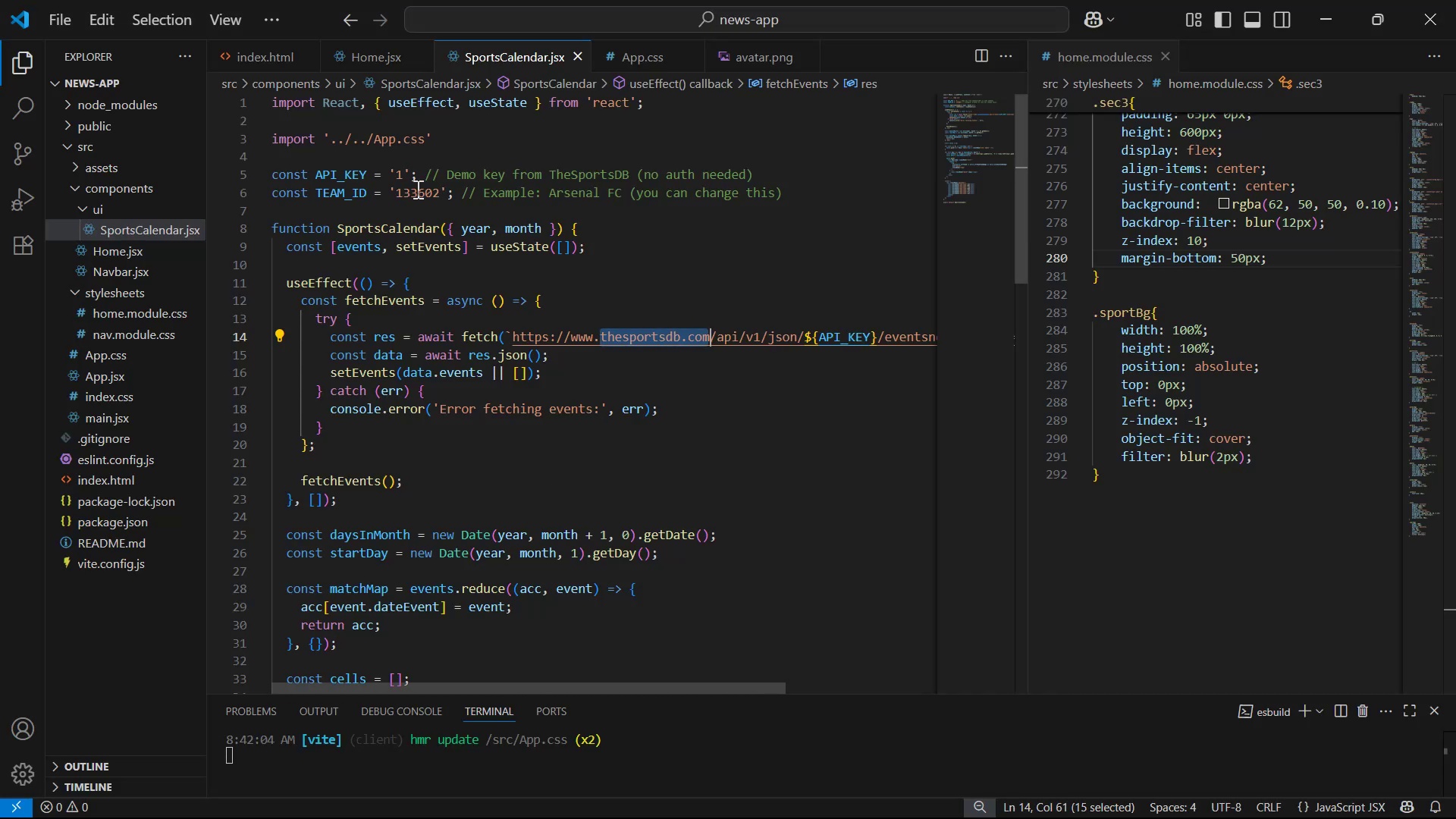 
left_click([402, 174])
 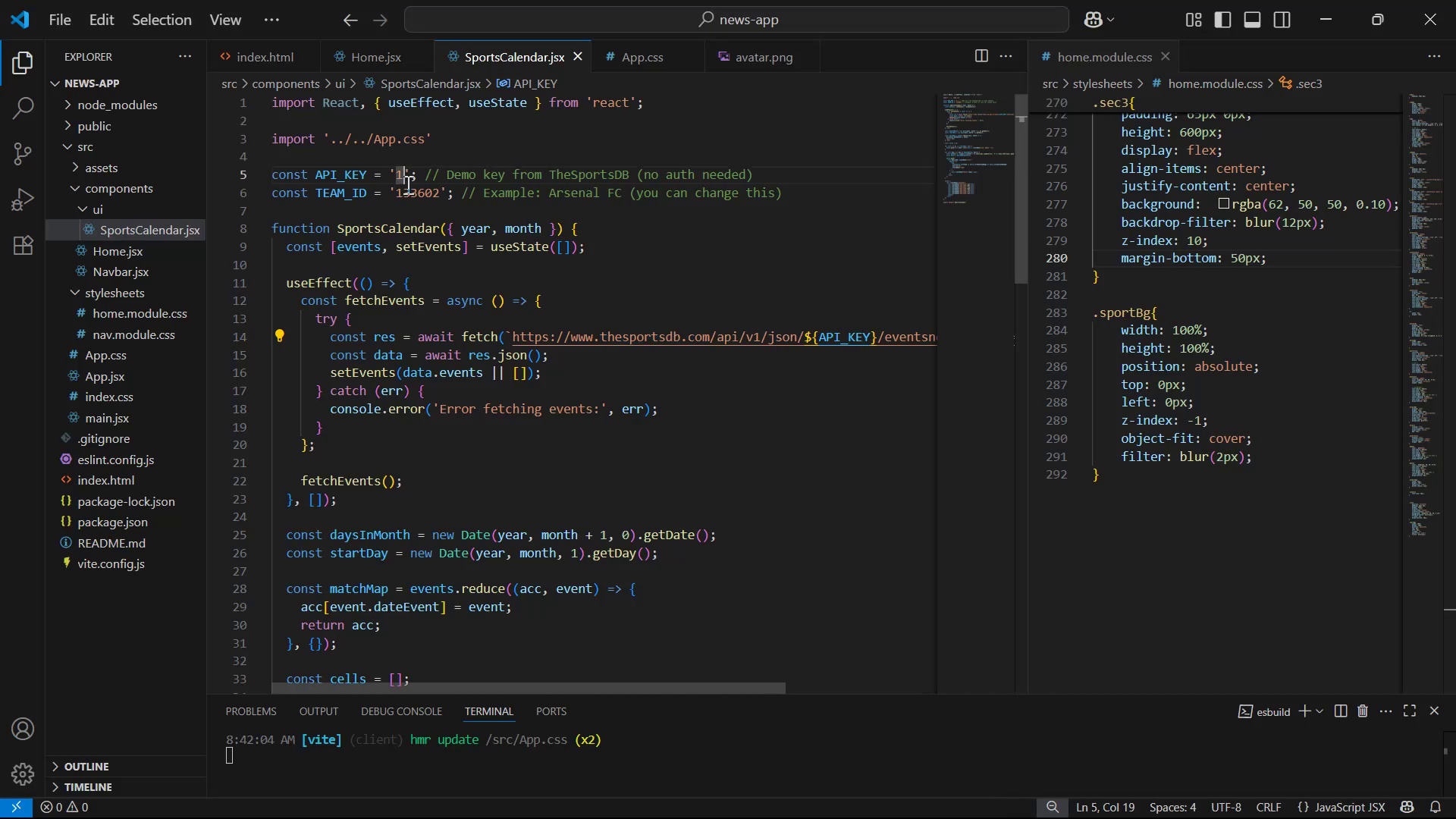 
type(23)
 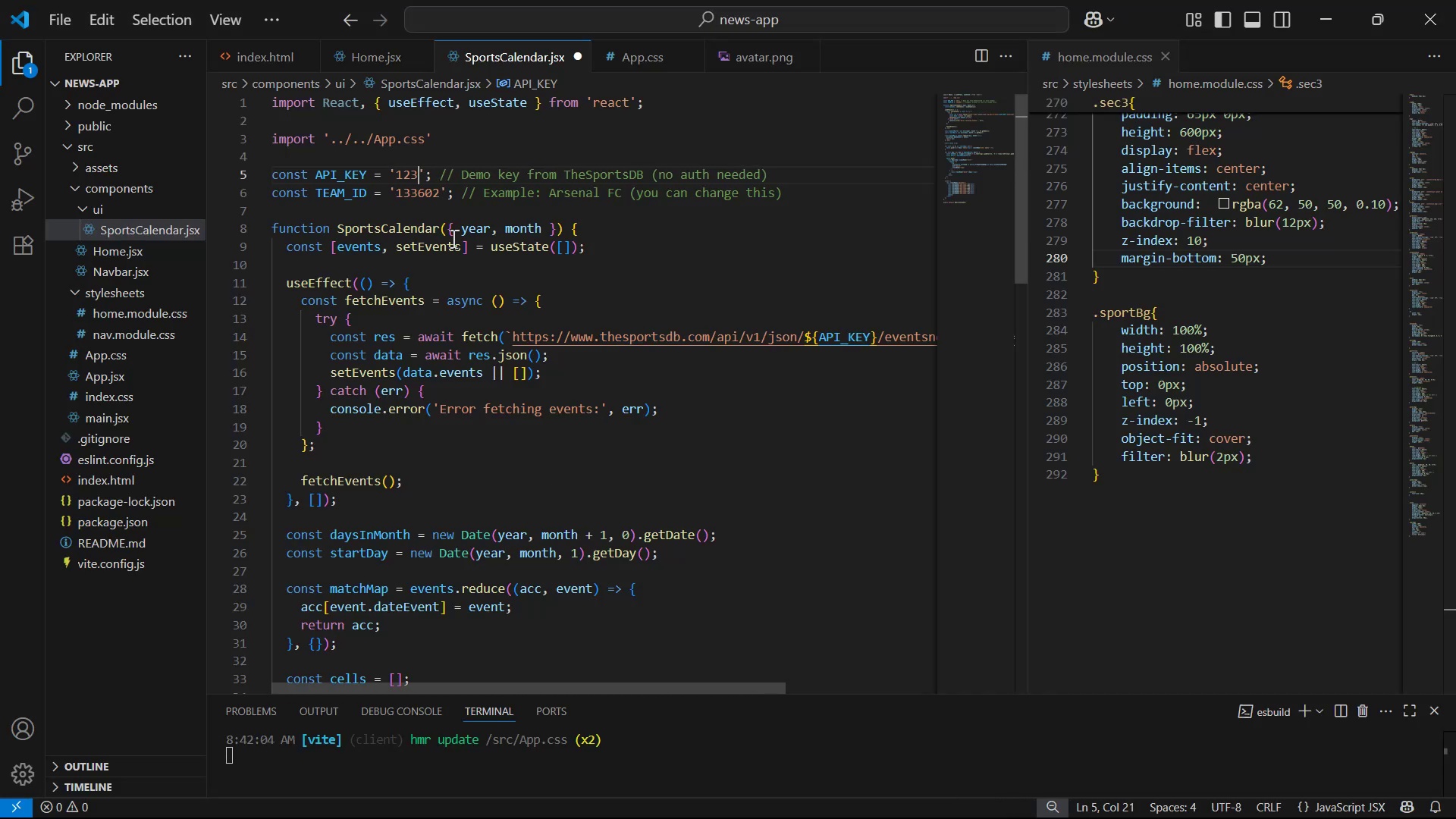 
key(Control+S)
 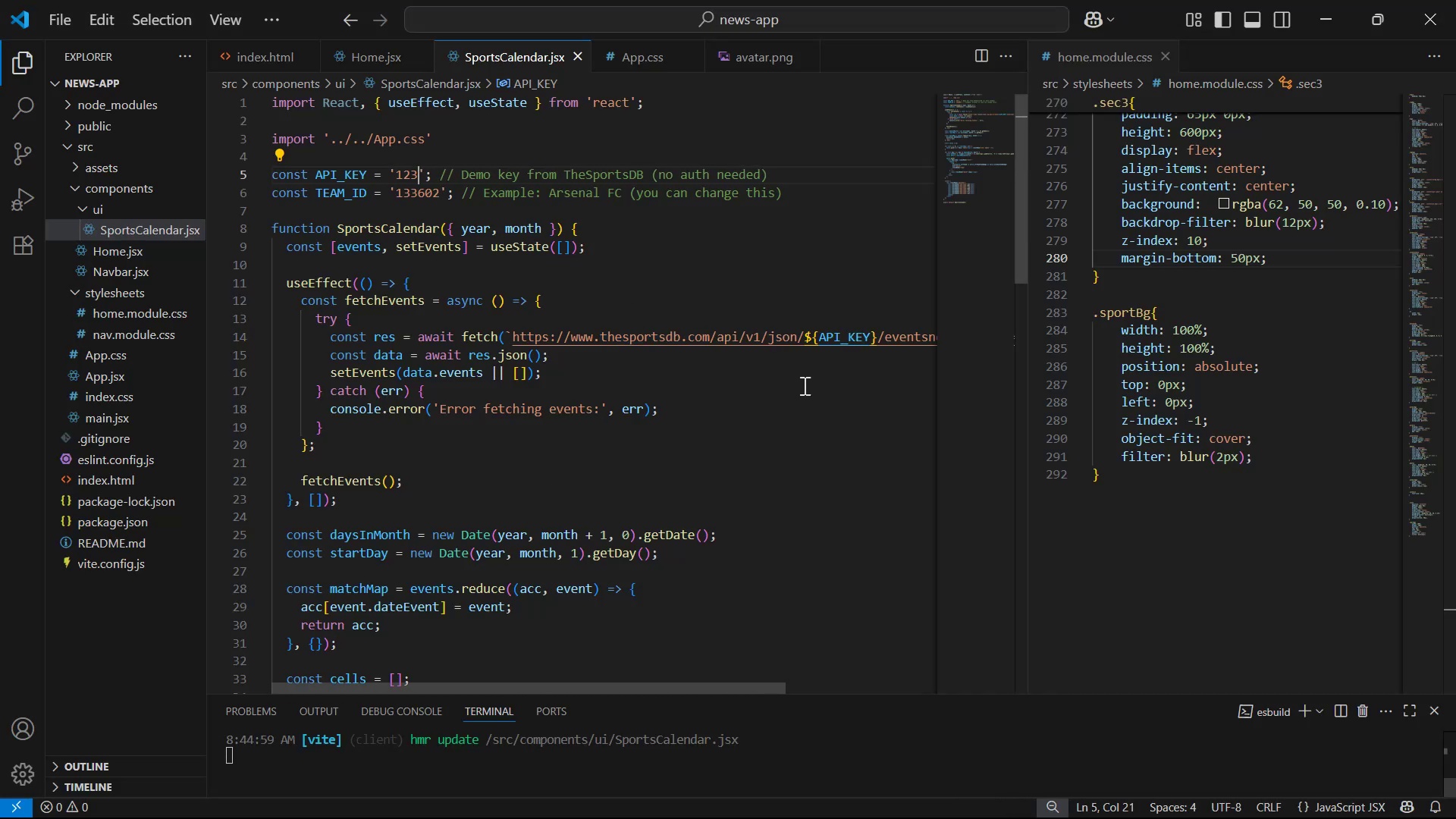 
key(Alt+AltLeft)
 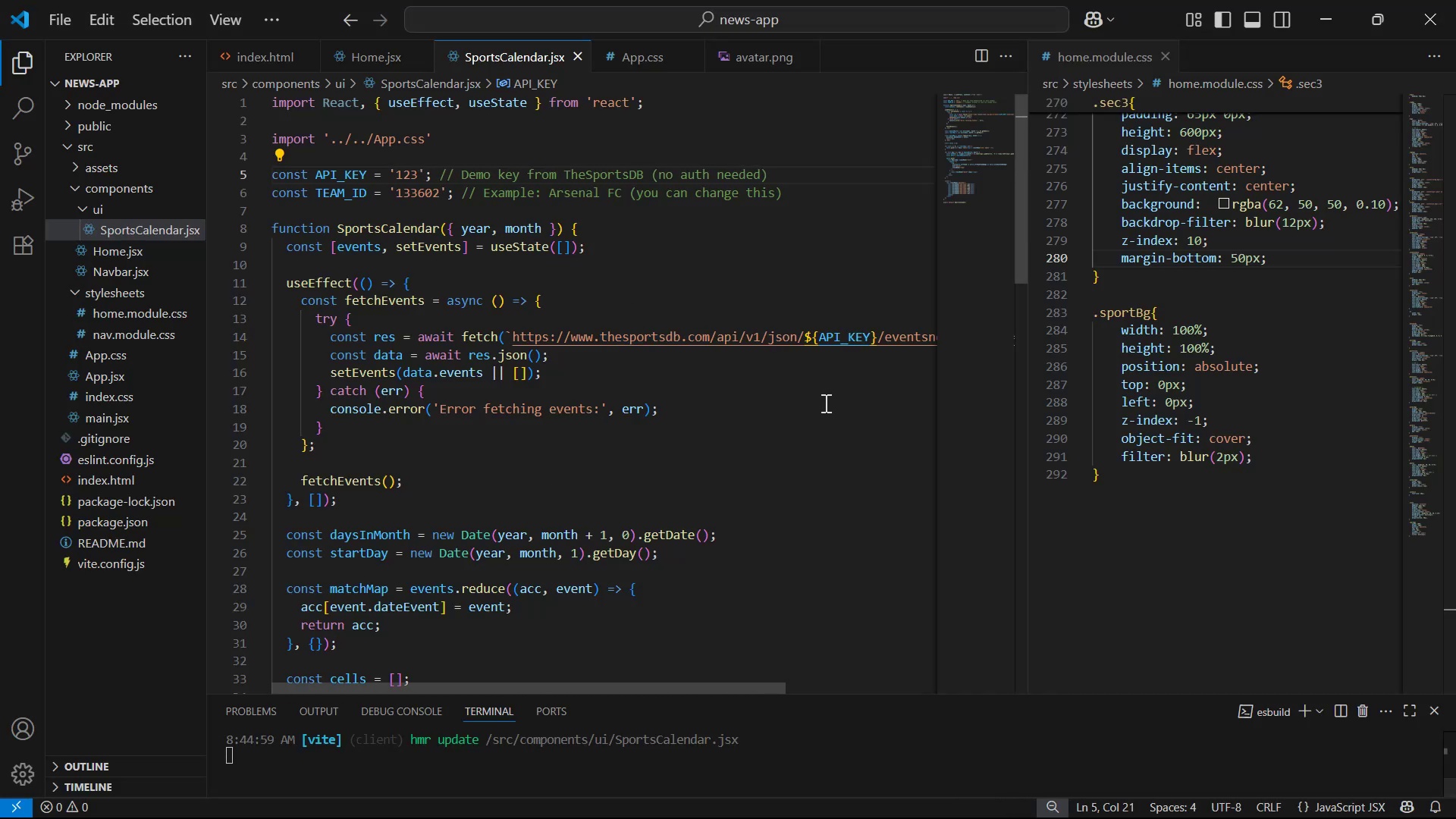 
key(Alt+Tab)
 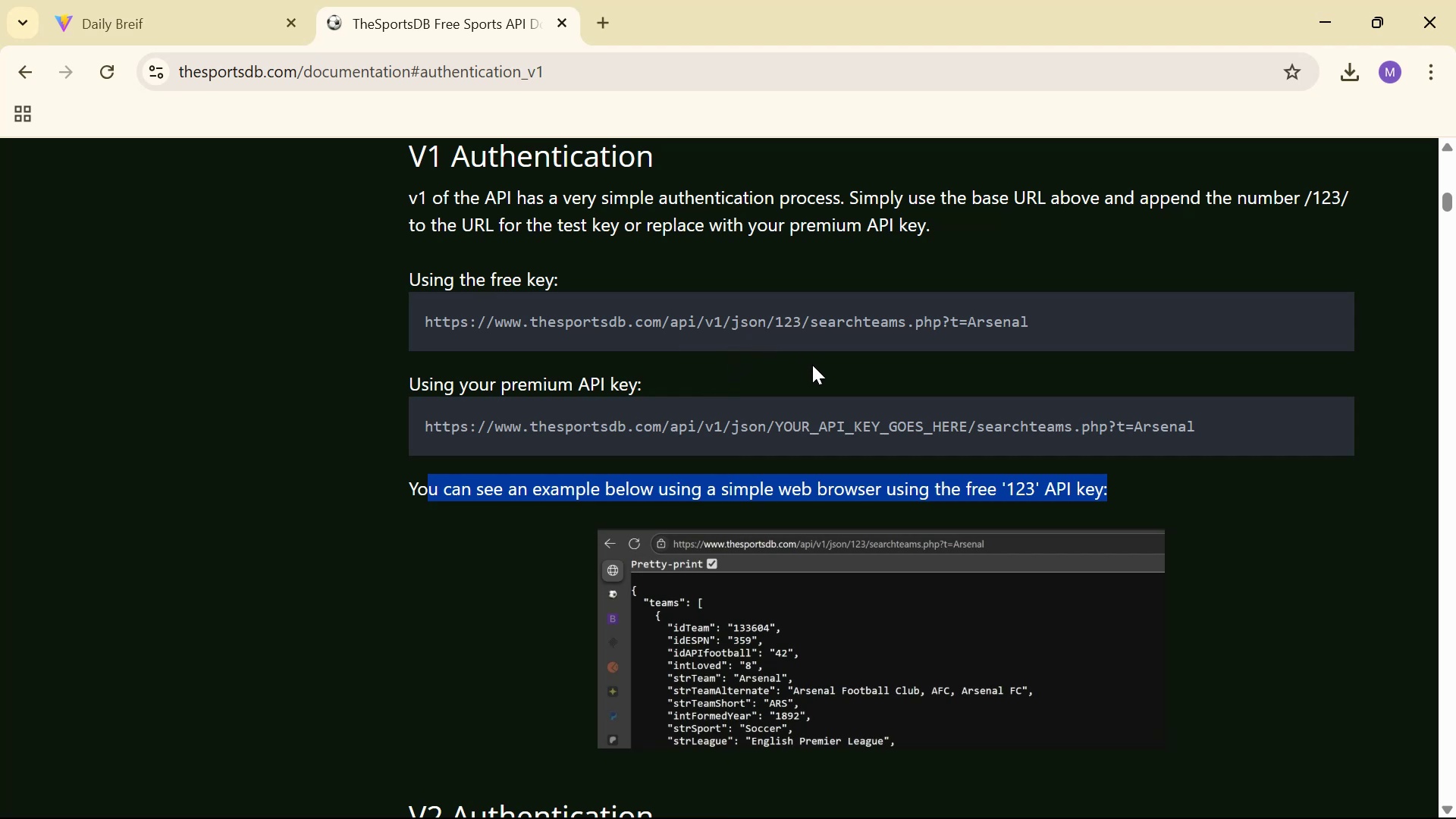 
key(Alt+AltLeft)
 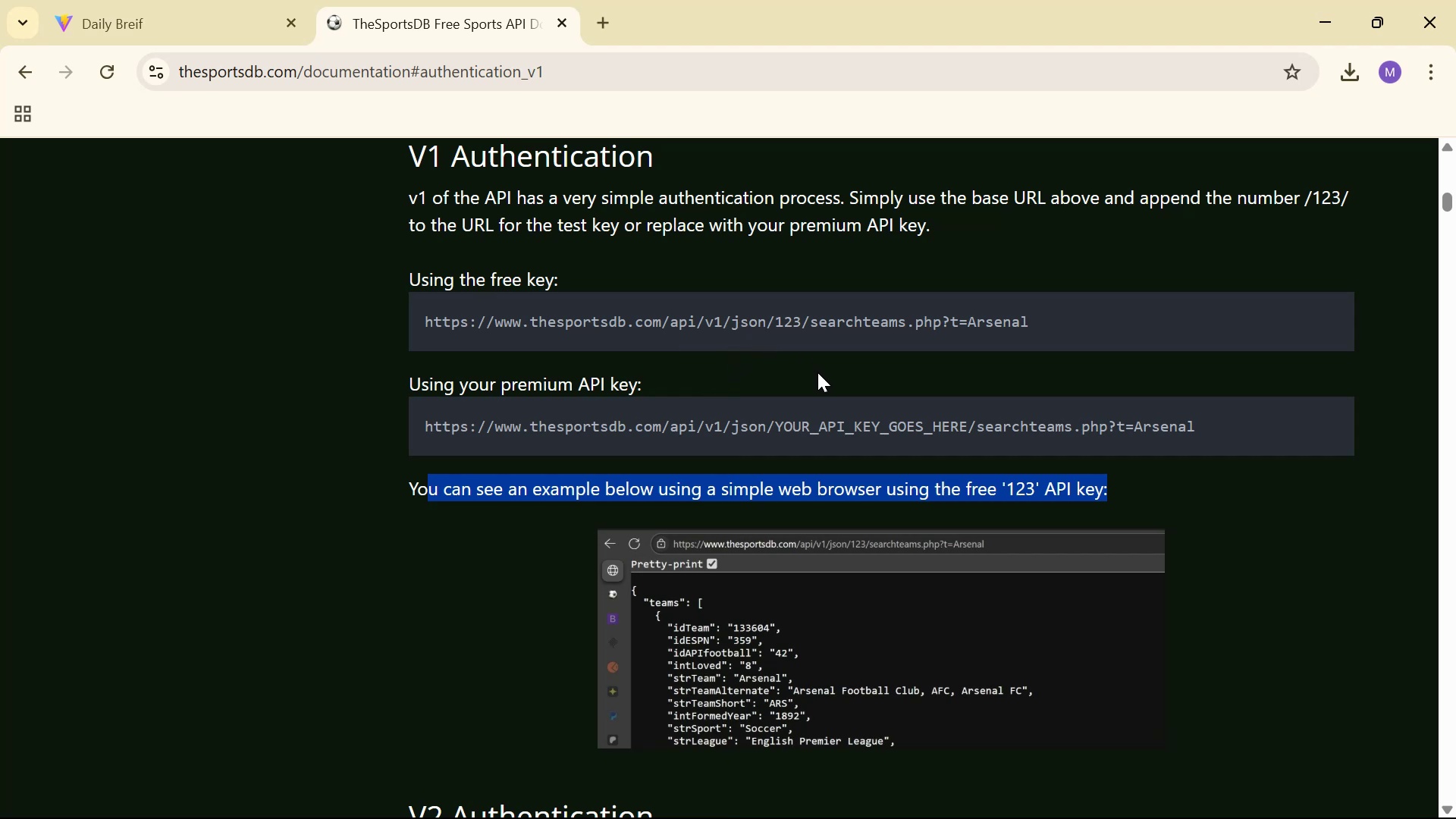 
key(Alt+Tab)
 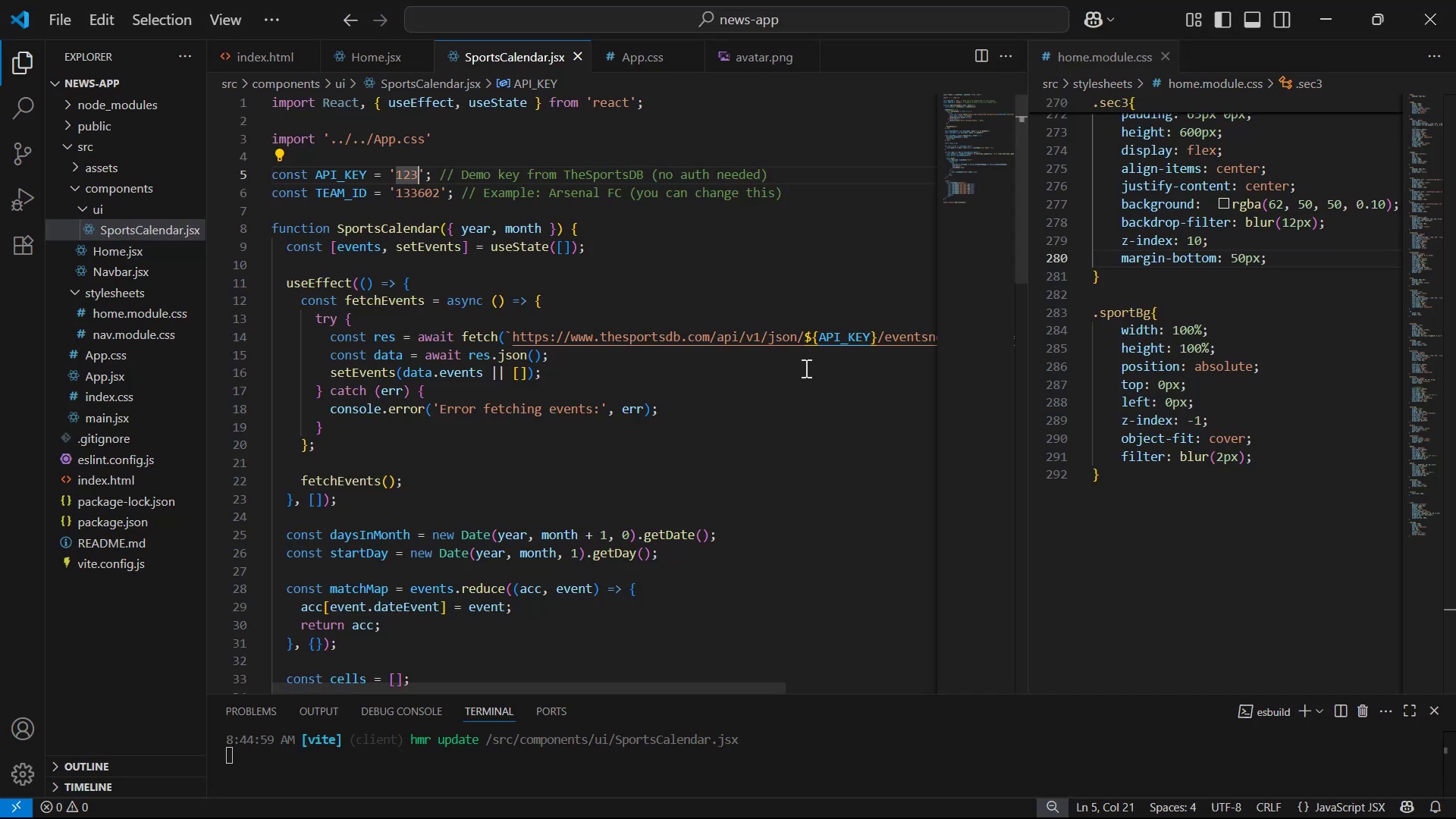 
key(Alt+Tab)
 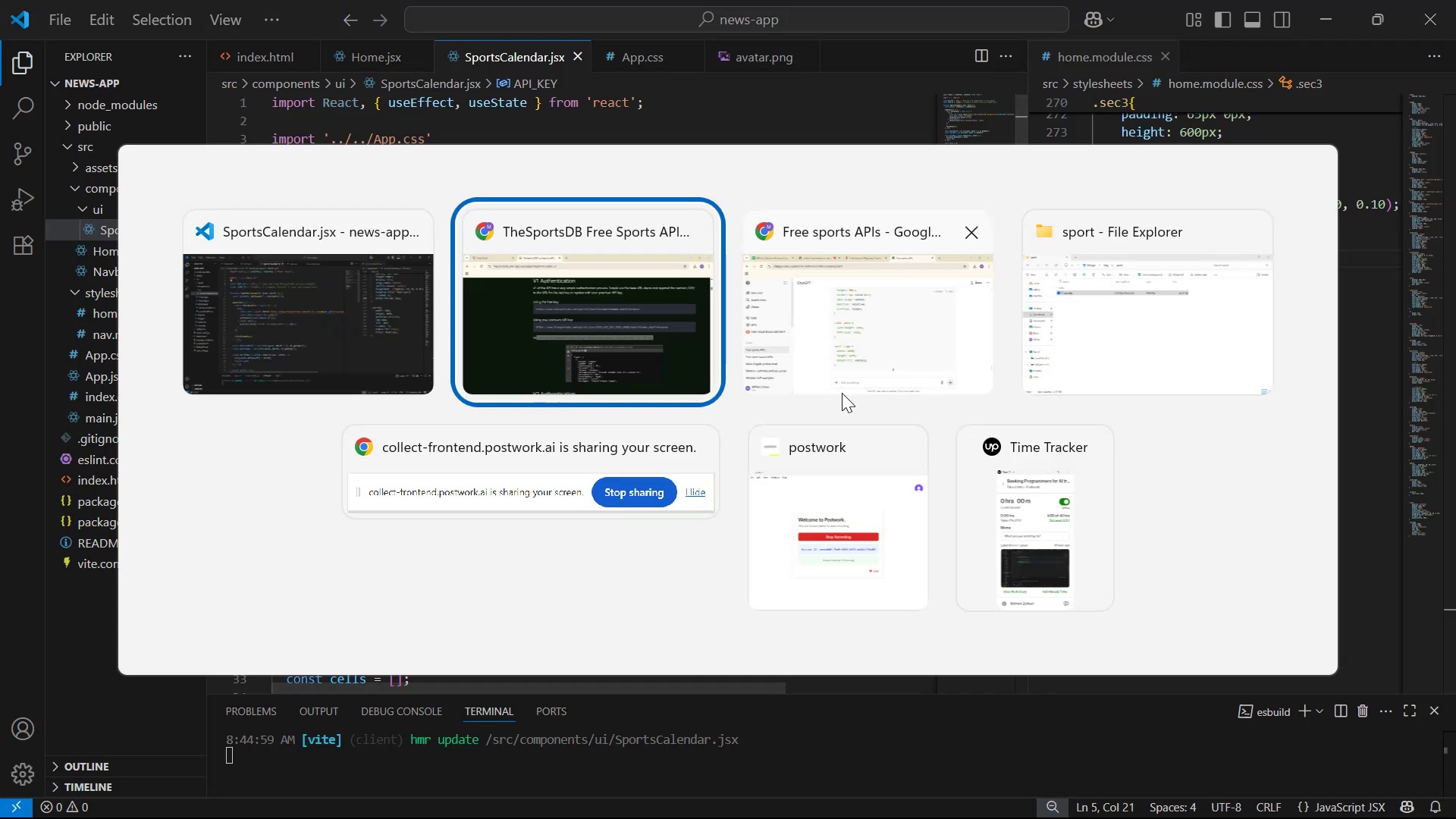 
key(Alt+Tab)
 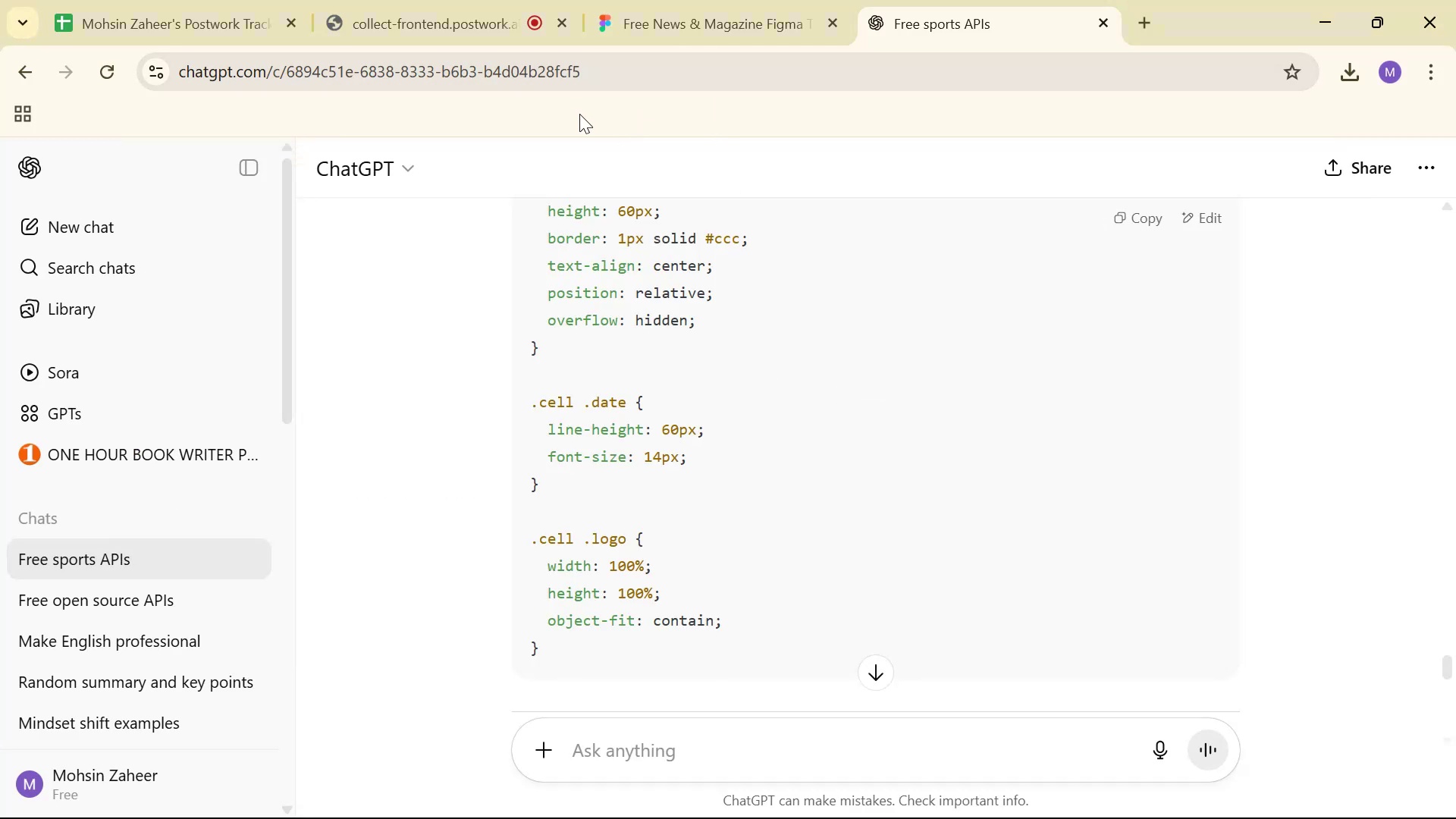 
key(Alt+Tab)
 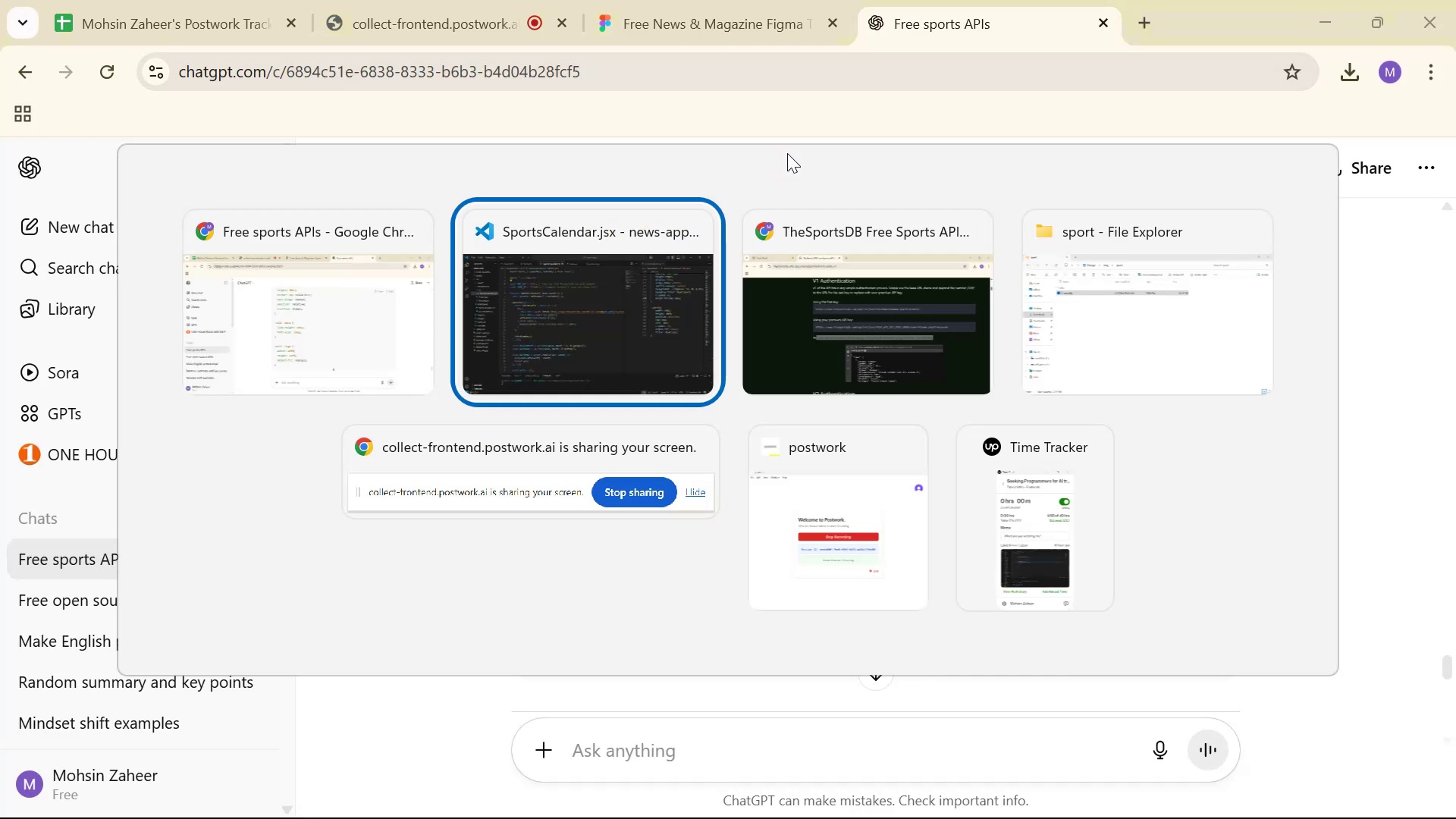 
key(Alt+Tab)
 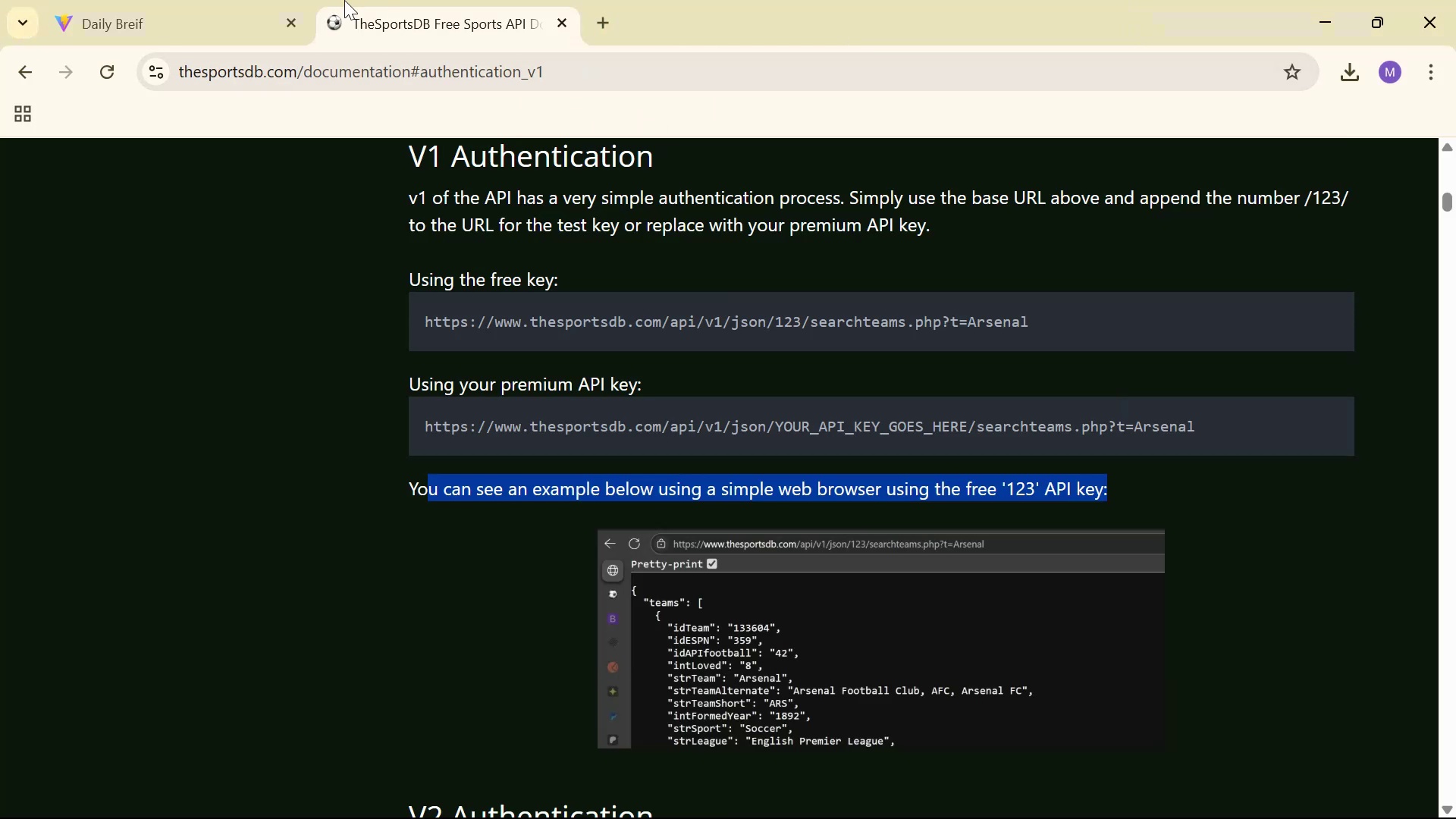 
left_click([253, 0])
 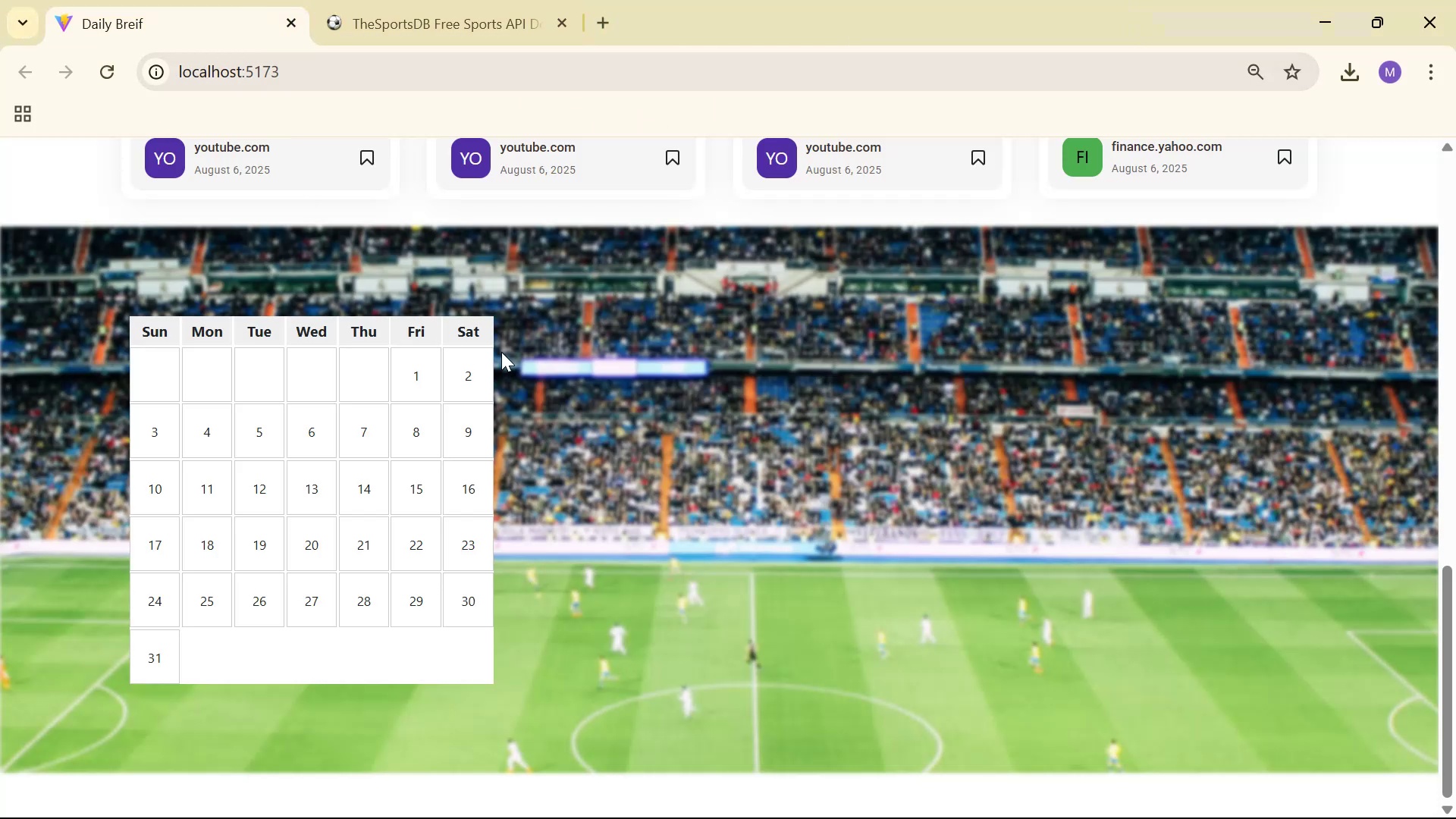 
key(Alt+Tab)
 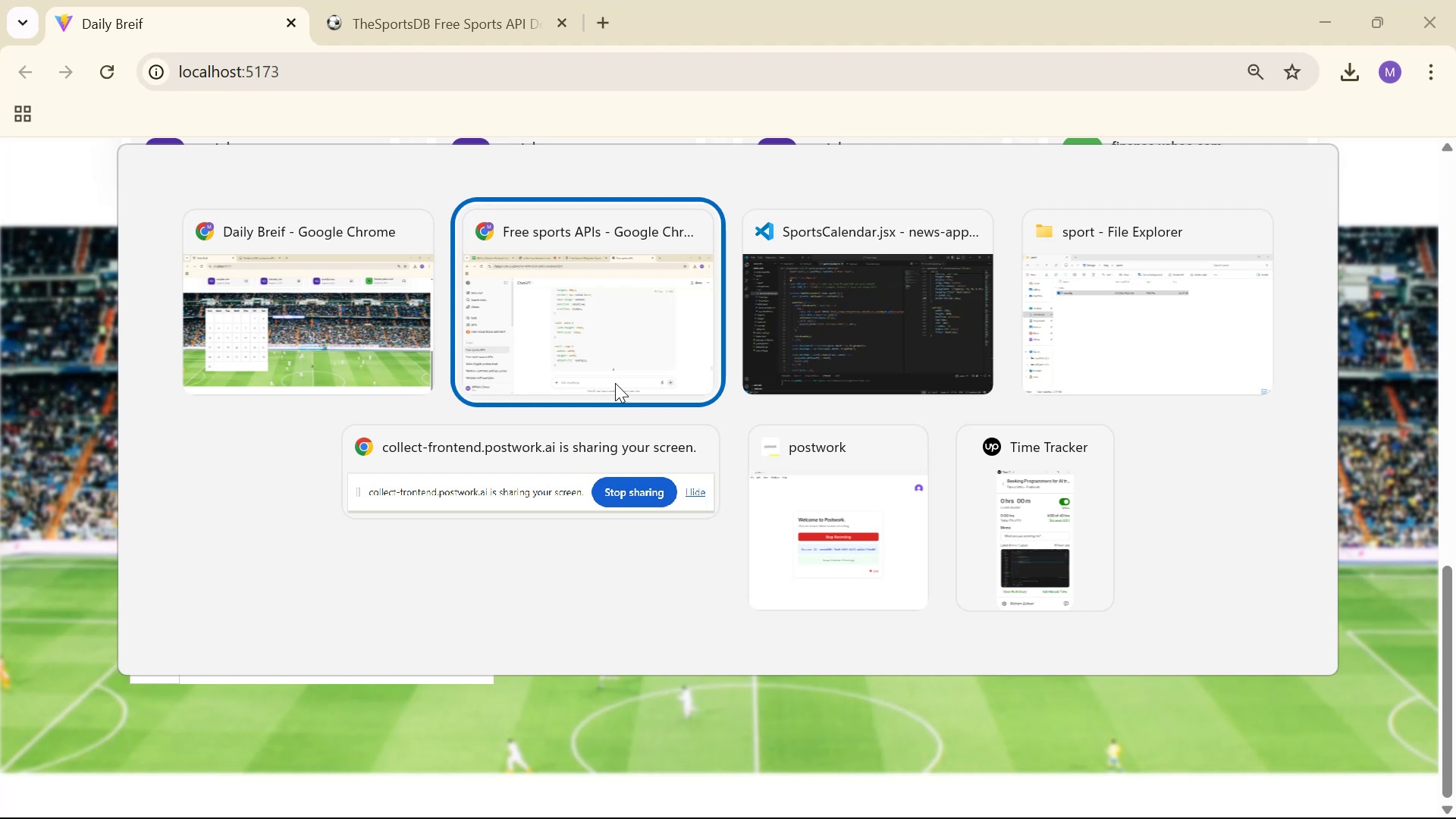 
key(Alt+Tab)
 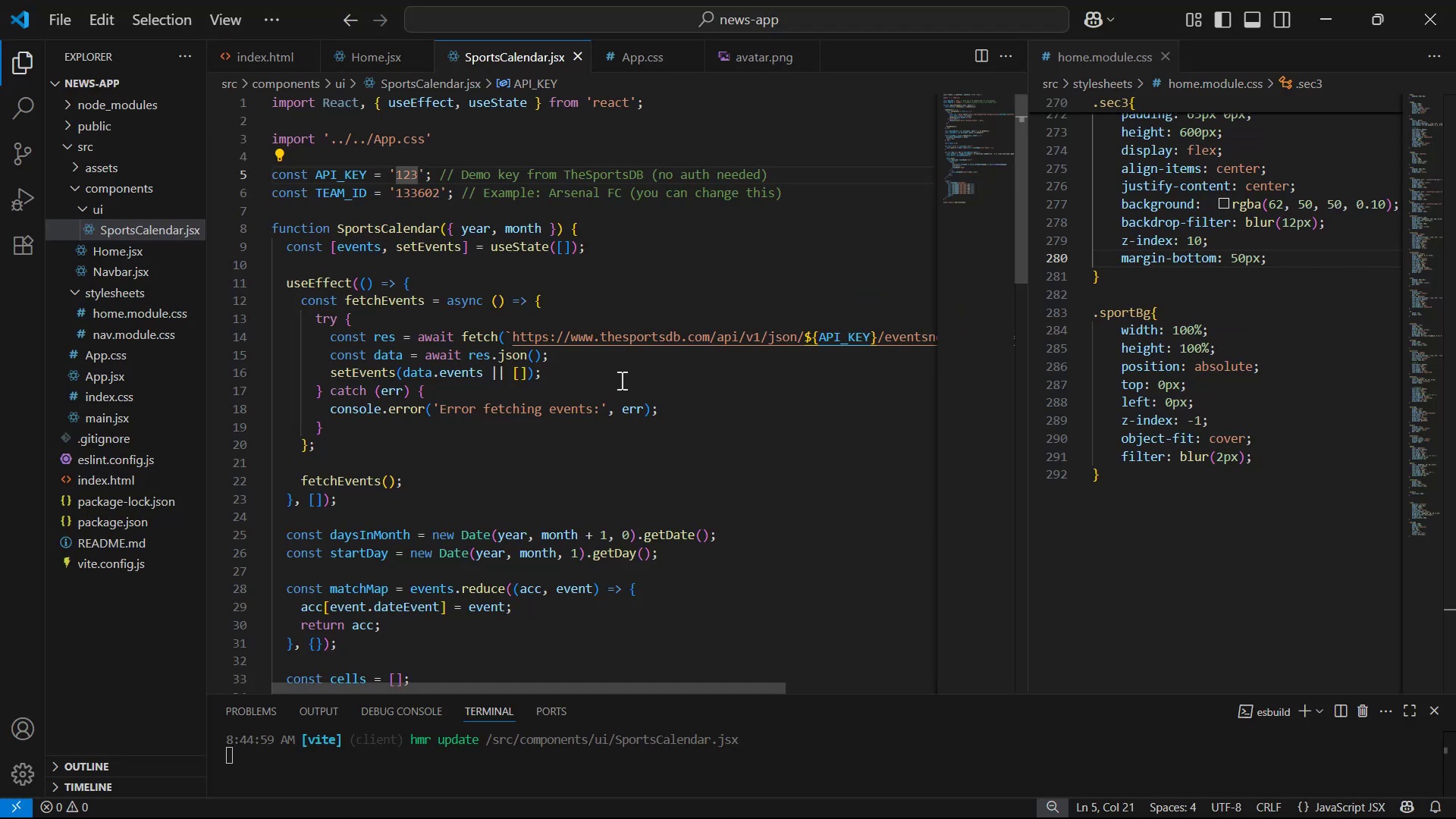 
left_click([612, 365])
 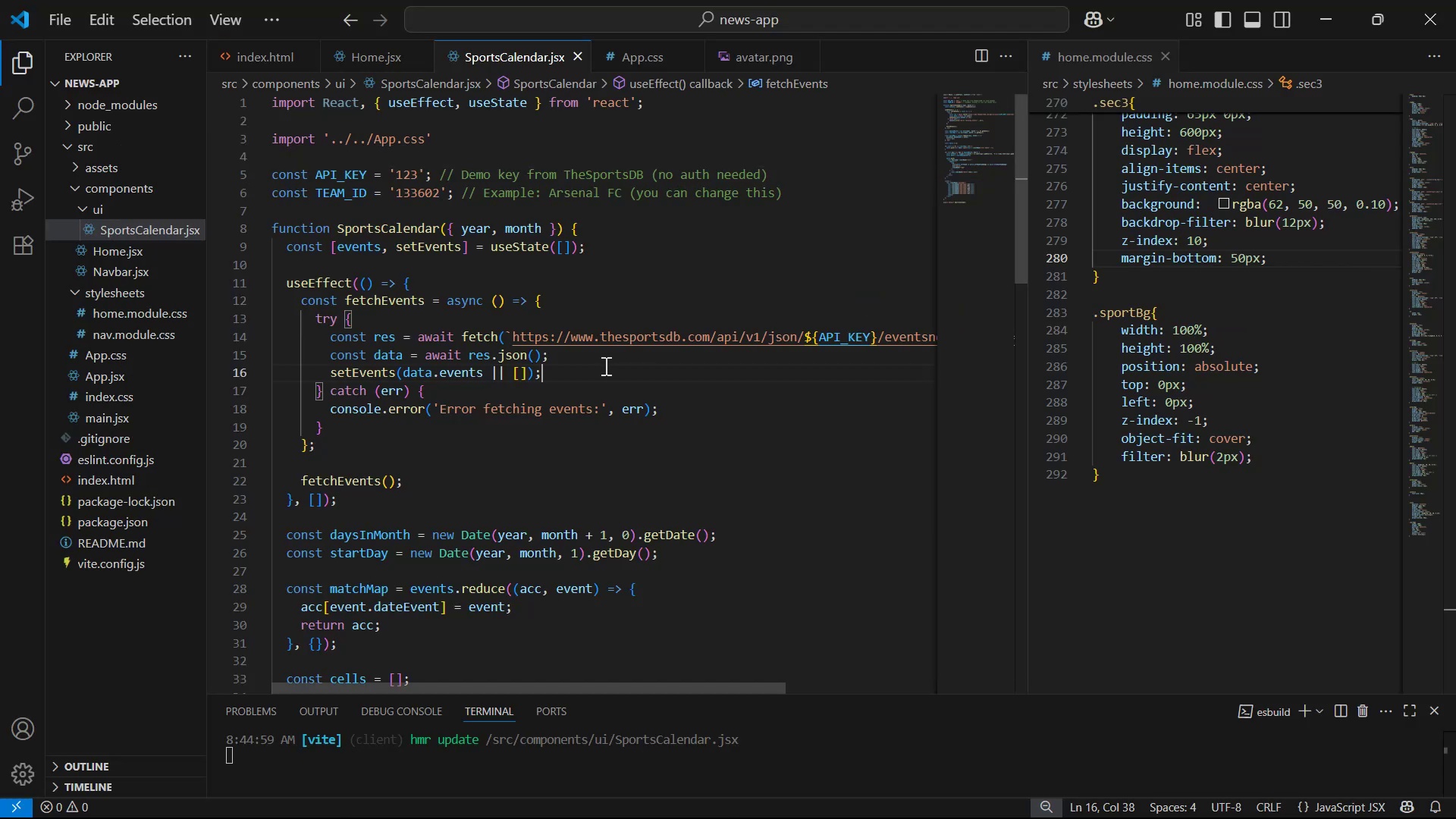 
key(Shift+ShiftRight)
 